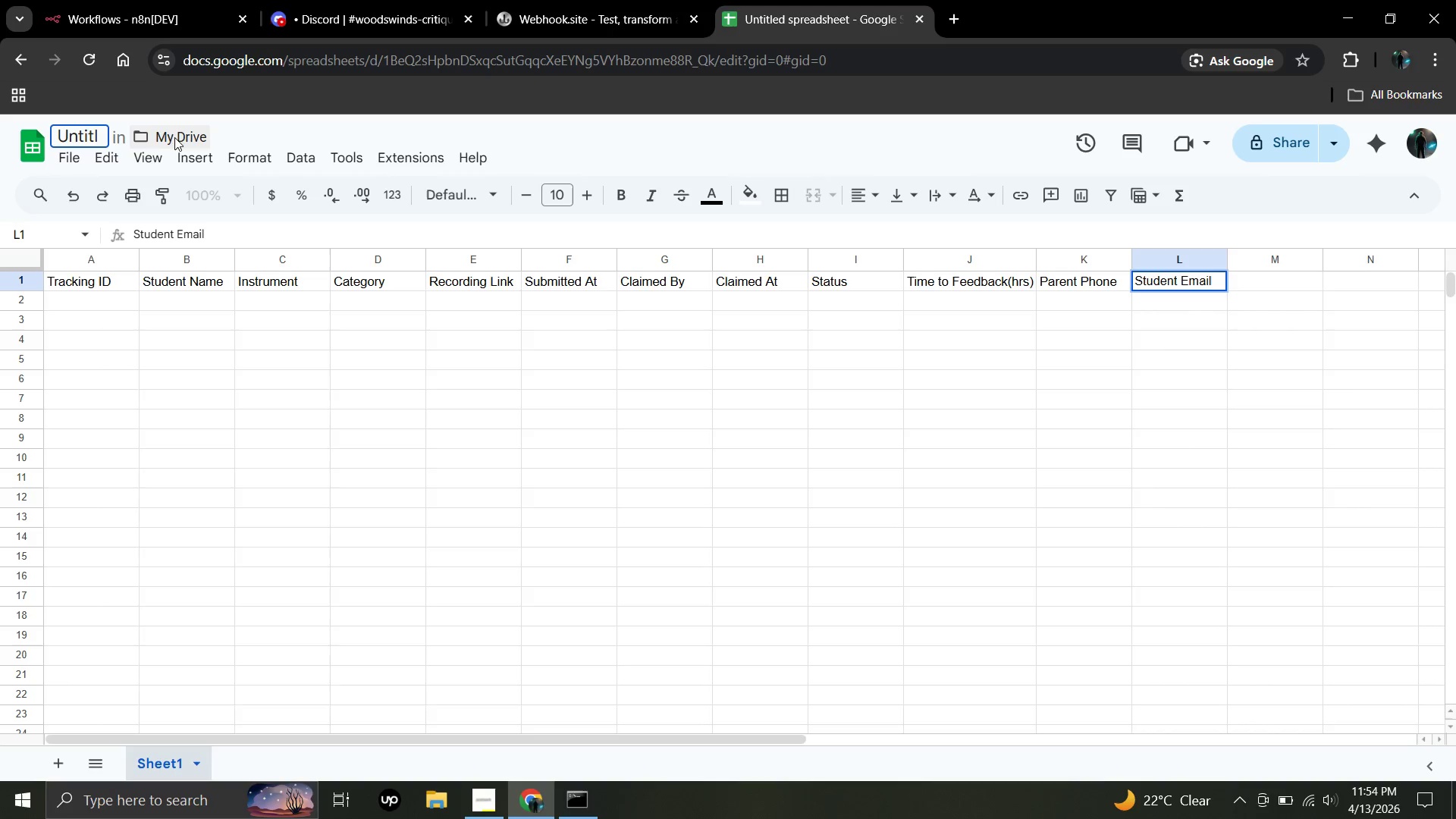 
key(Backspace)
 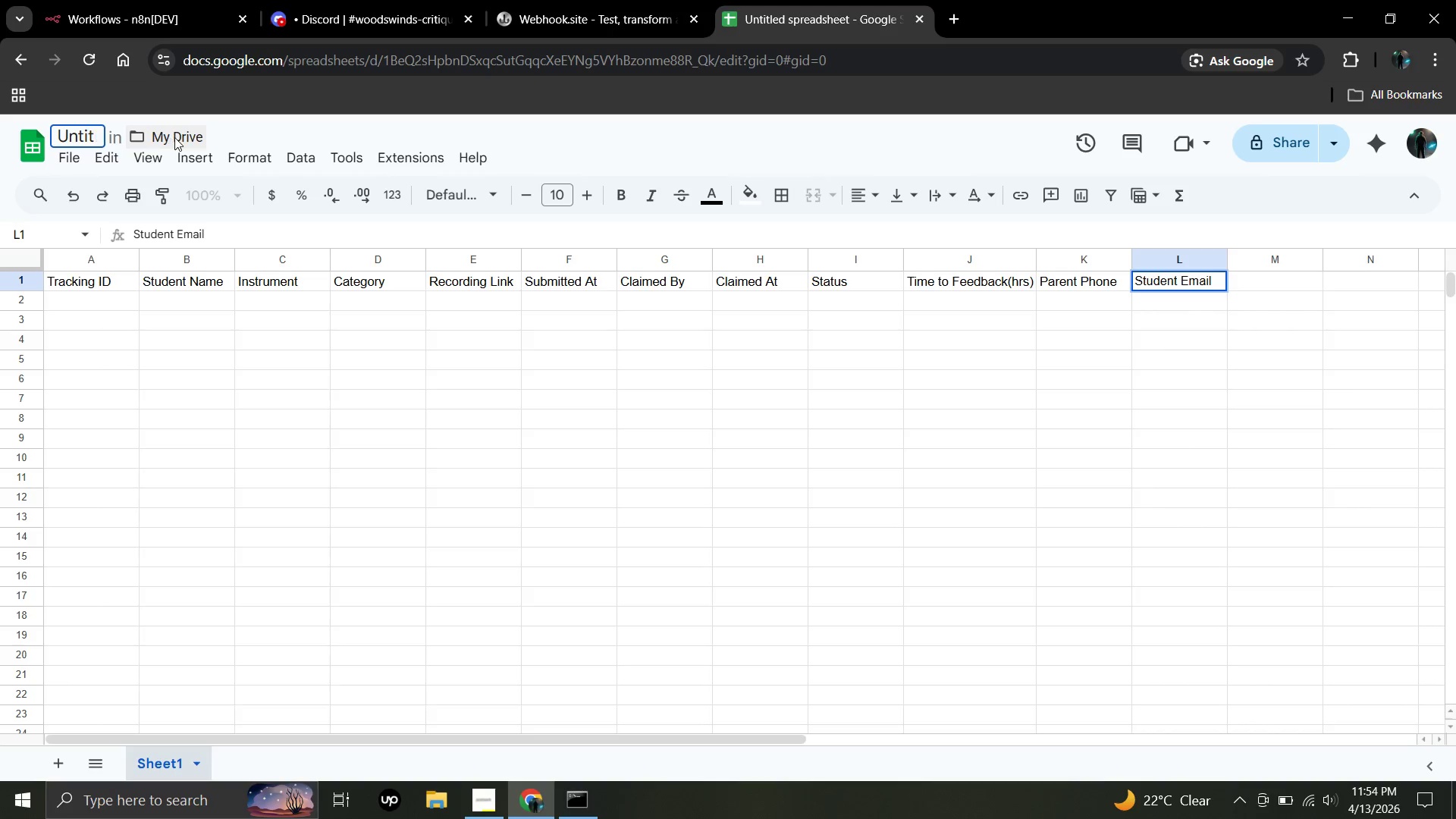 
key(Backspace)
 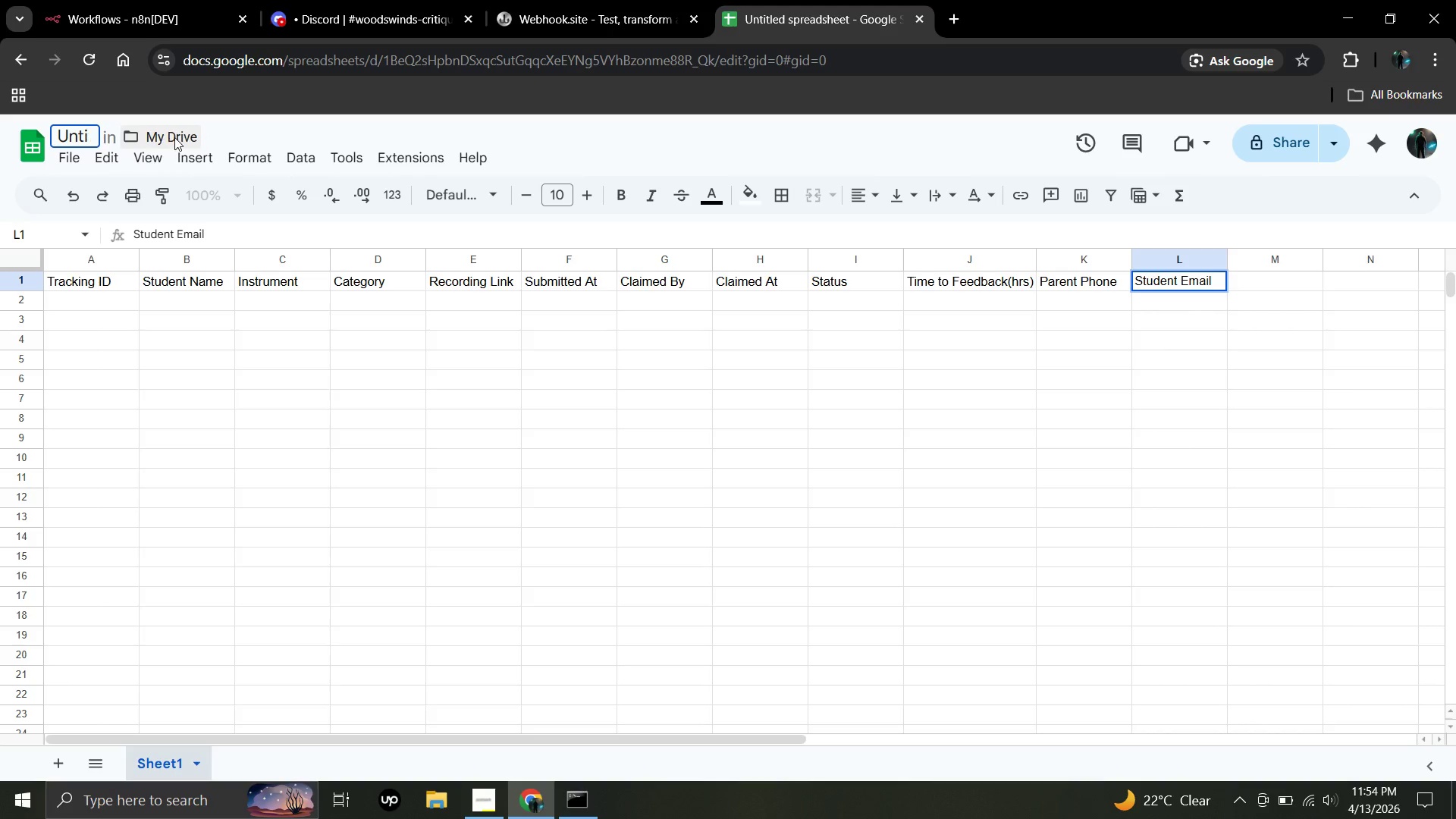 
key(Backspace)
 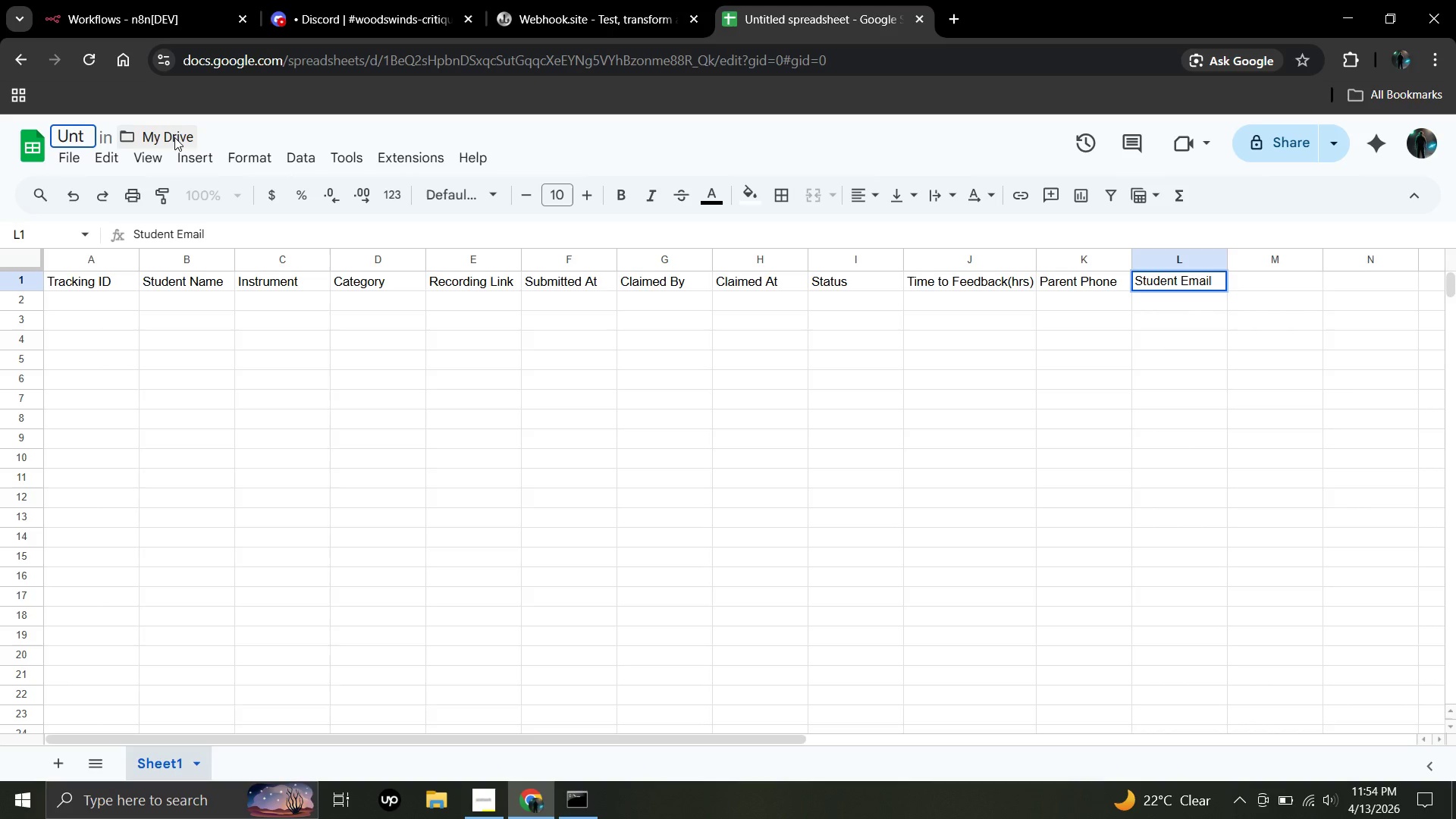 
key(Backspace)
 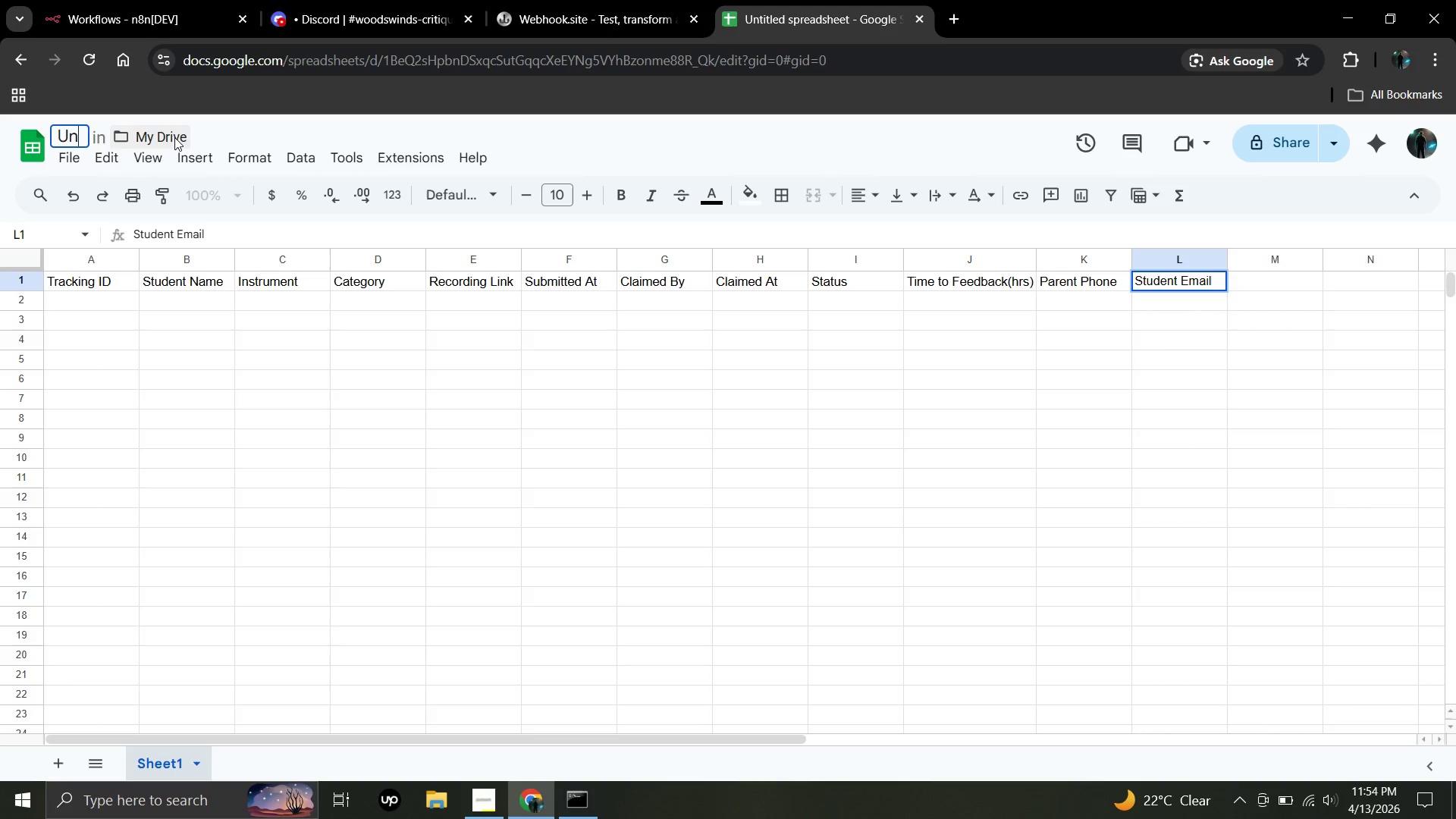 
key(Backspace)
 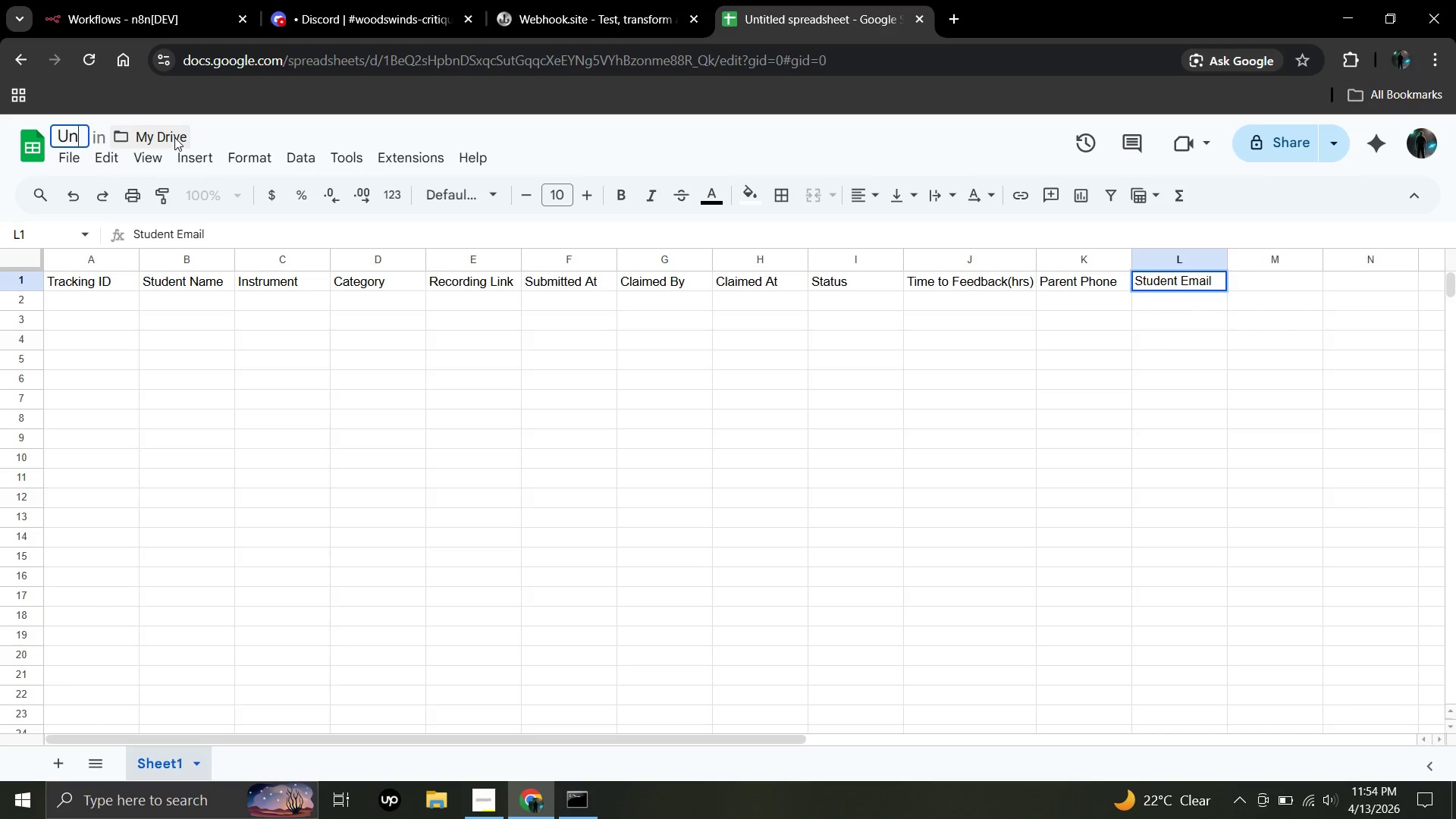 
key(Backspace)
 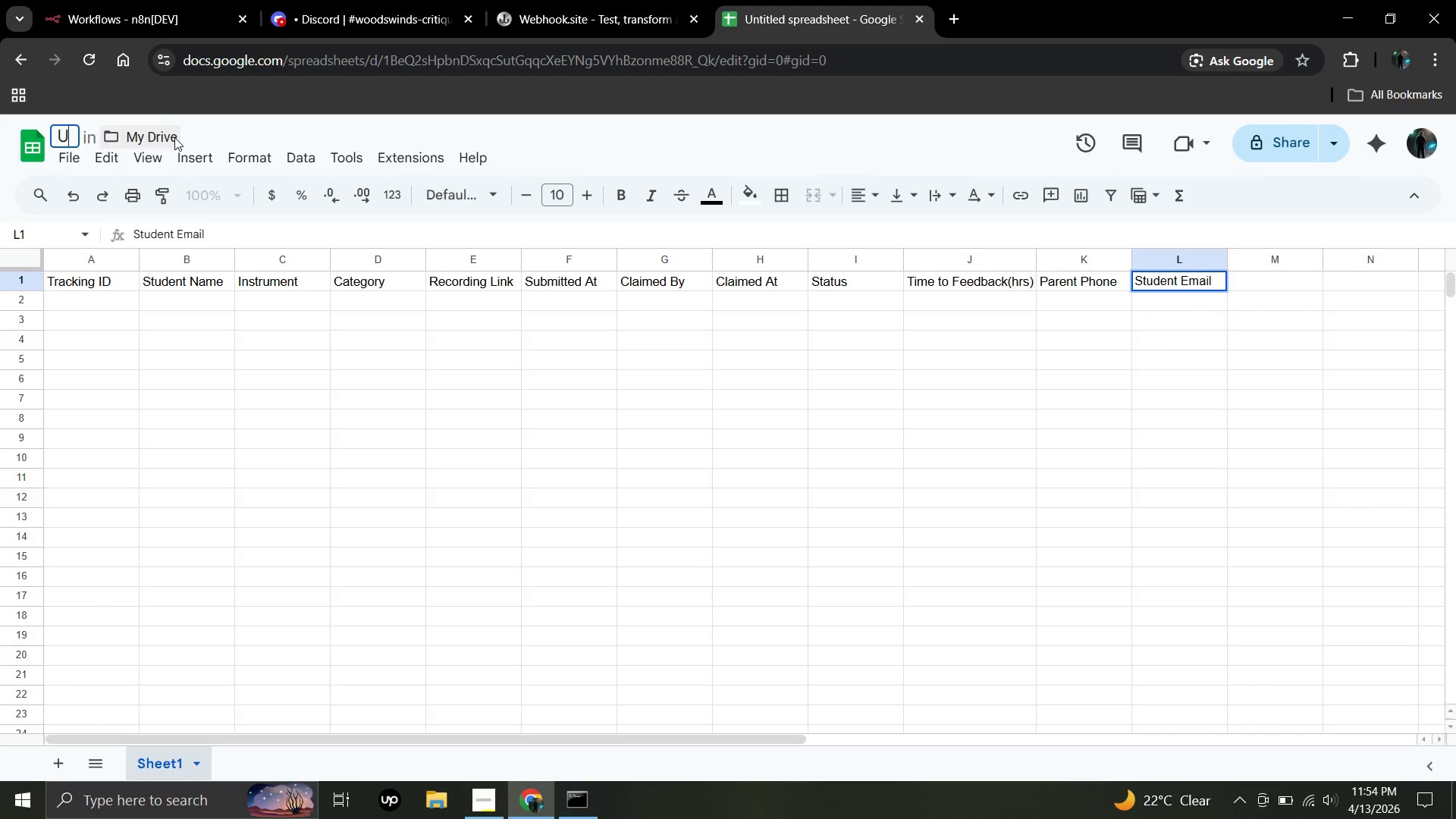 
key(Backspace)
 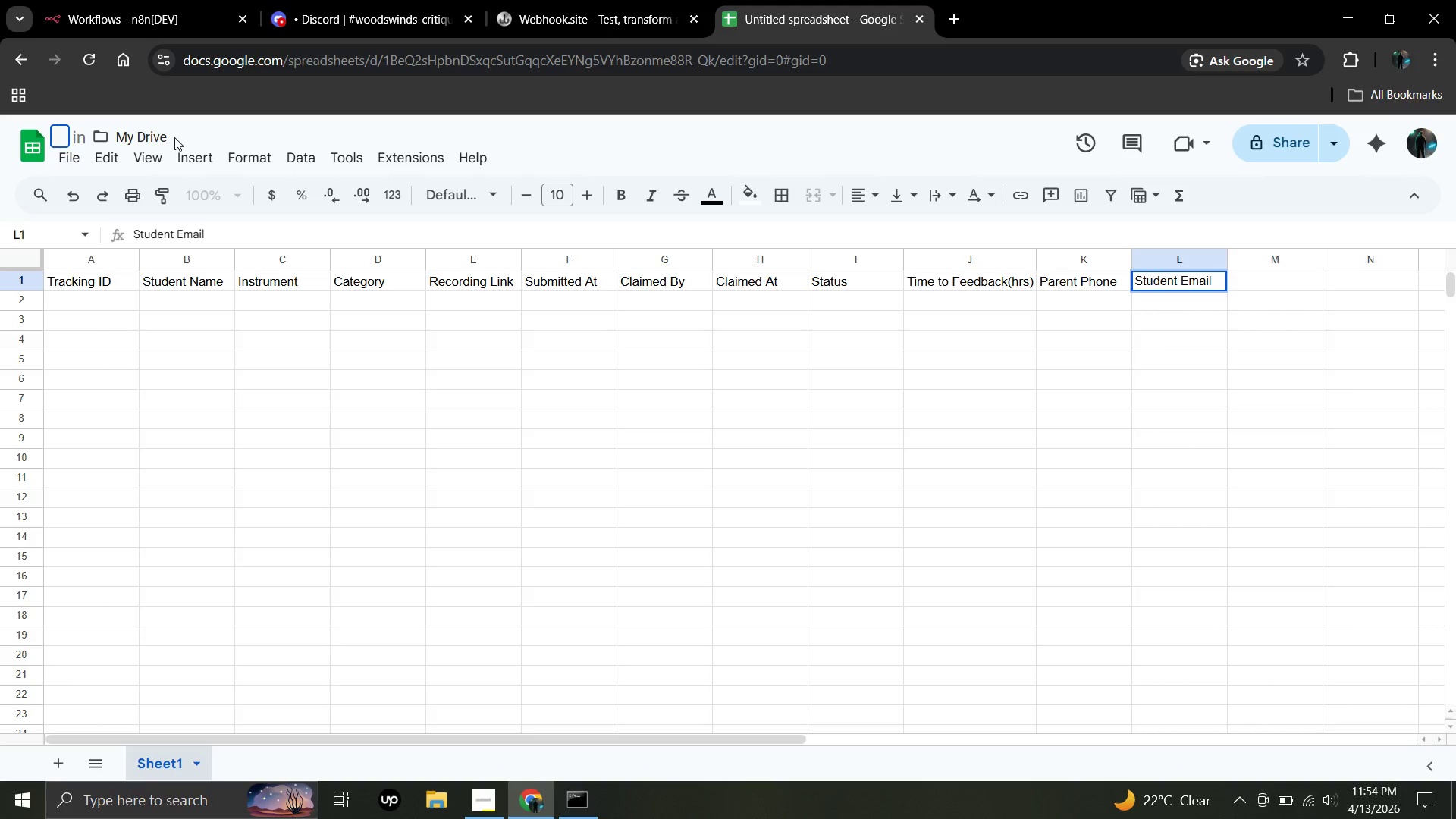 
key(Backspace)
 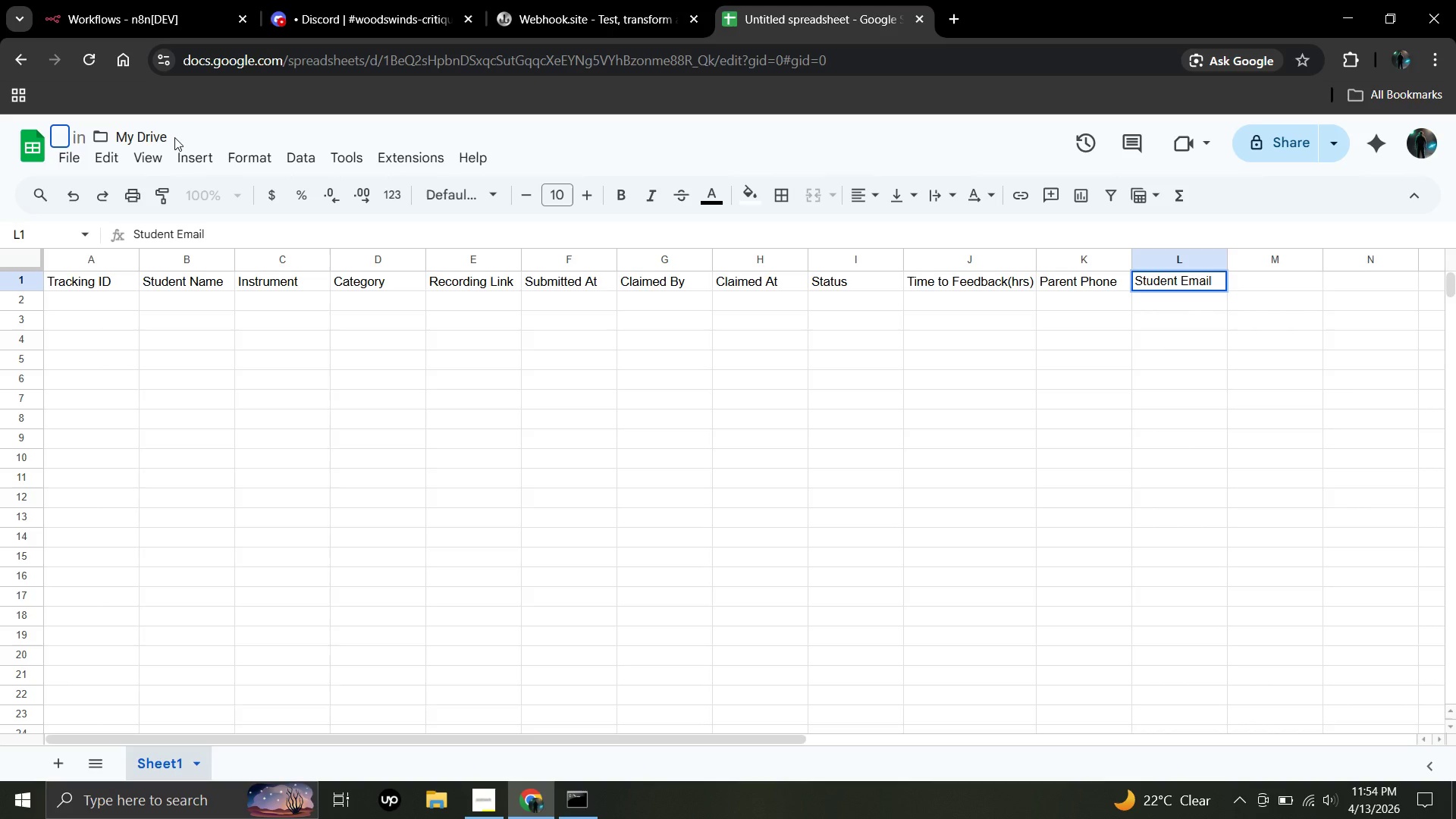 
key(Backspace)
 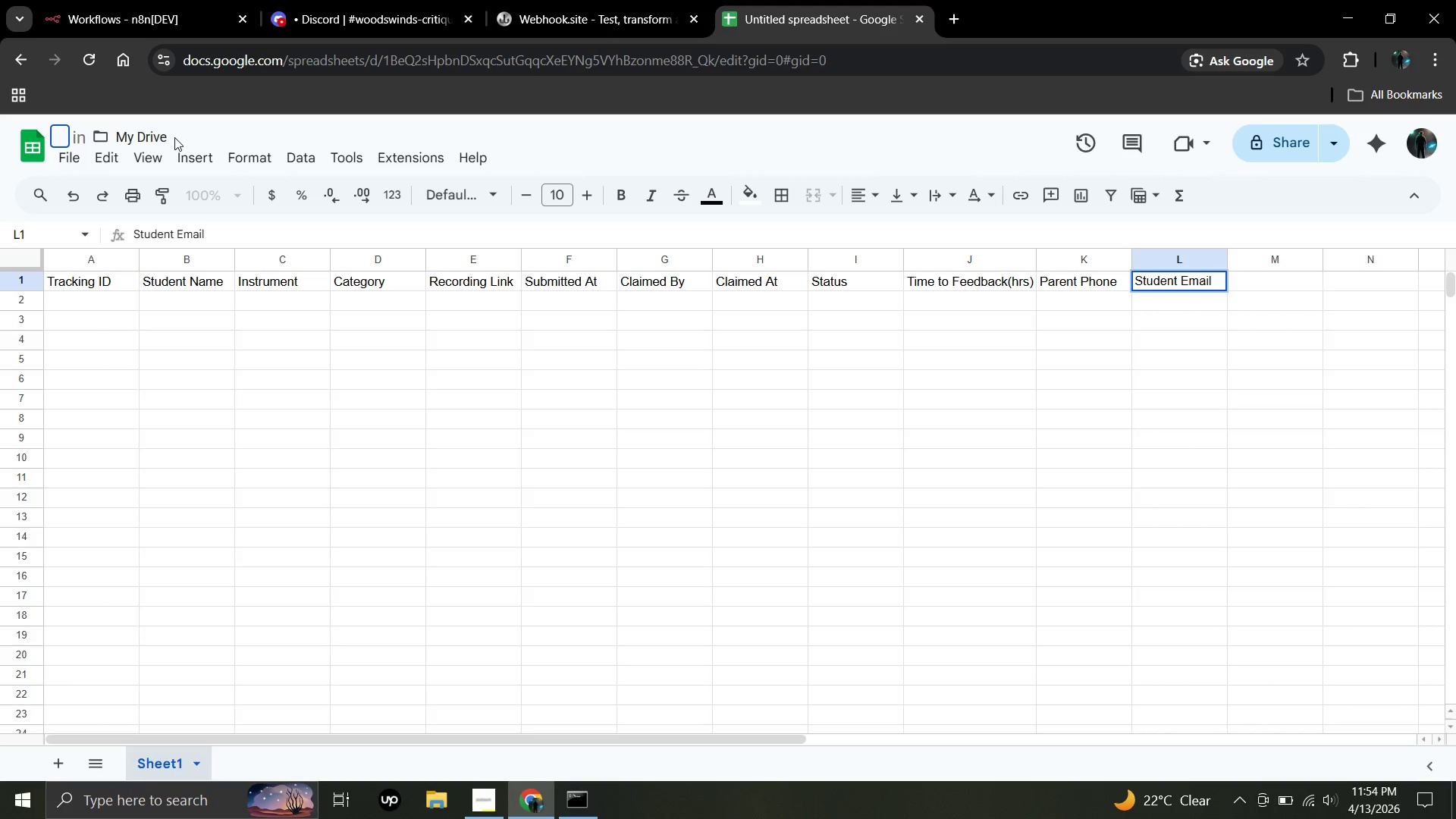 
wait(9.34)
 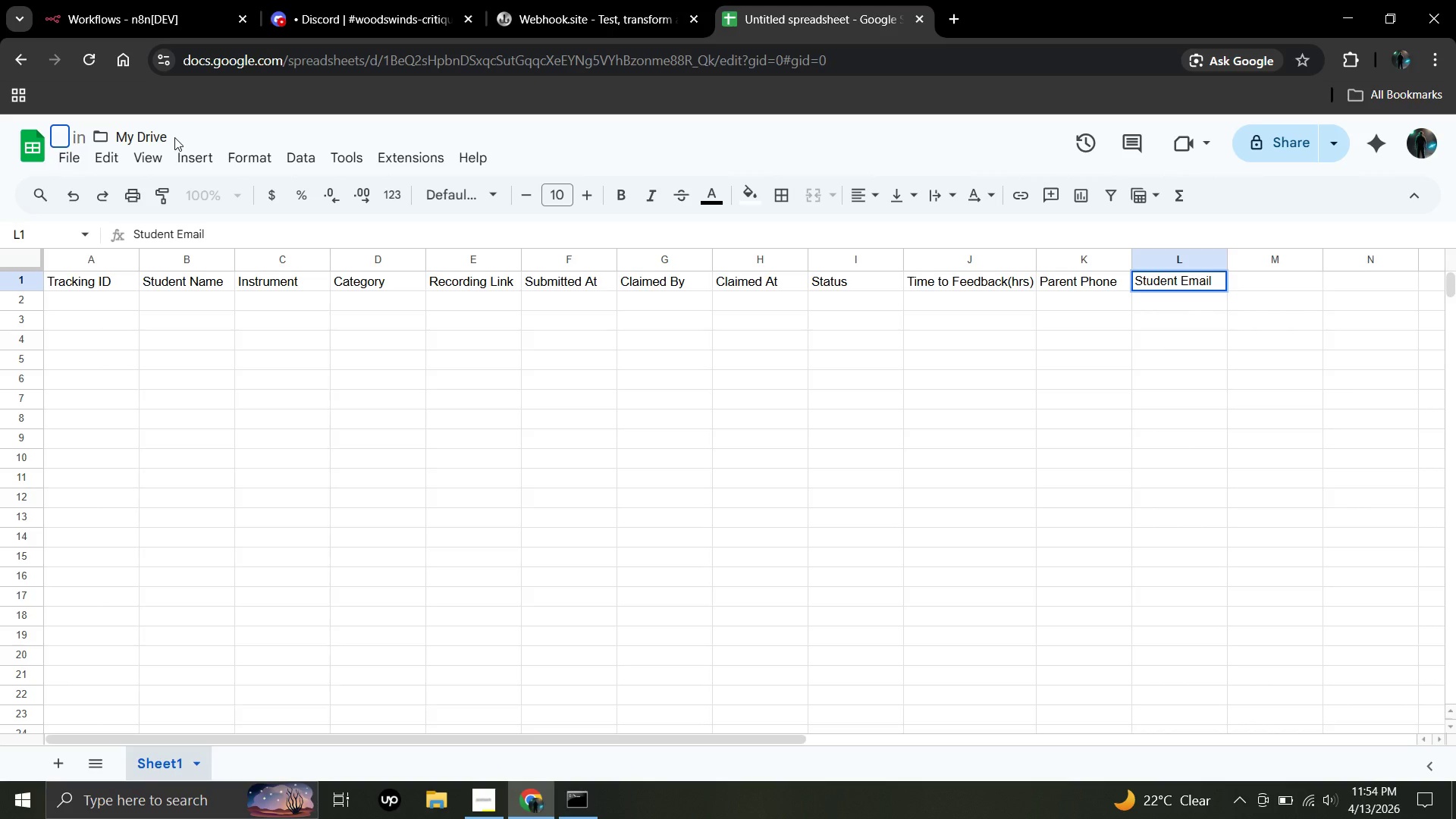 
type(Virtuoso Prep =)
key(Backspace)
type(-)
 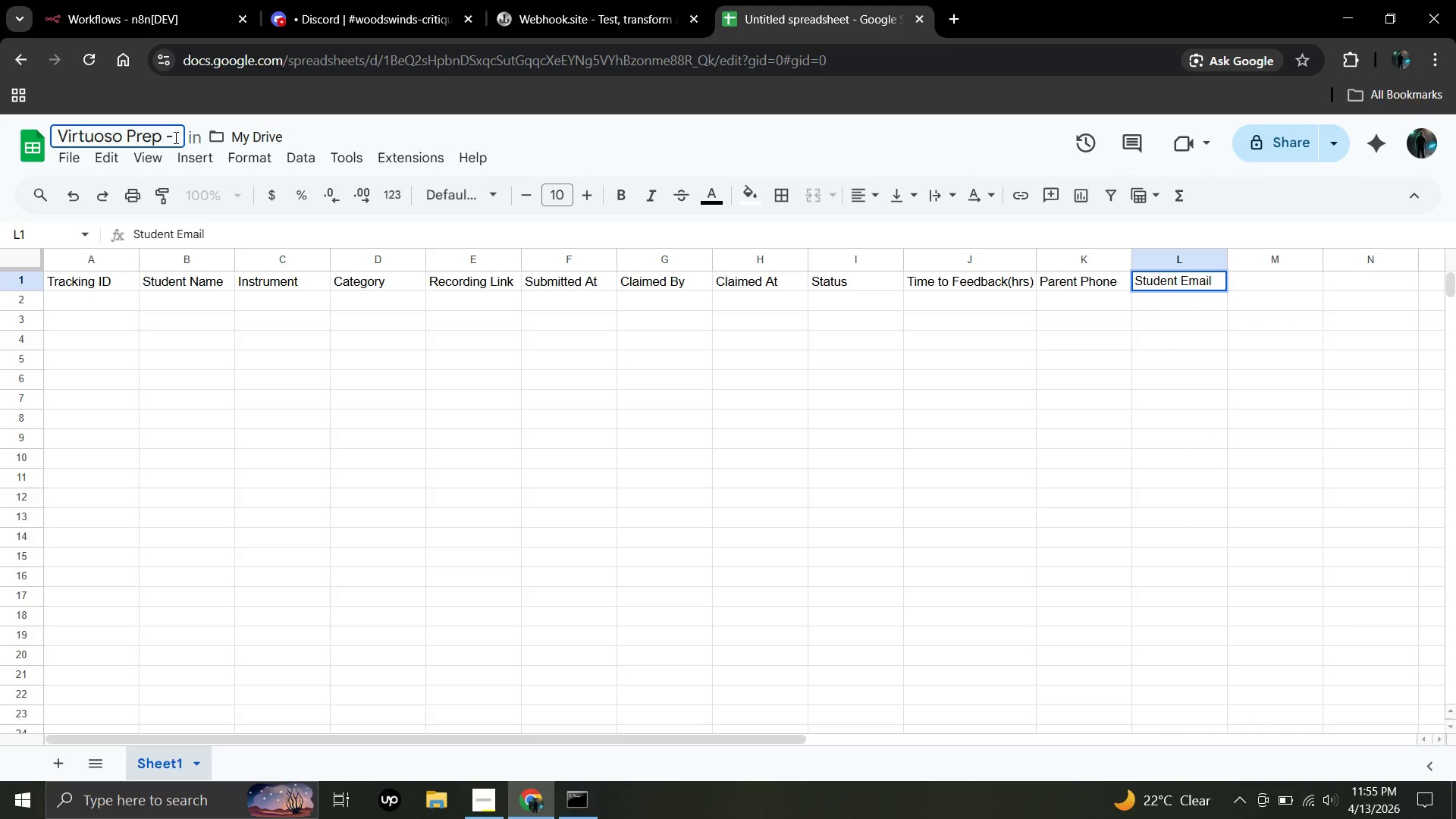 
hold_key(key=ShiftLeft, duration=0.53)
 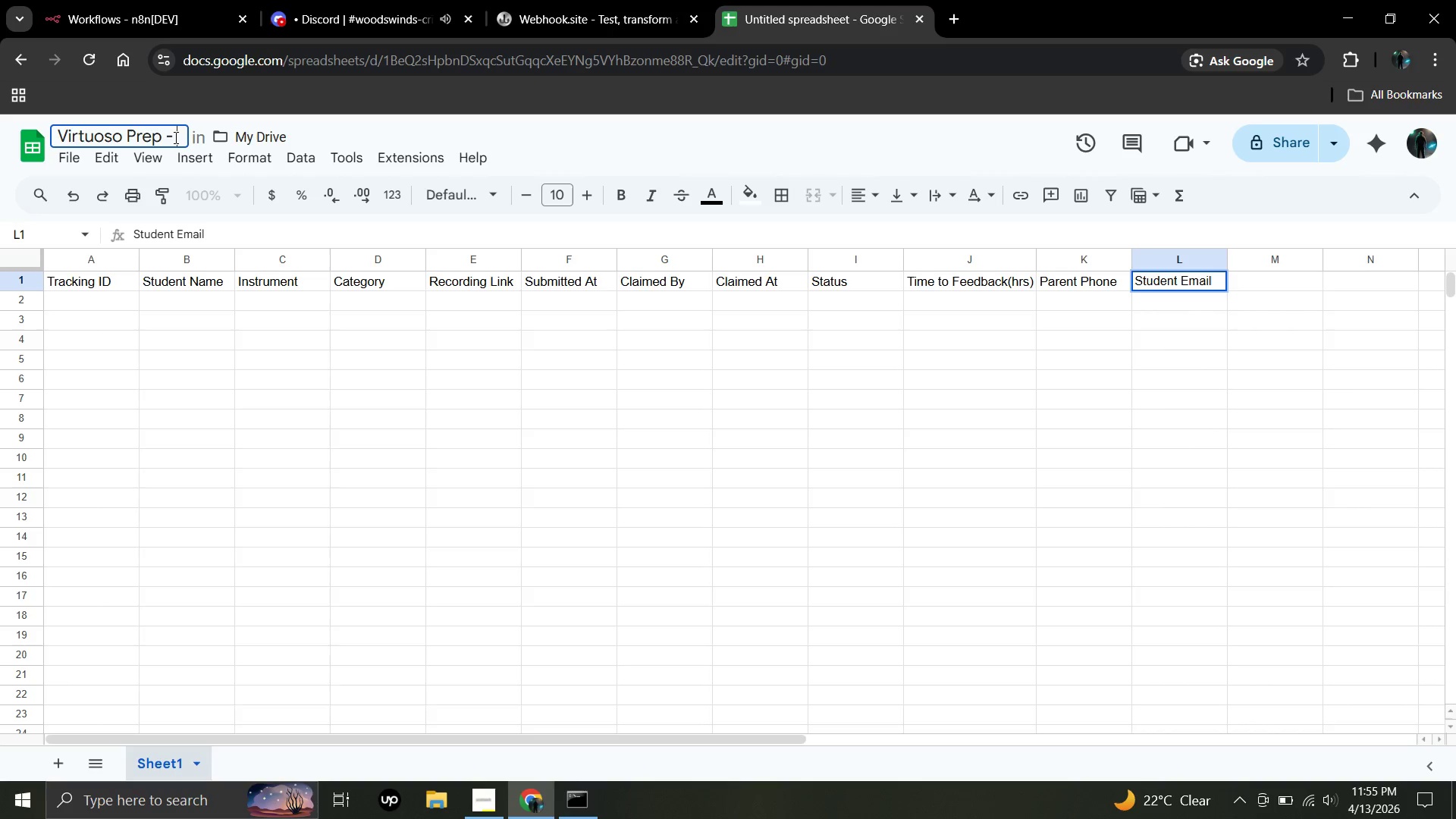 
type( Submission Dashmode)
 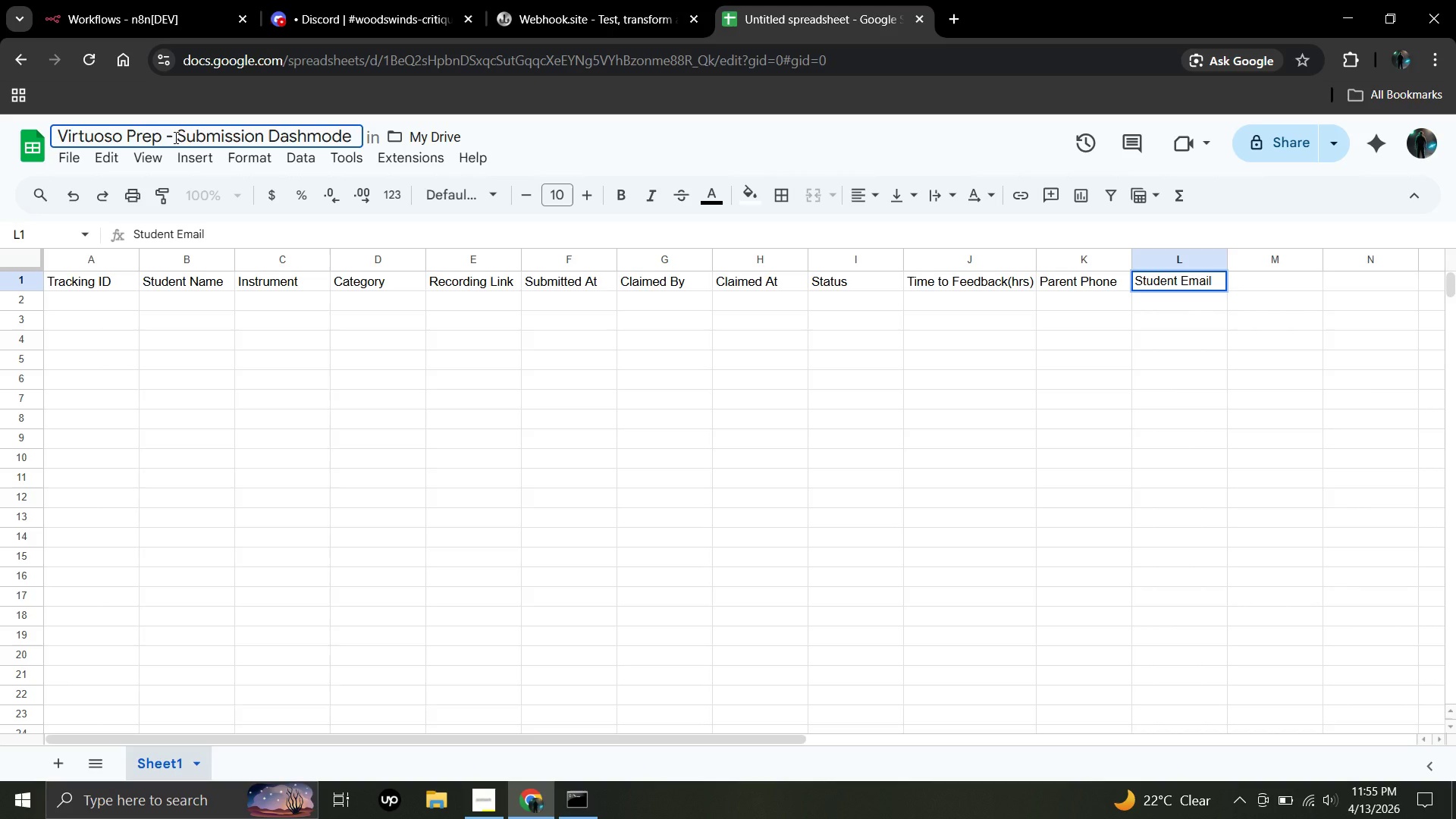 
key(Backspace)
key(Backspace)
key(Backspace)
key(Backspace)
key(Backspace)
type(hboard)
 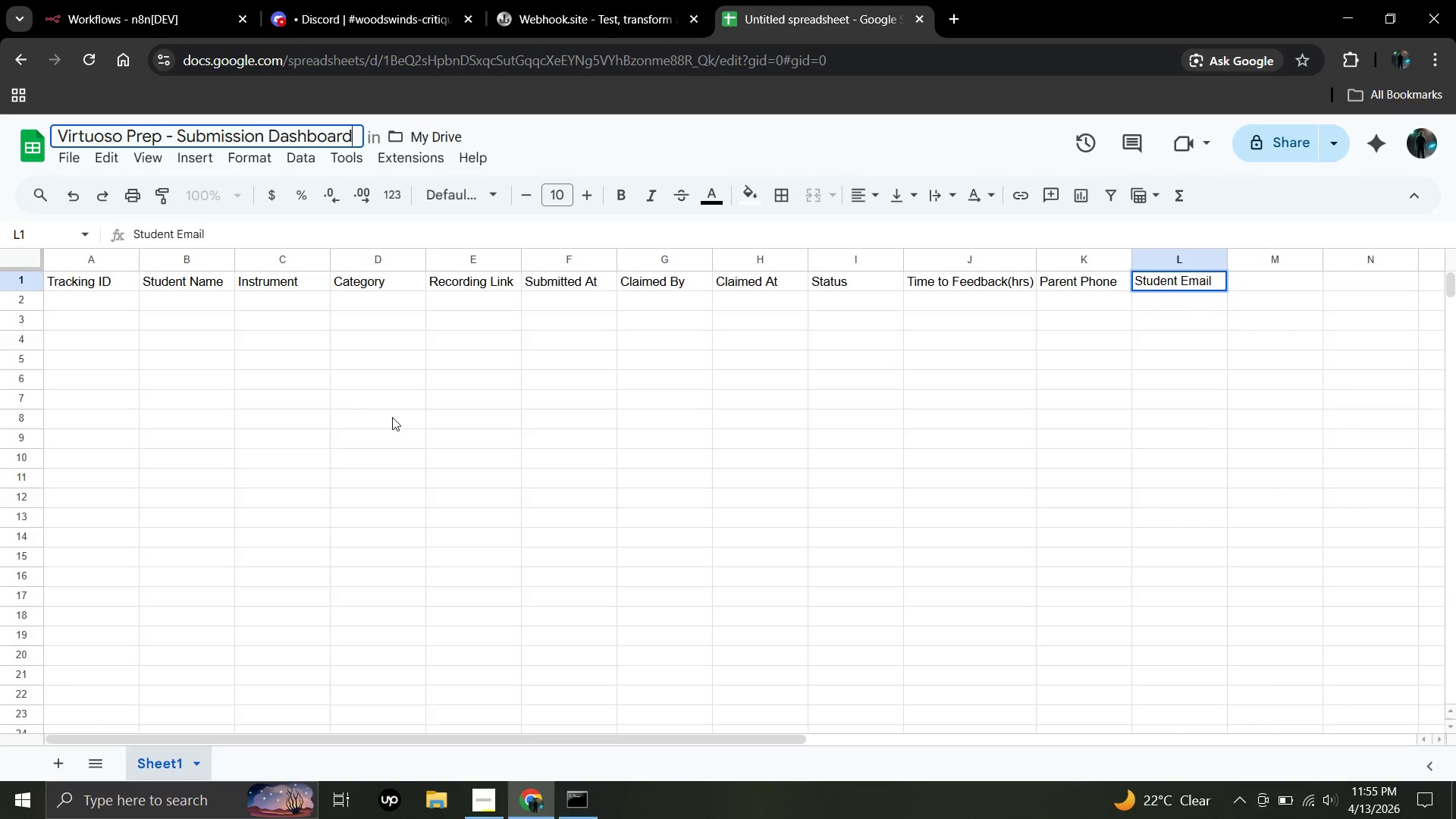 
left_click([363, 369])
 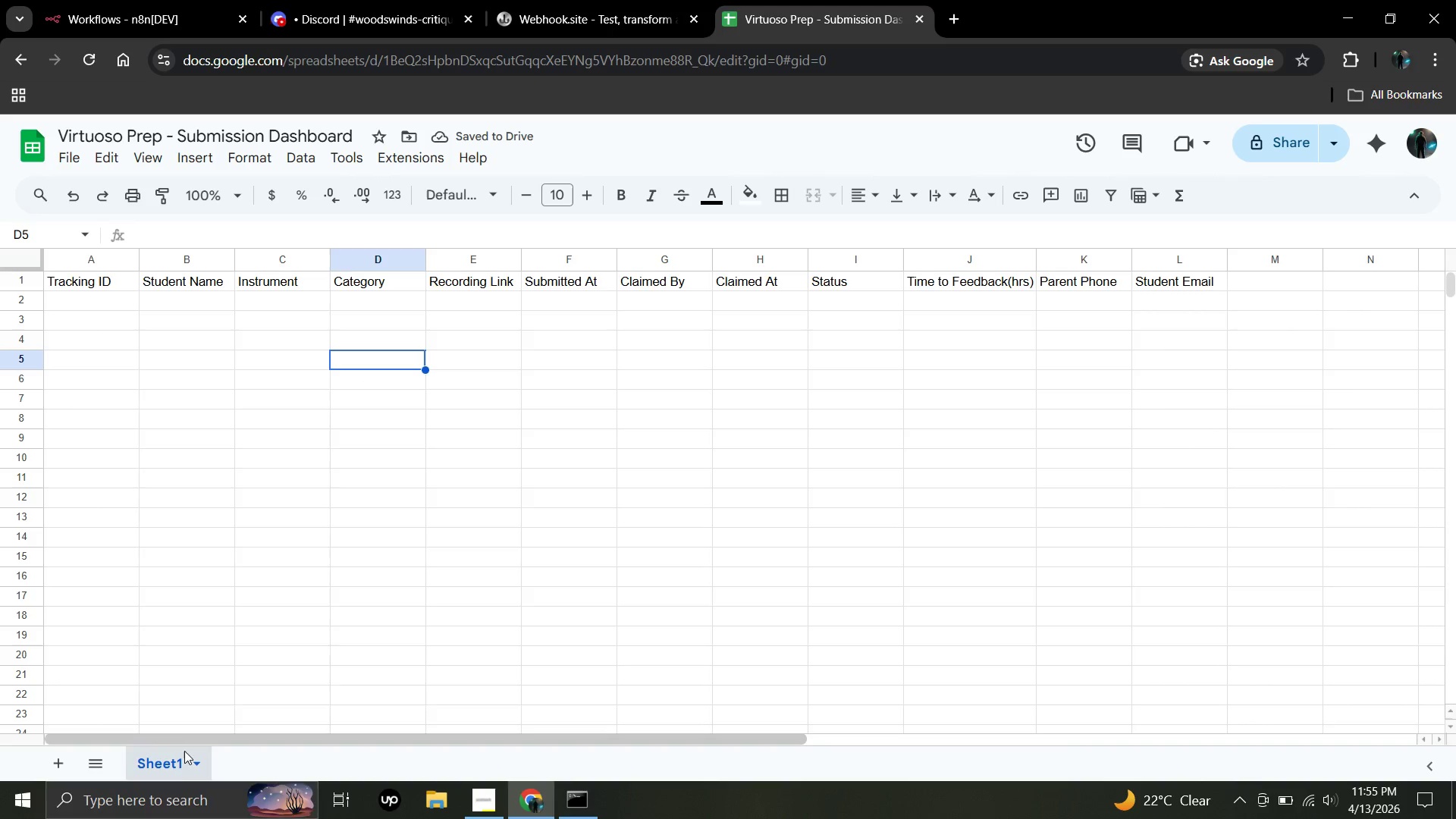 
left_click([191, 773])
 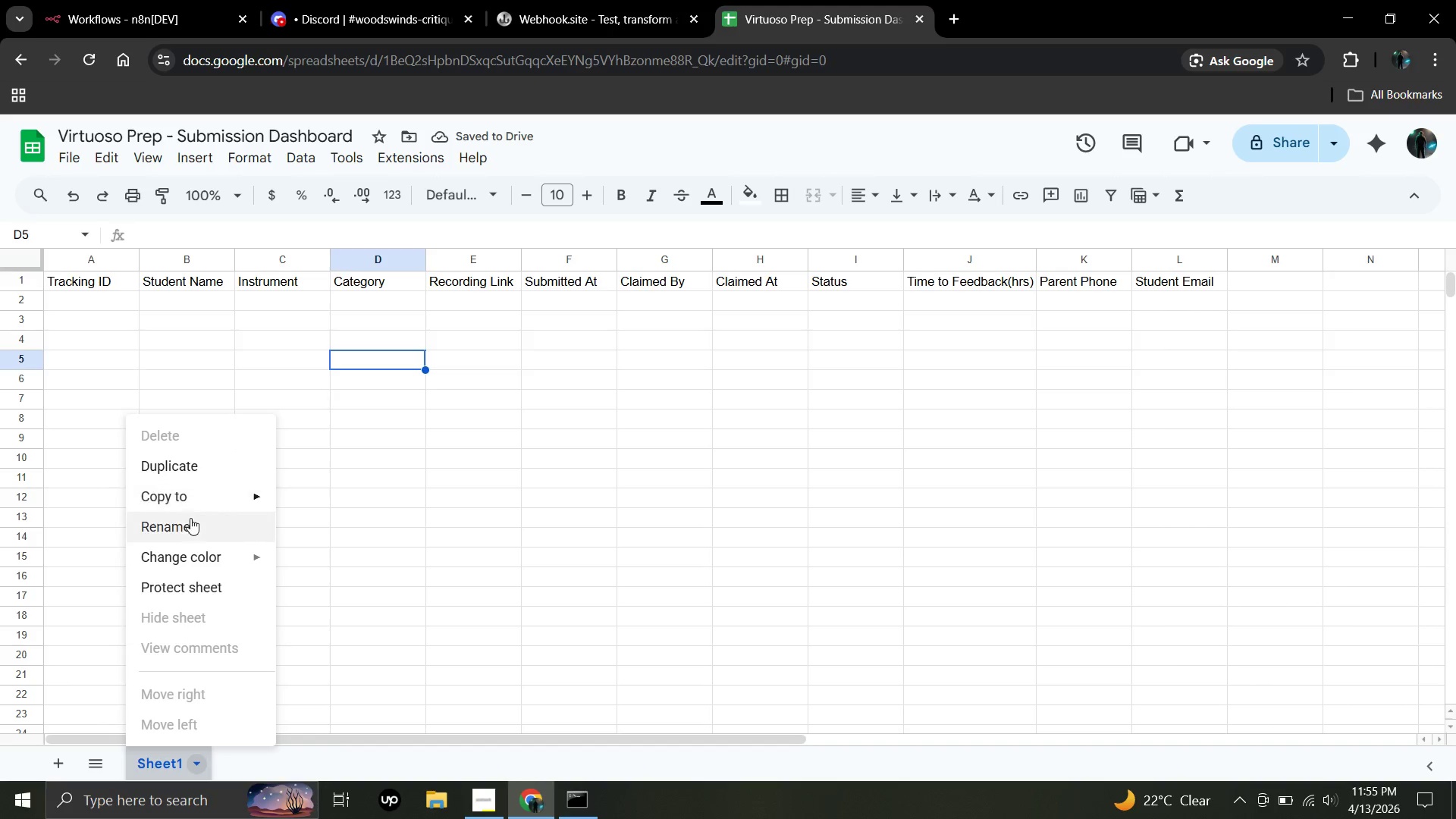 
left_click([192, 523])
 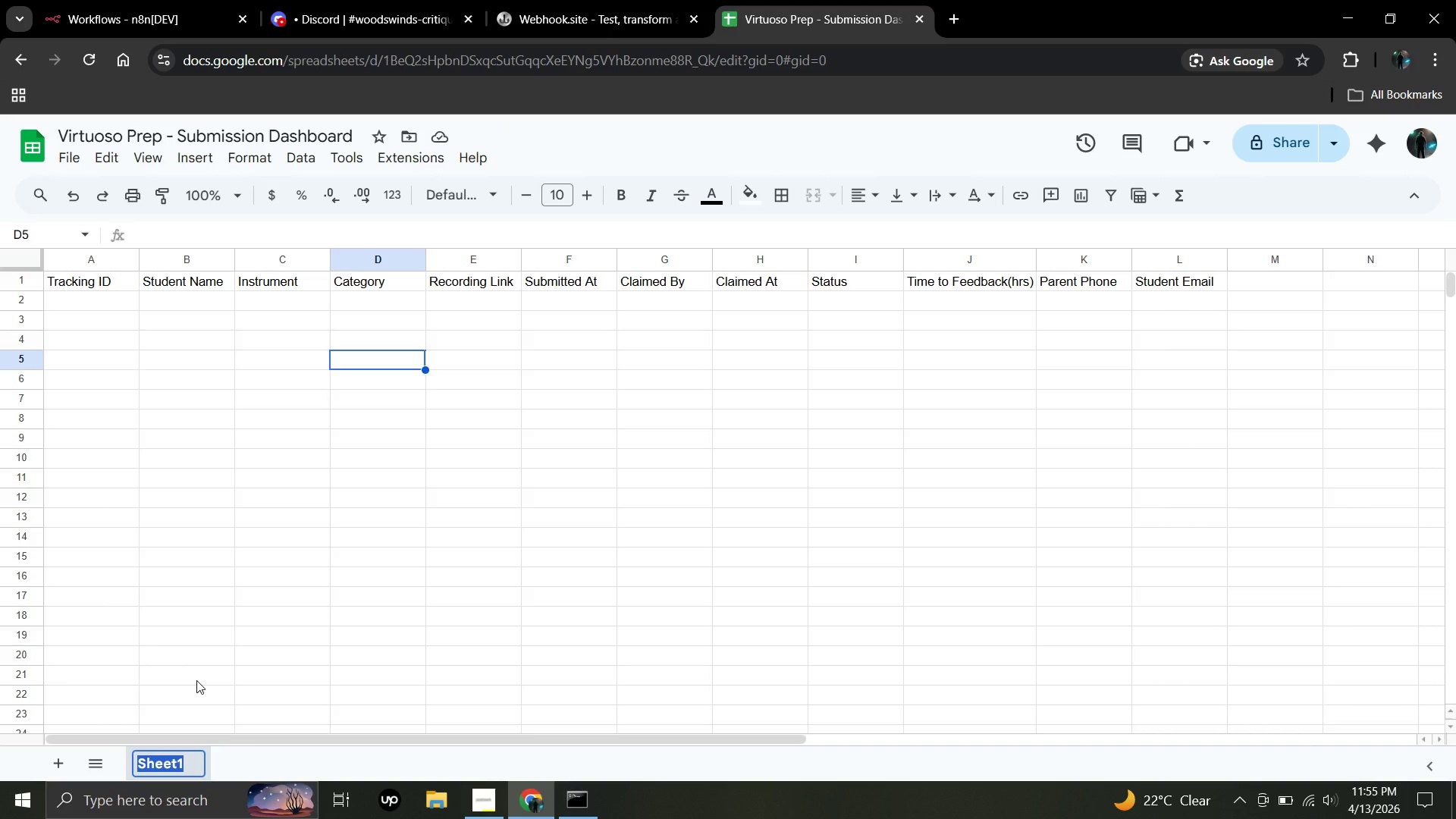 
key(Backspace)
 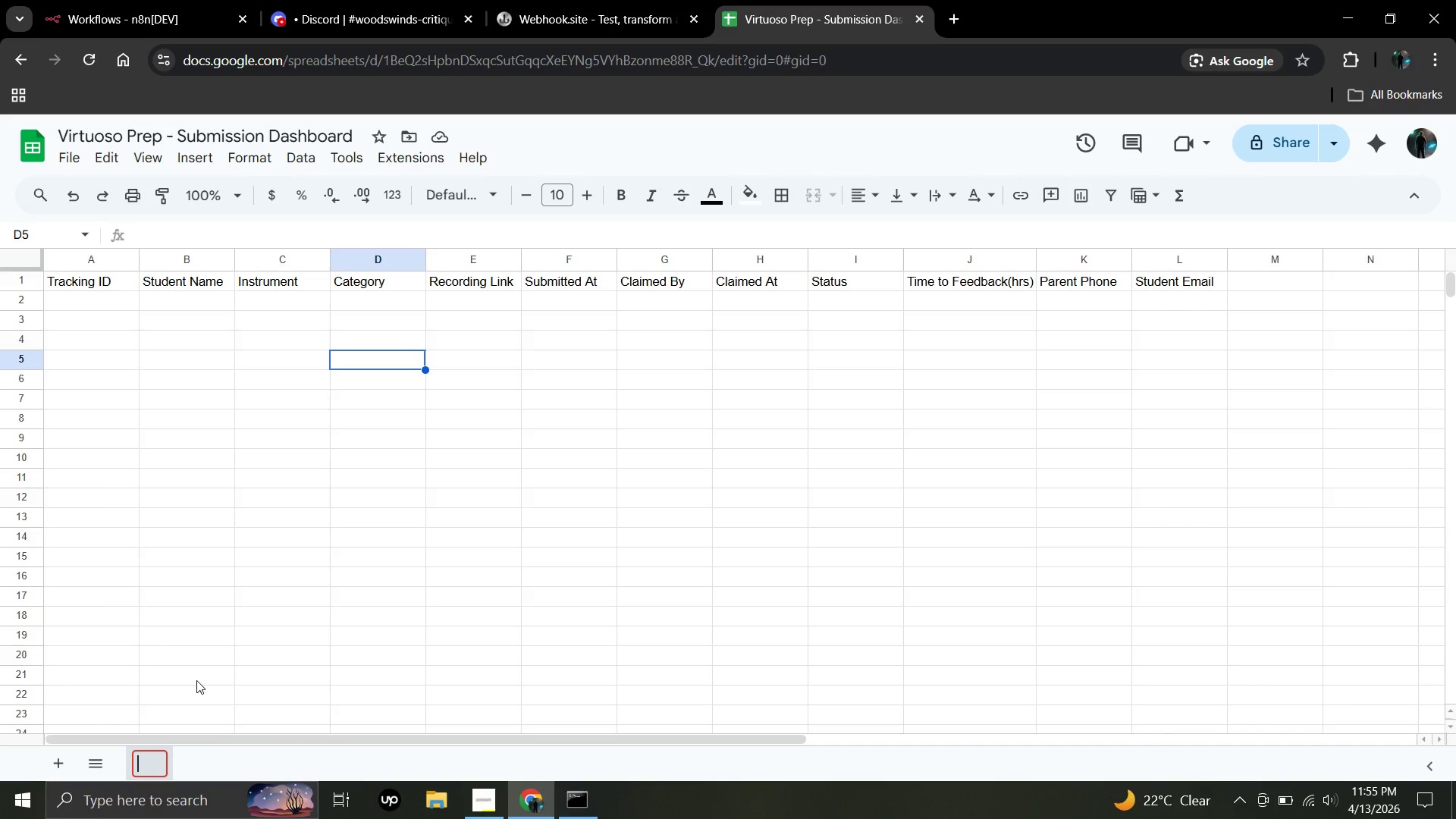 
wait(9.69)
 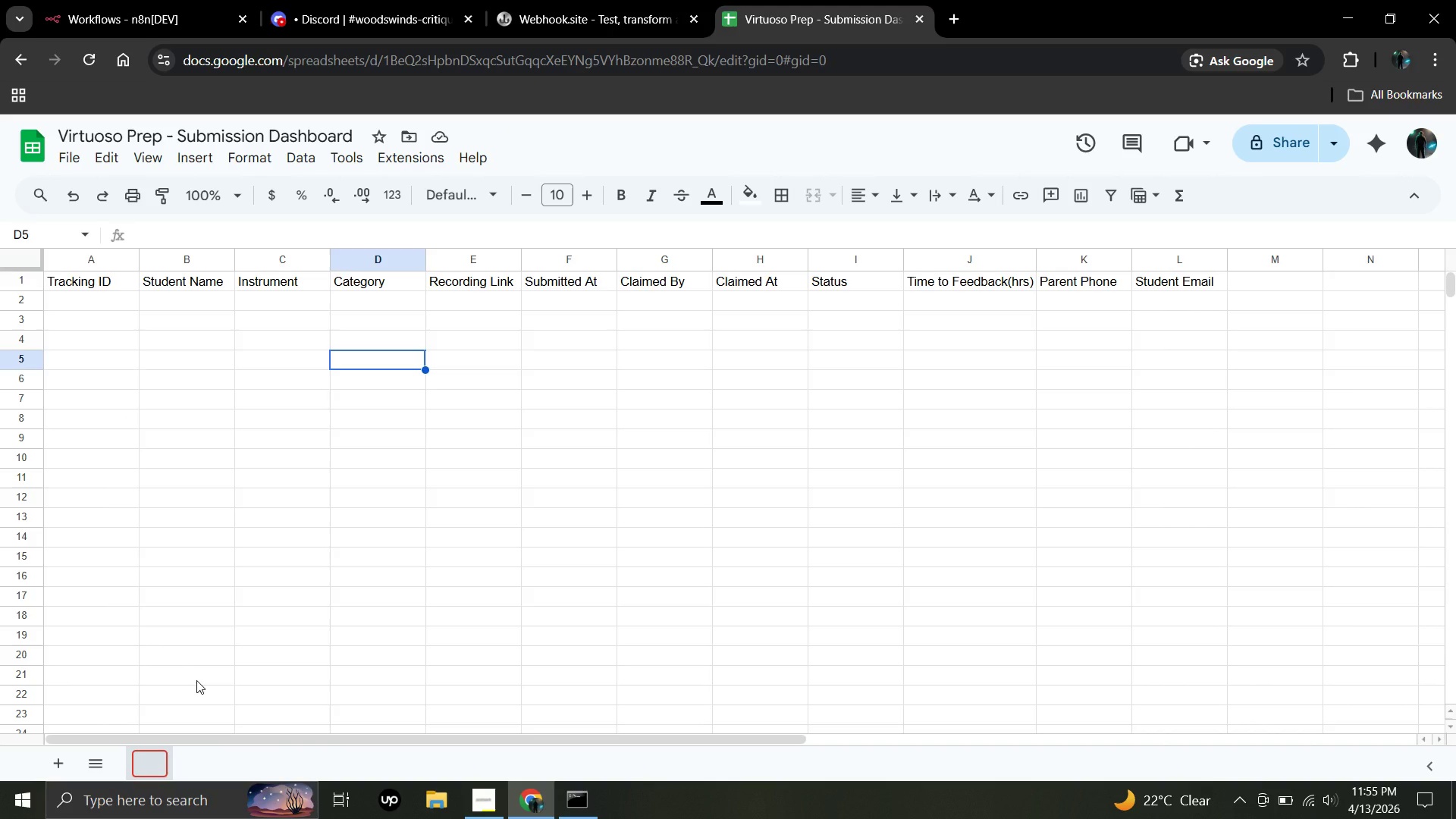 
type(Submissions)
 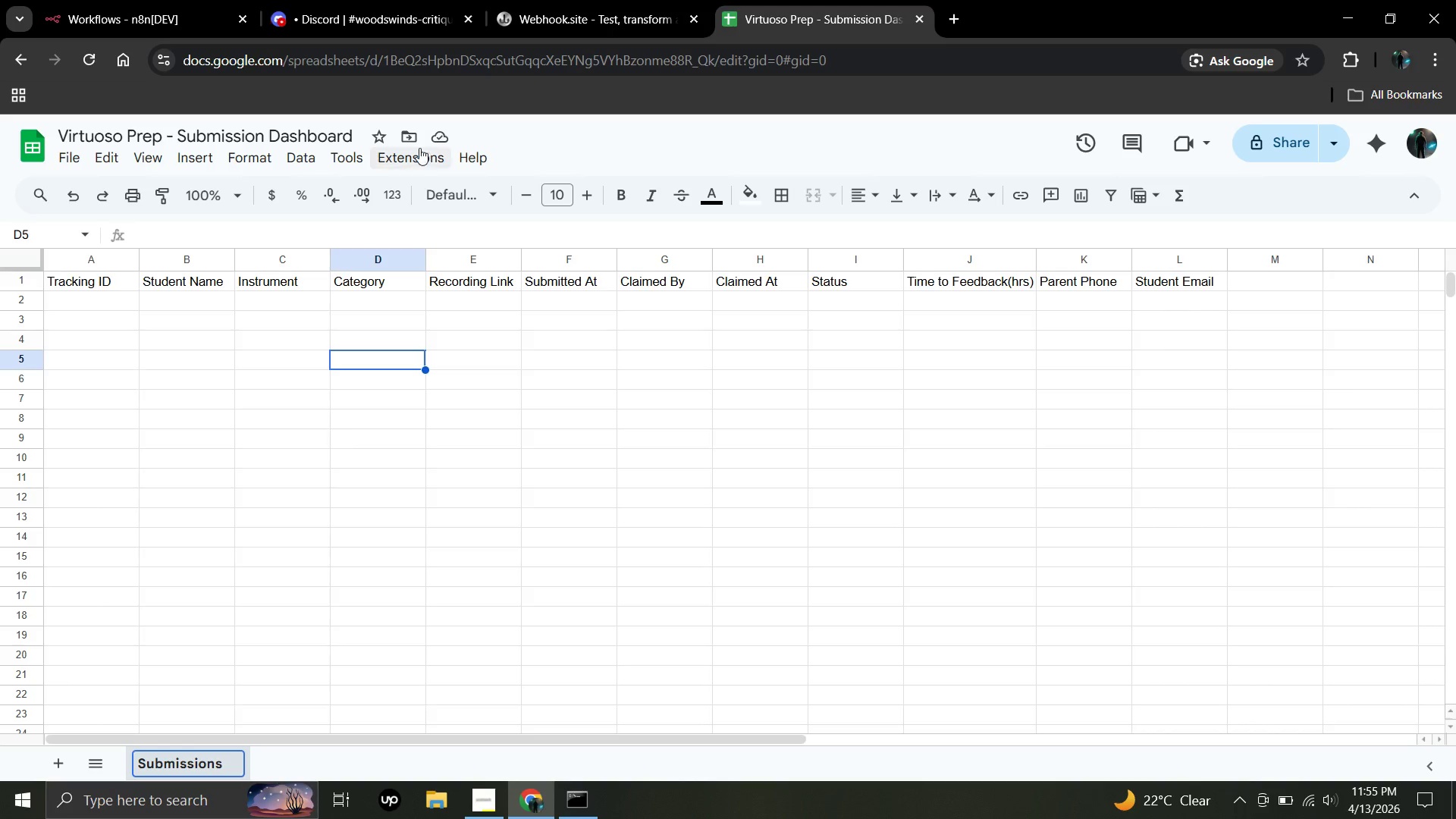 
left_click([397, 309])
 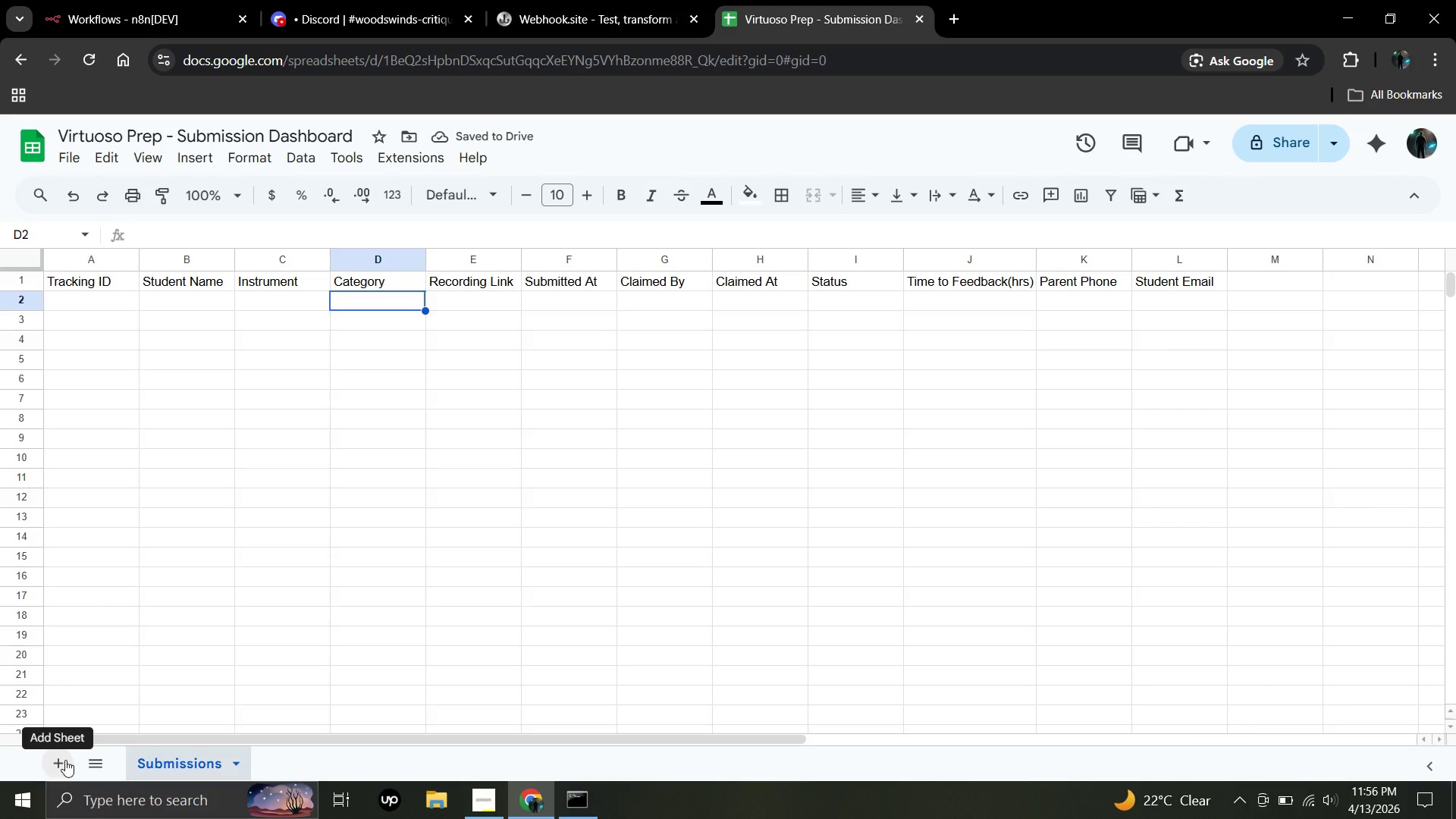 
wait(6.66)
 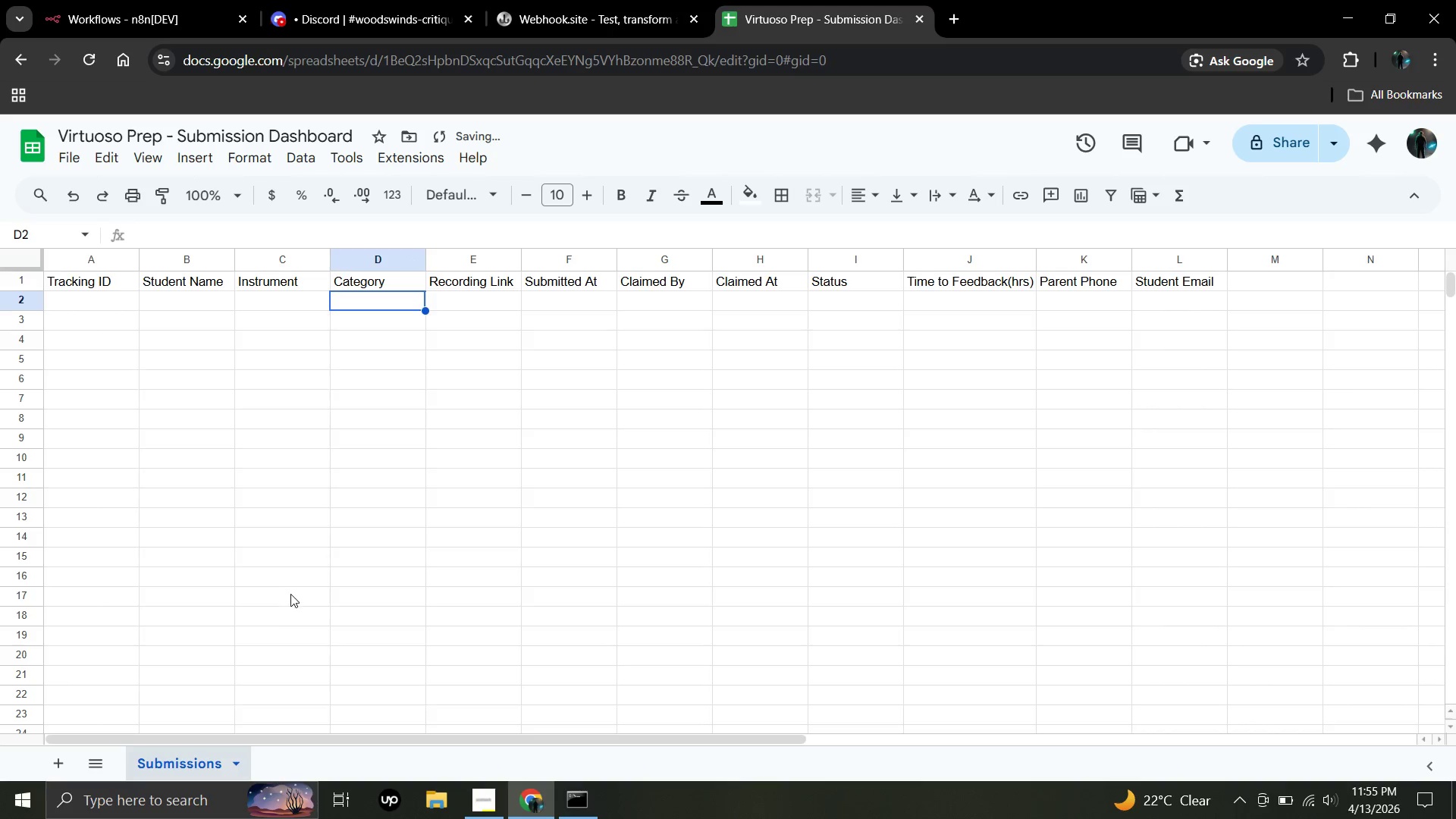 
left_click([65, 760])
 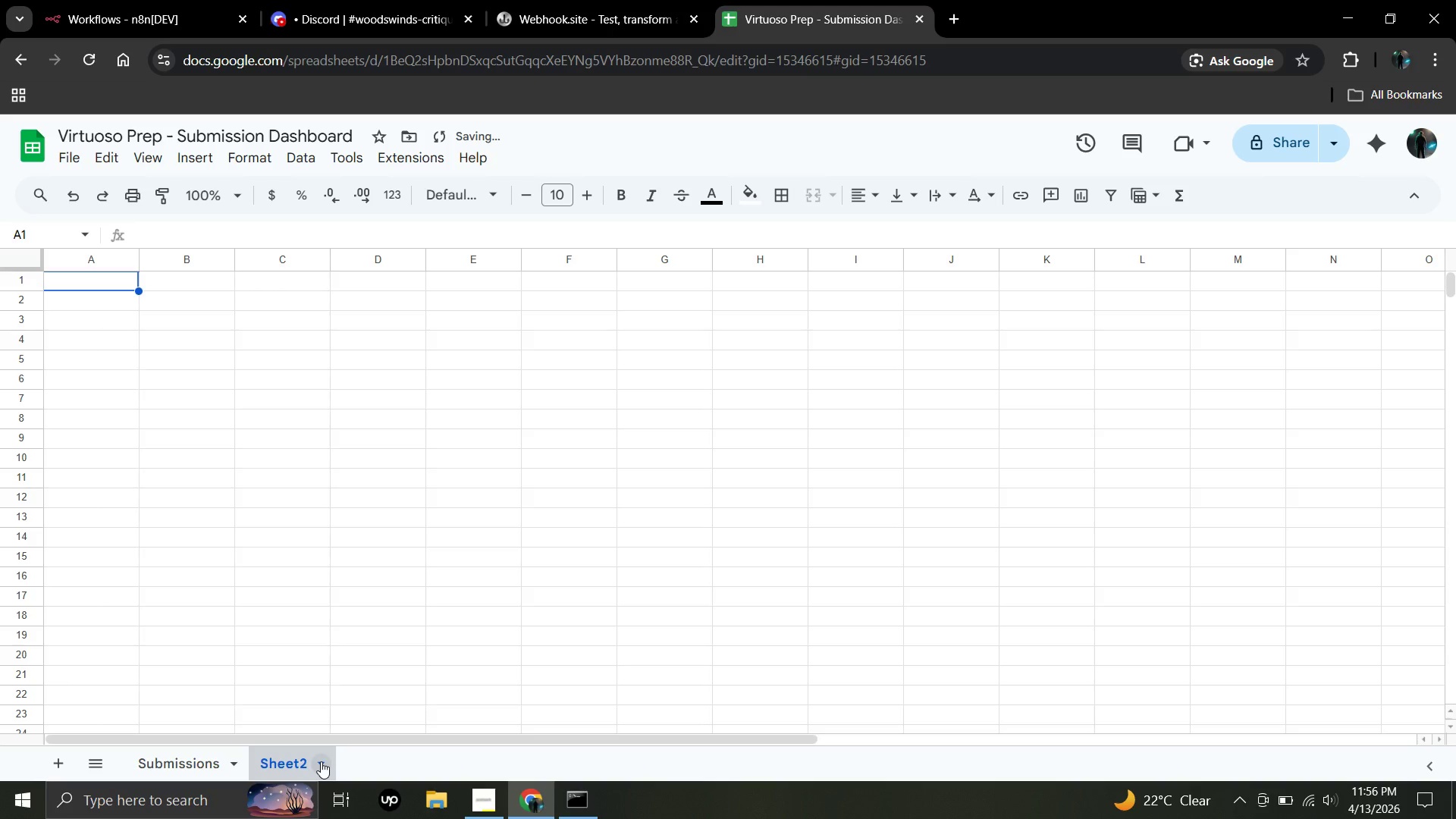 
left_click([321, 761])
 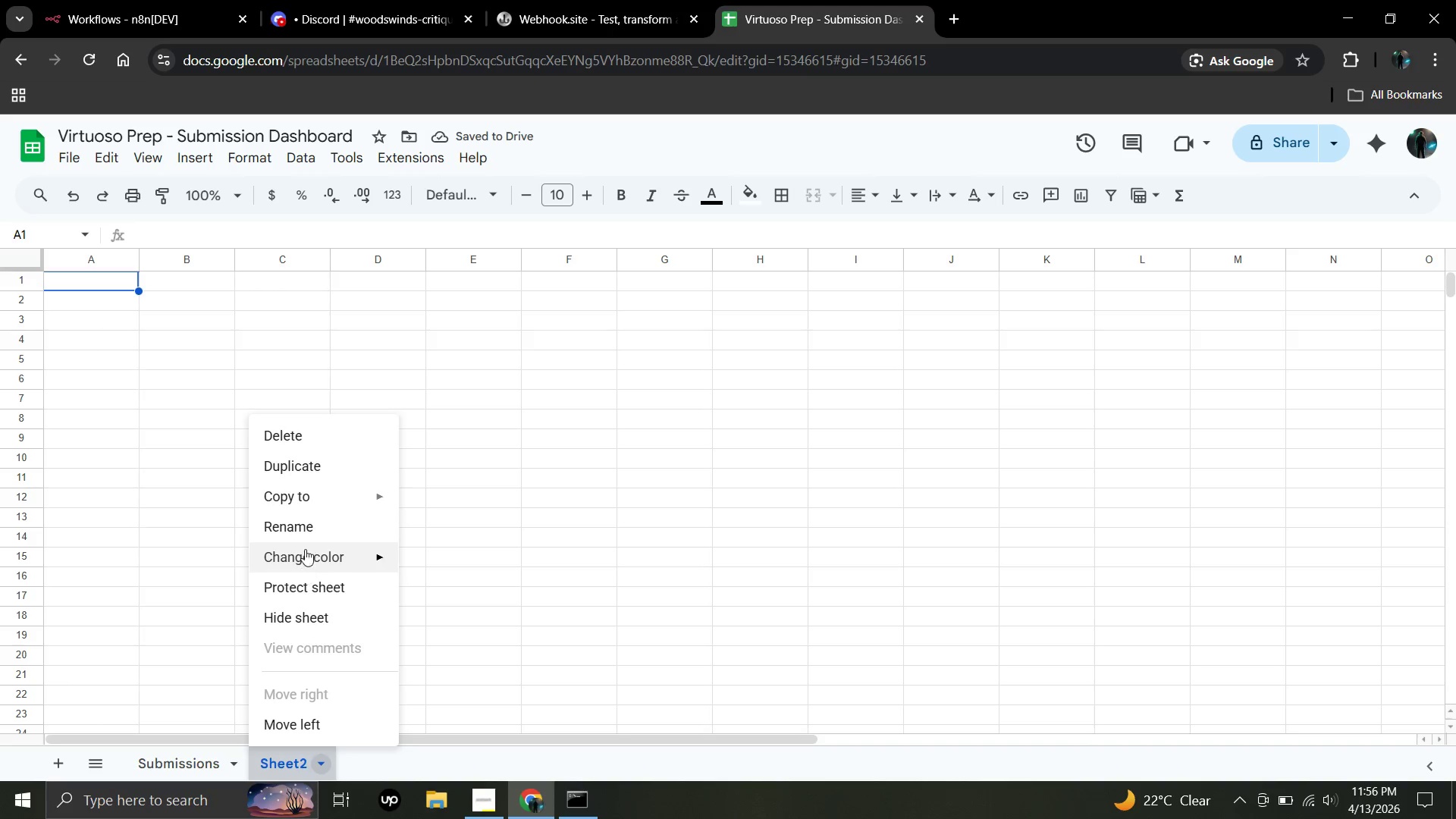 
left_click([305, 531])
 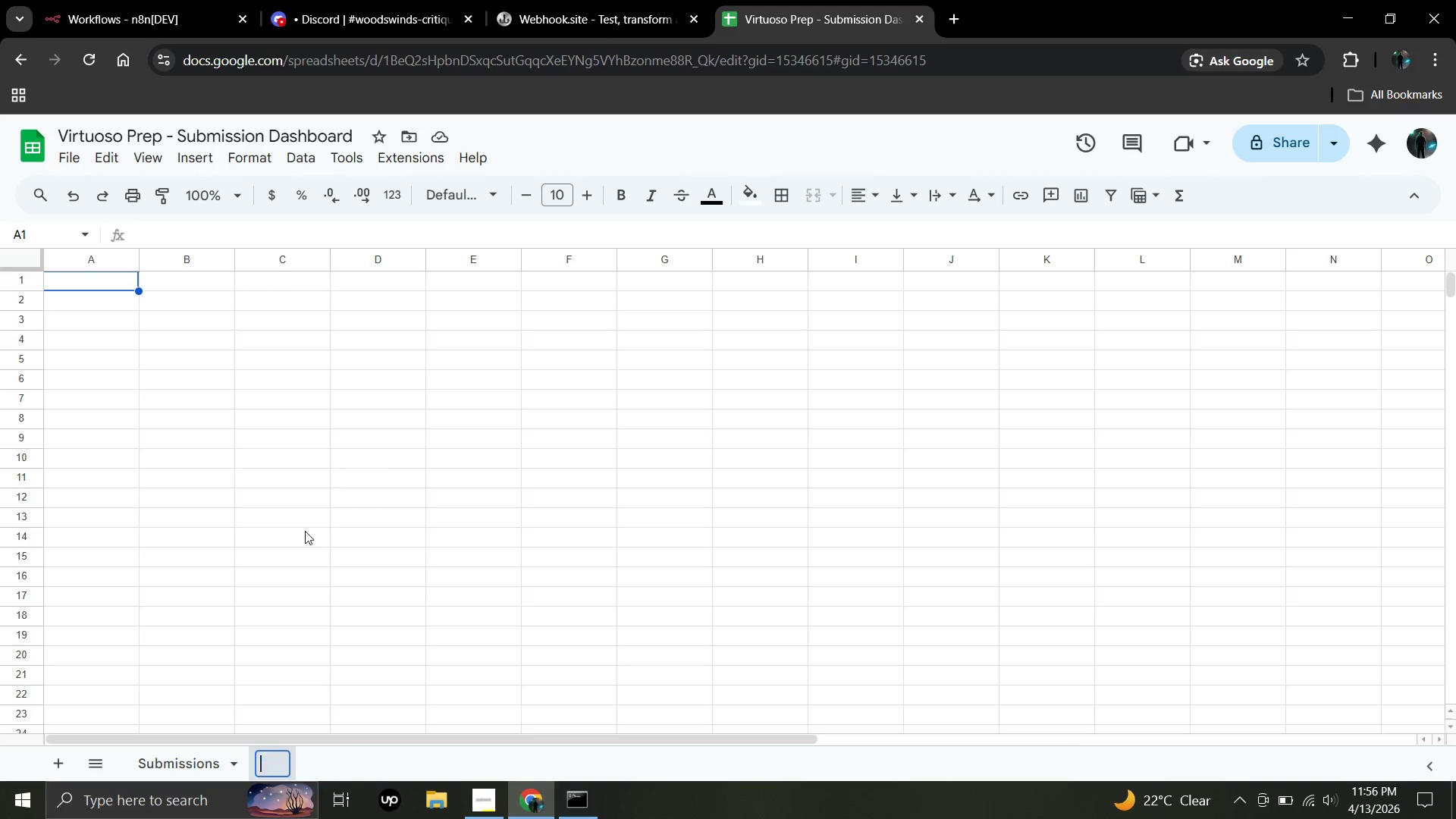 
key(Backspace)
type(Error Log)
 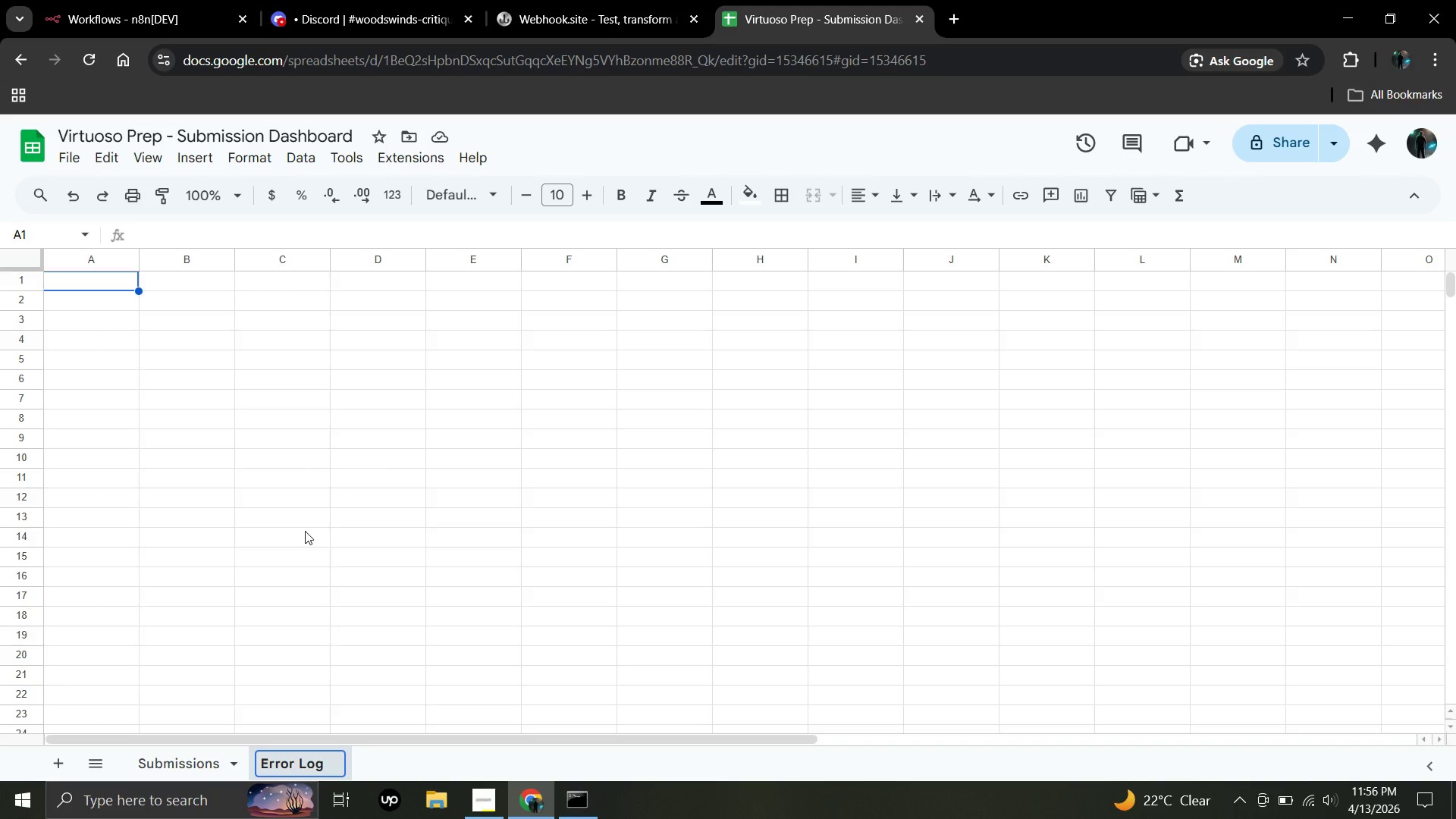 
left_click([105, 287])
 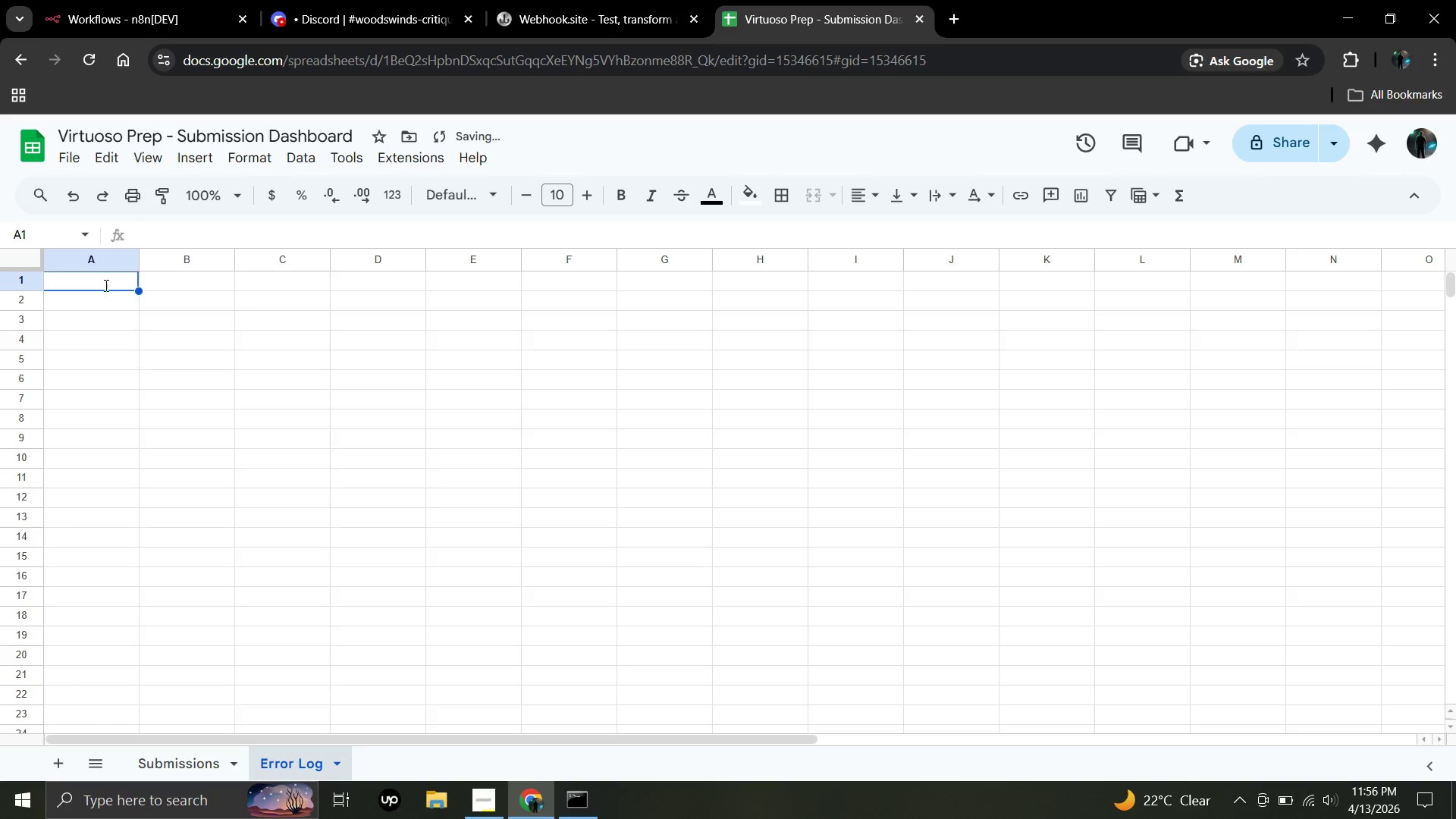 
double_click([105, 285])
 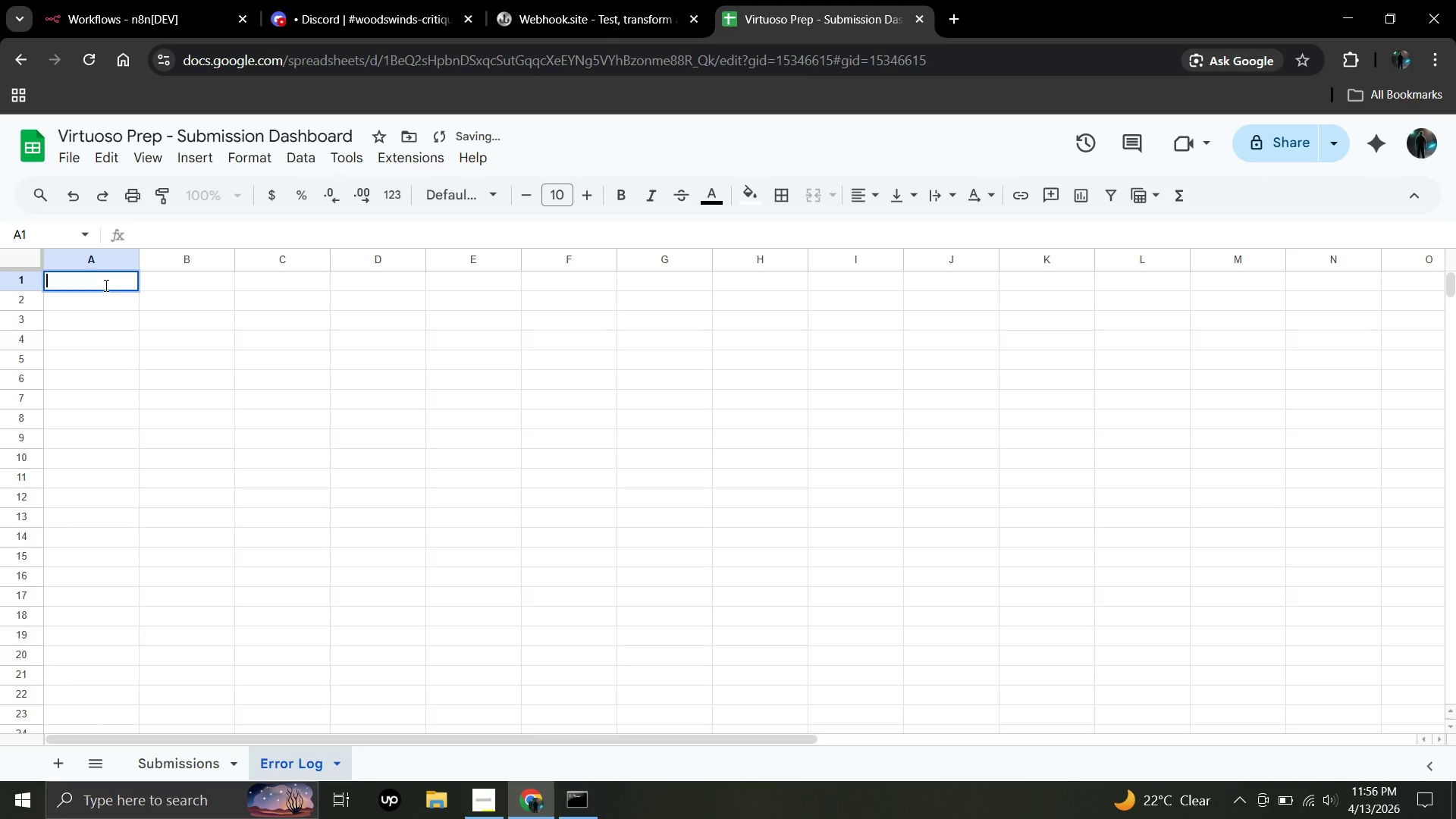 
type(Timestamp)
 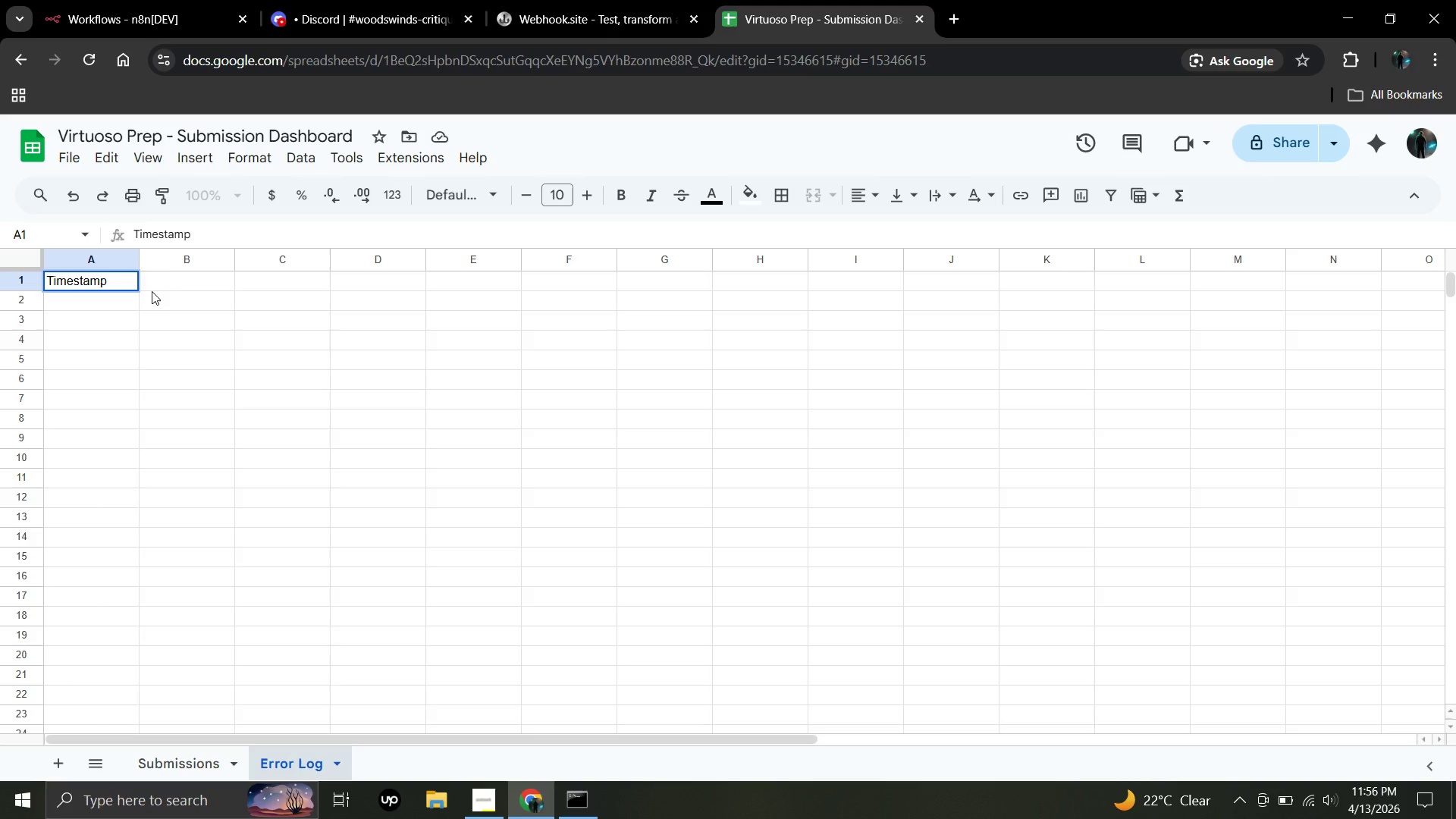 
left_click([174, 282])
 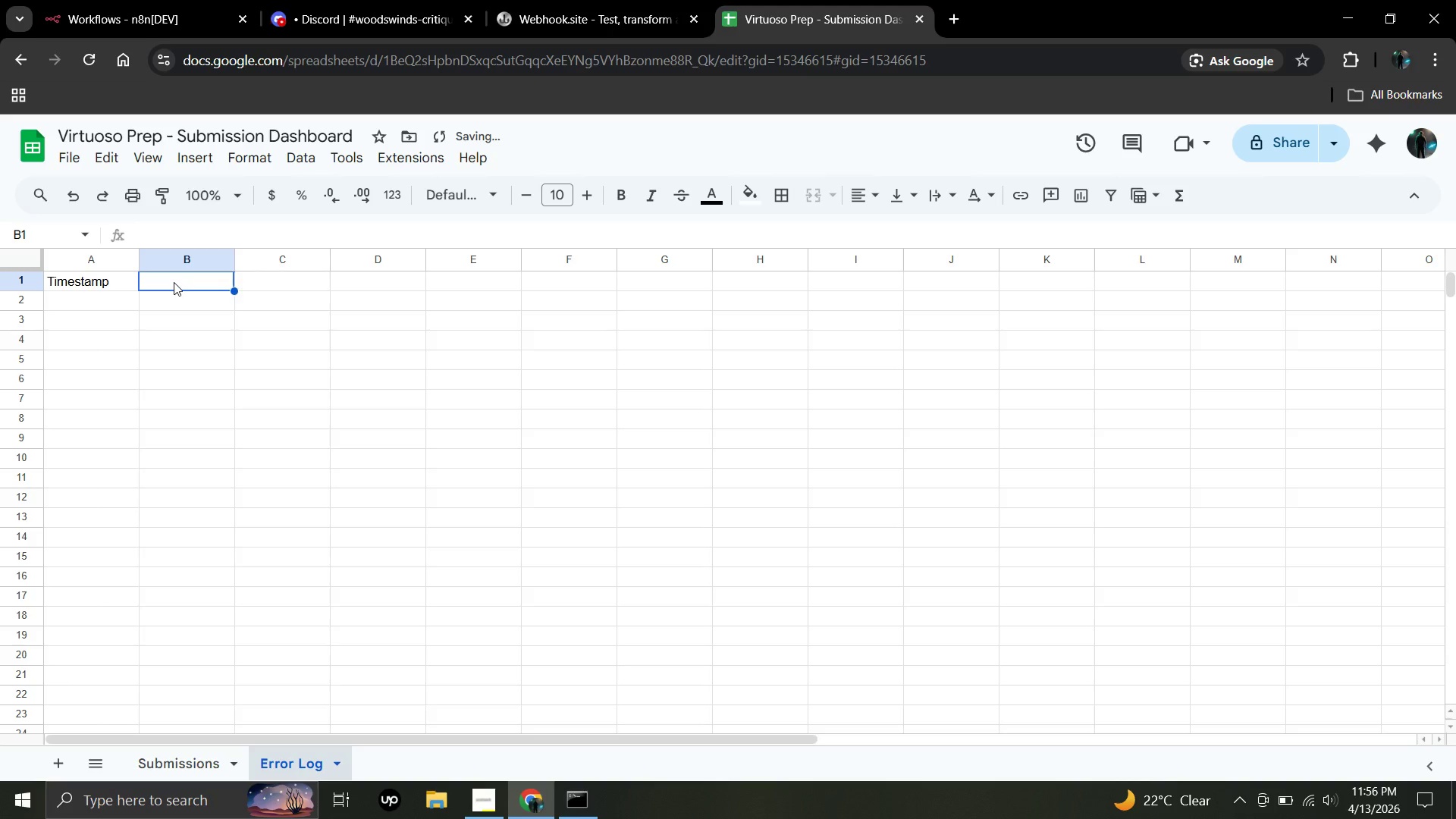 
double_click([174, 282])
 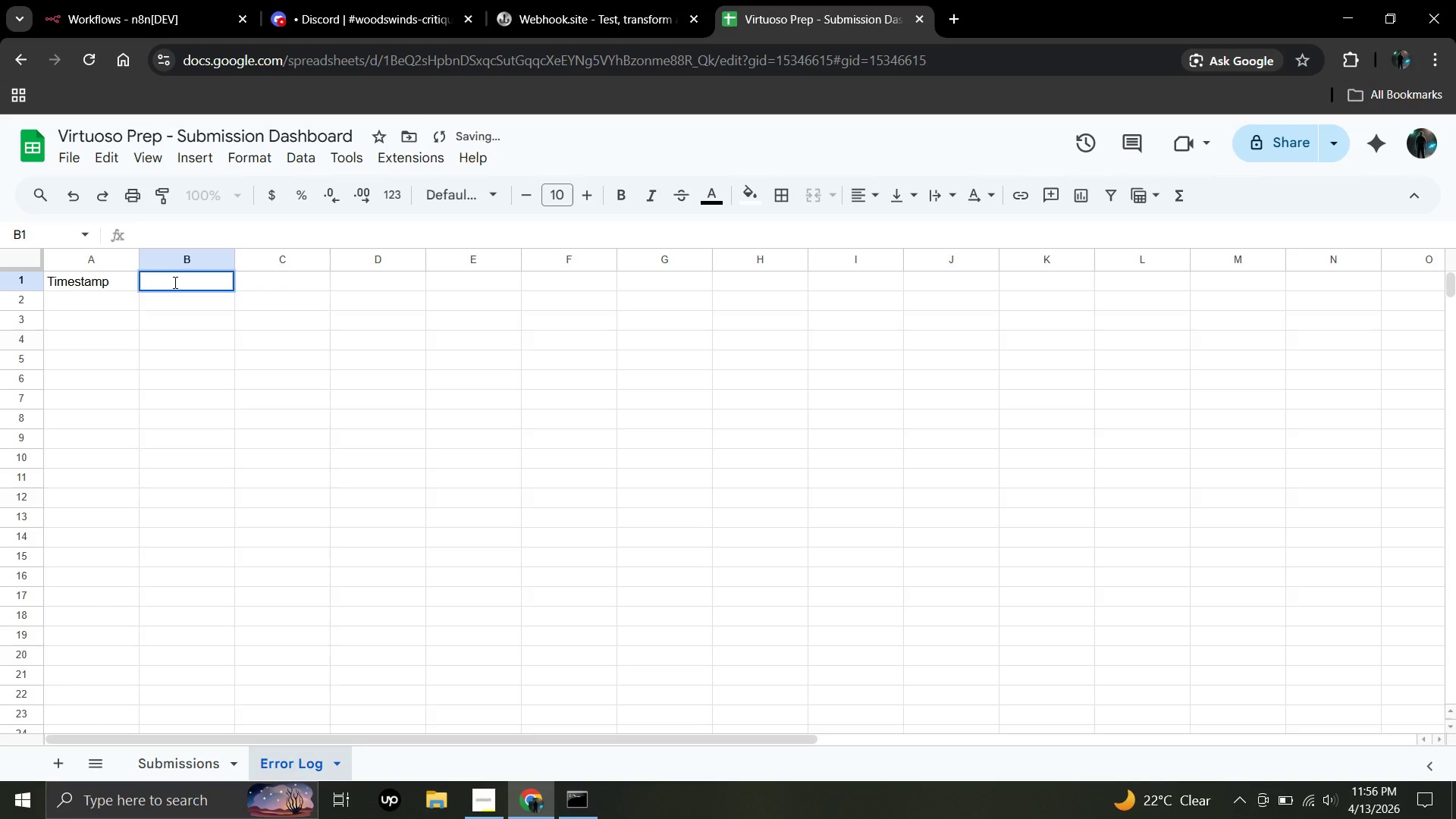 
key(Space)
 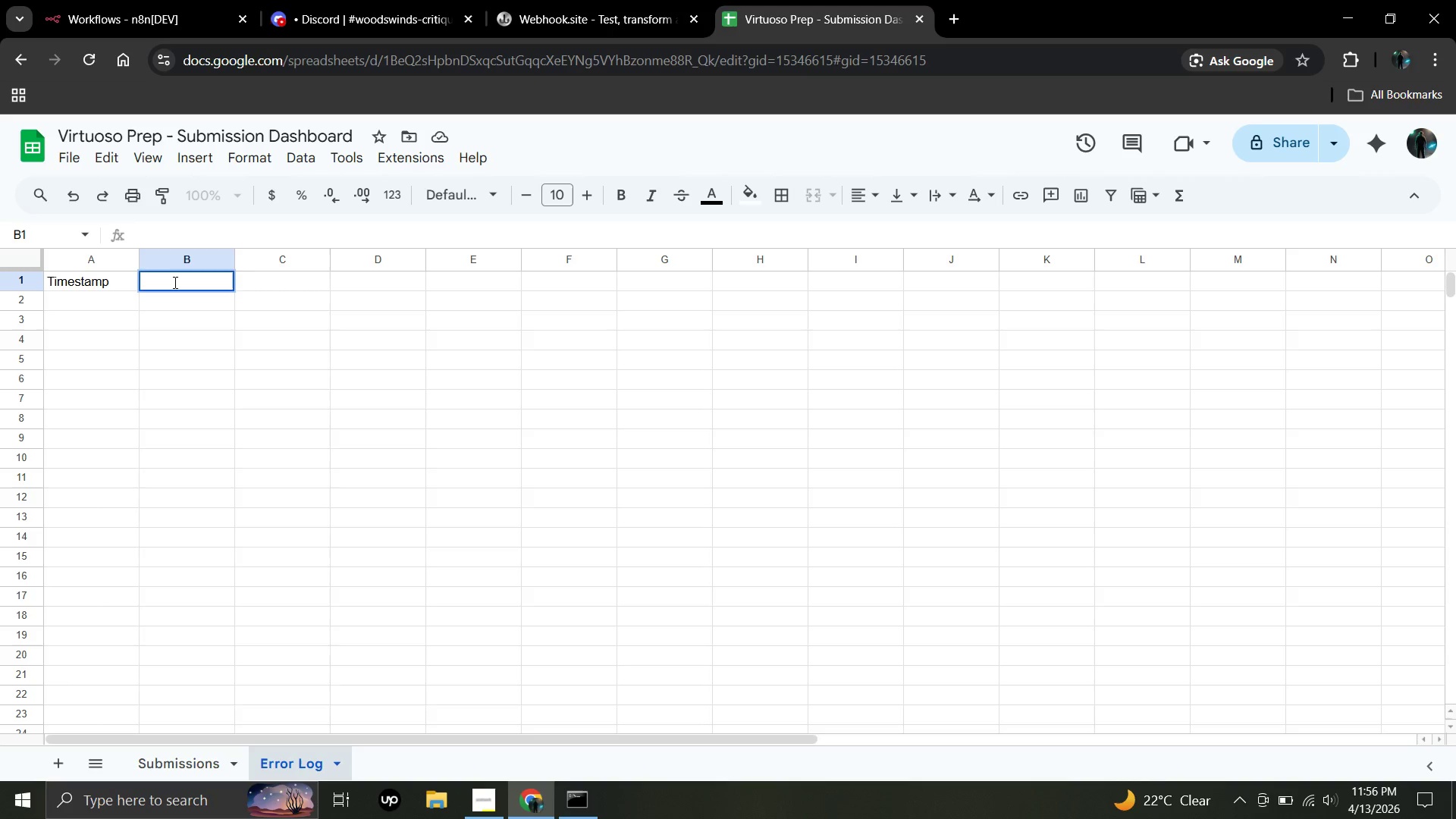 
wait(11.62)
 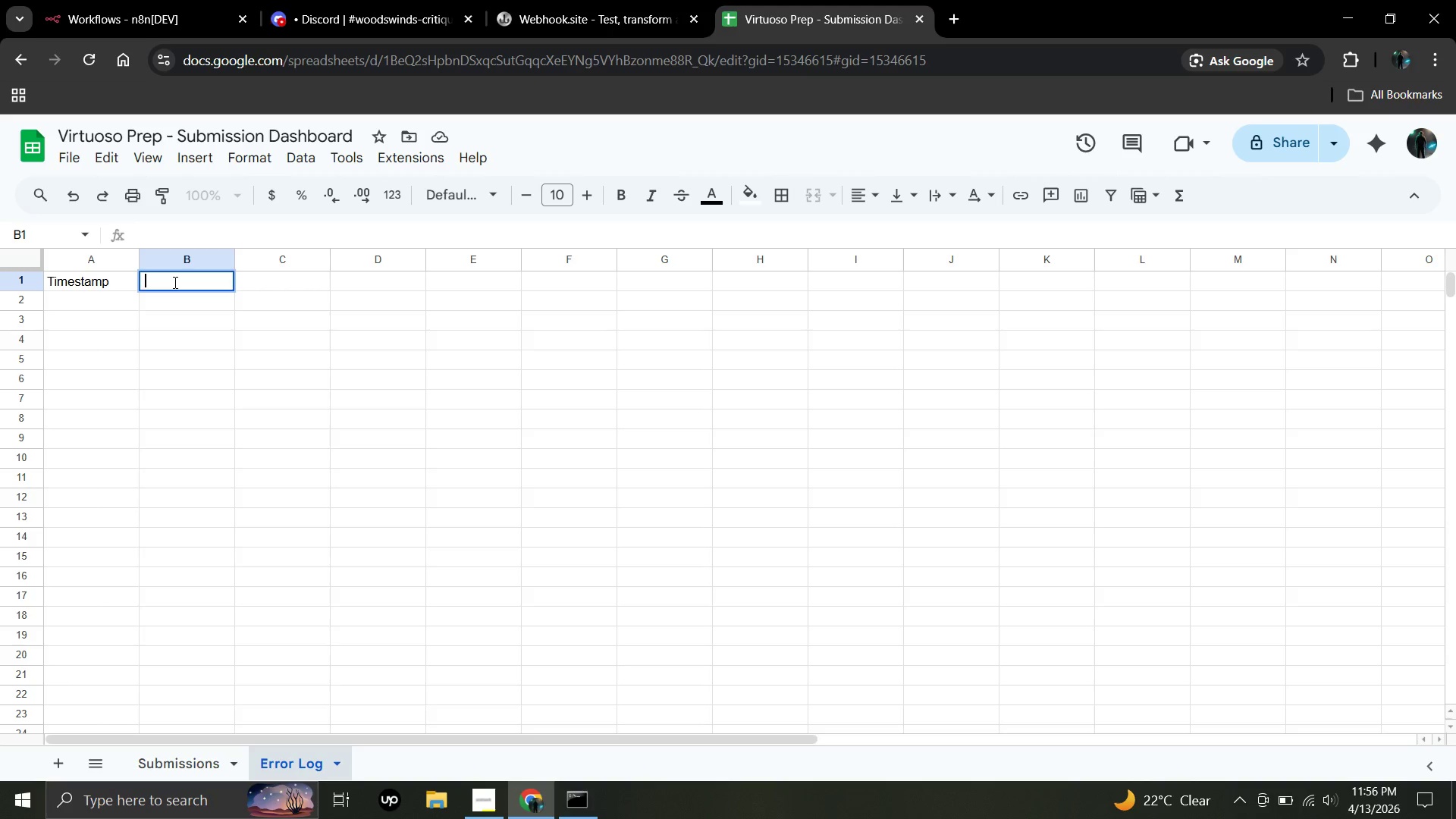 
type(Workflow)
 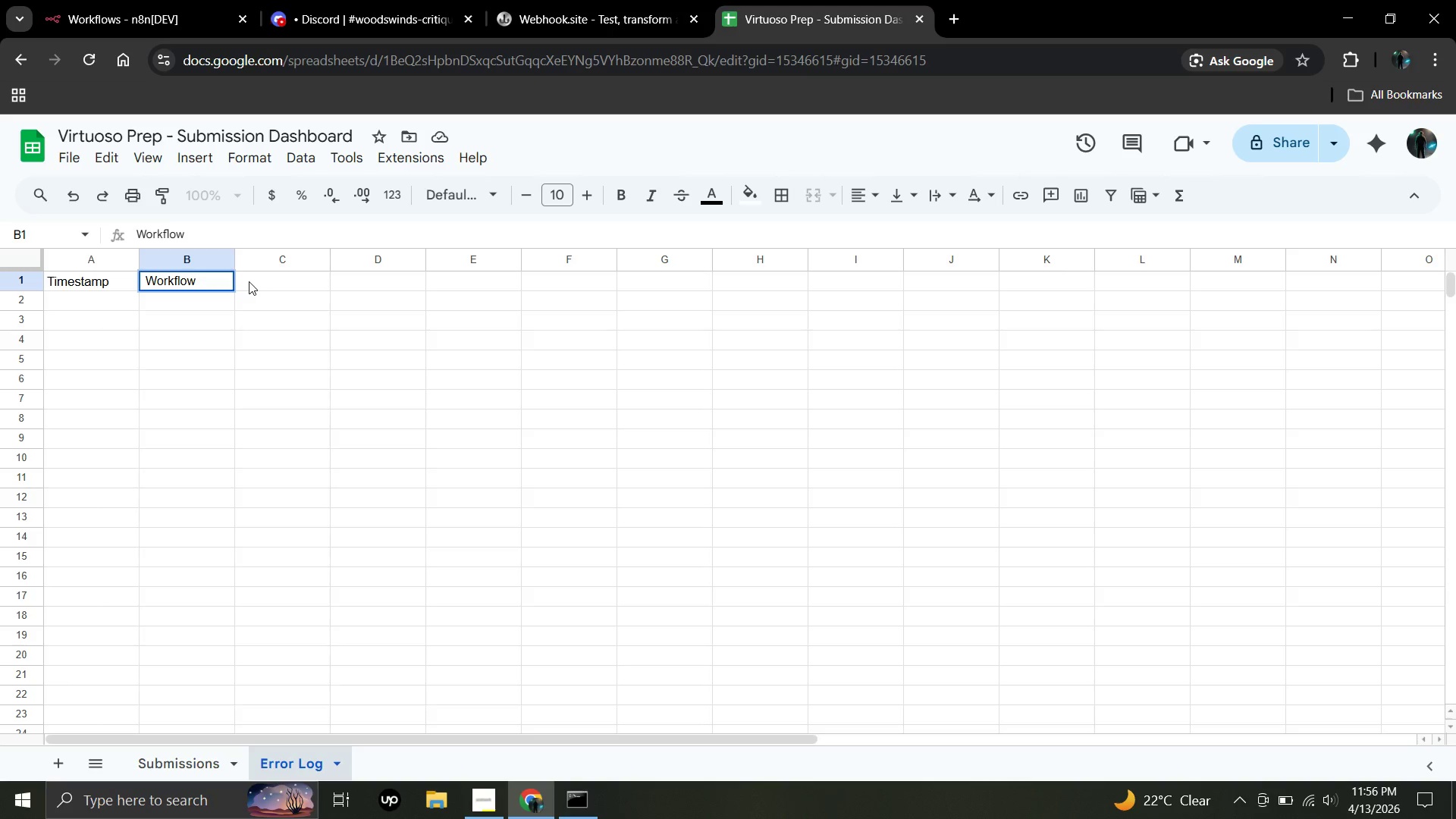 
left_click([256, 281])
 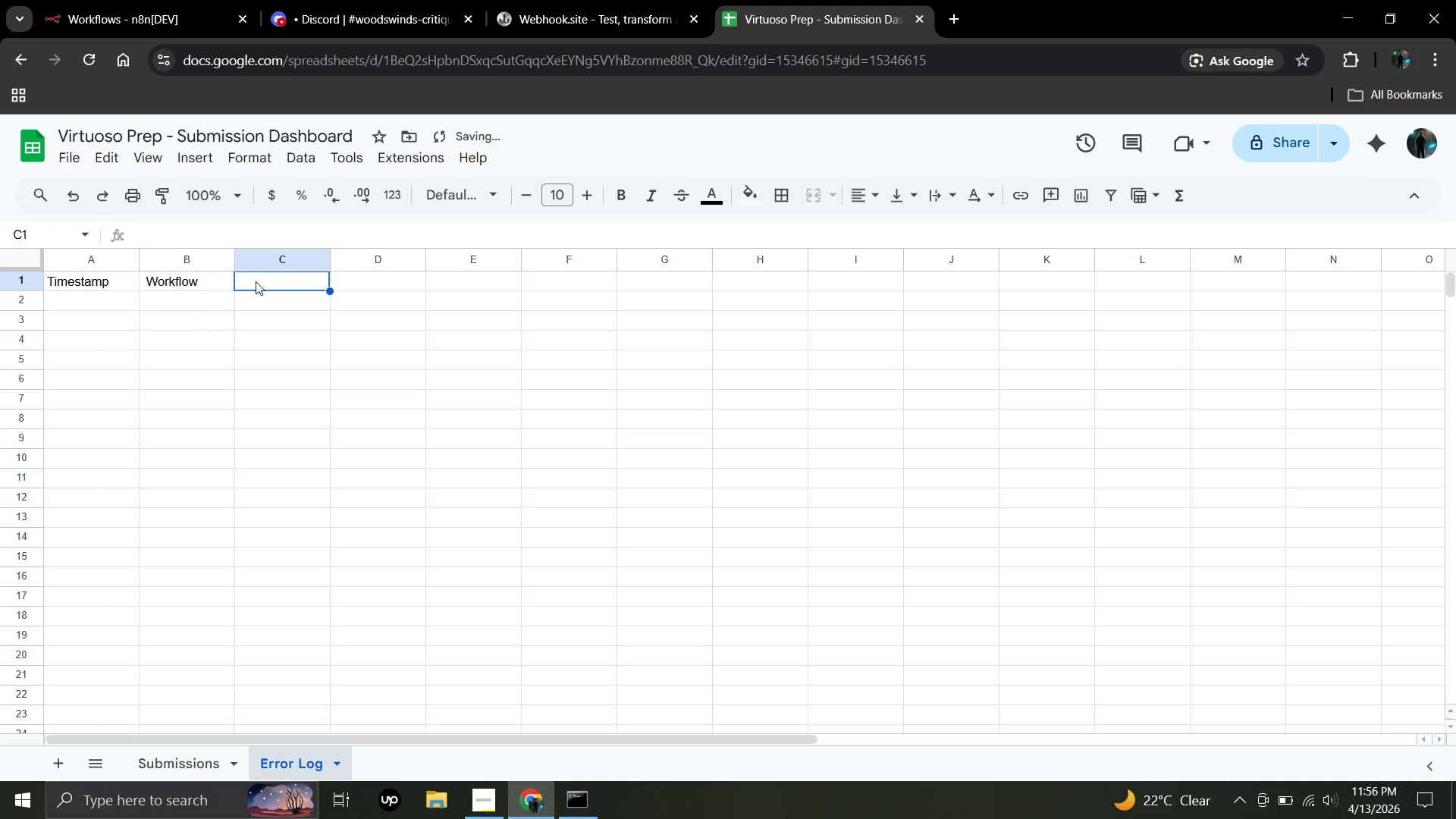 
double_click([256, 281])
 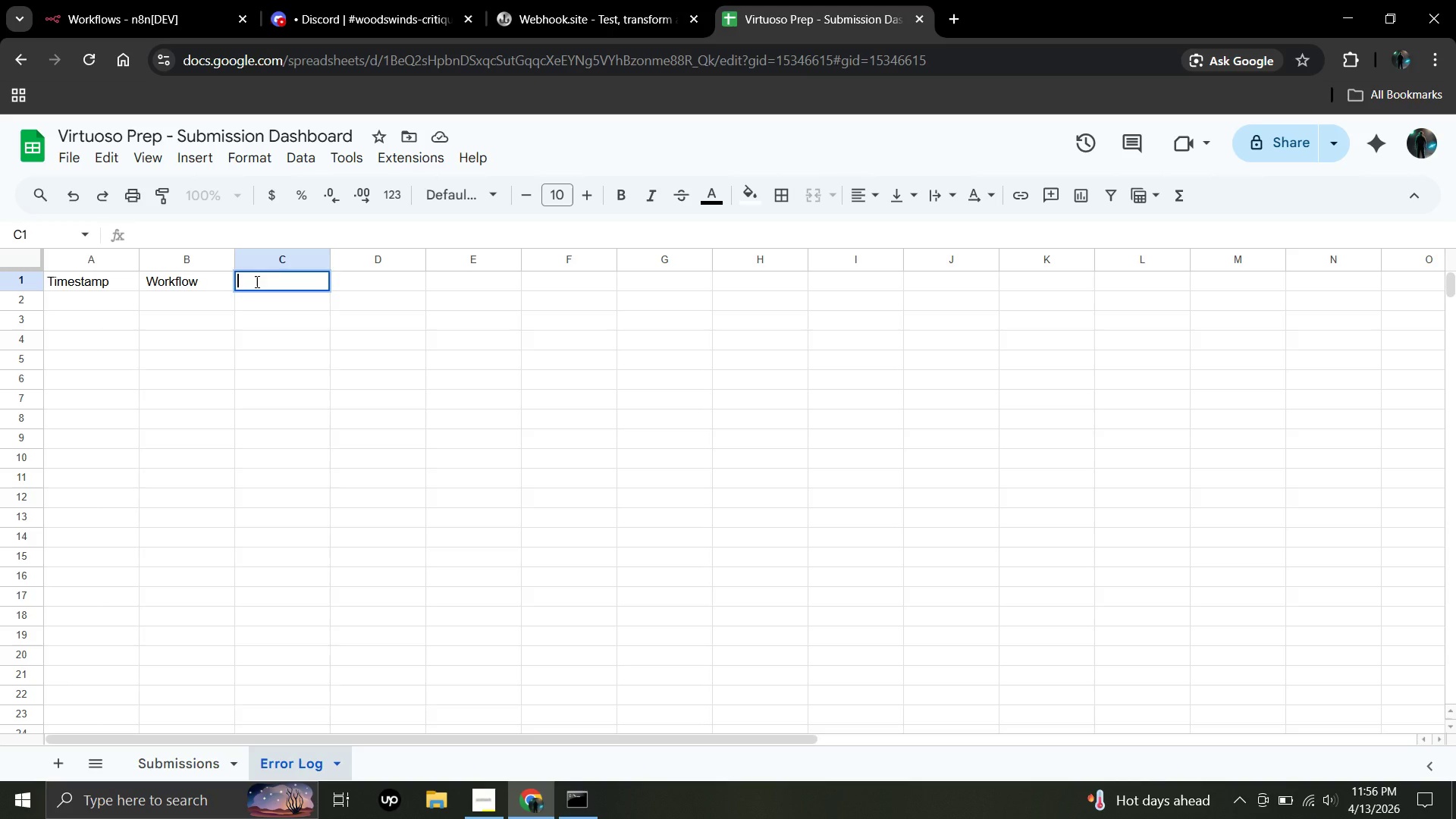 
wait(7.3)
 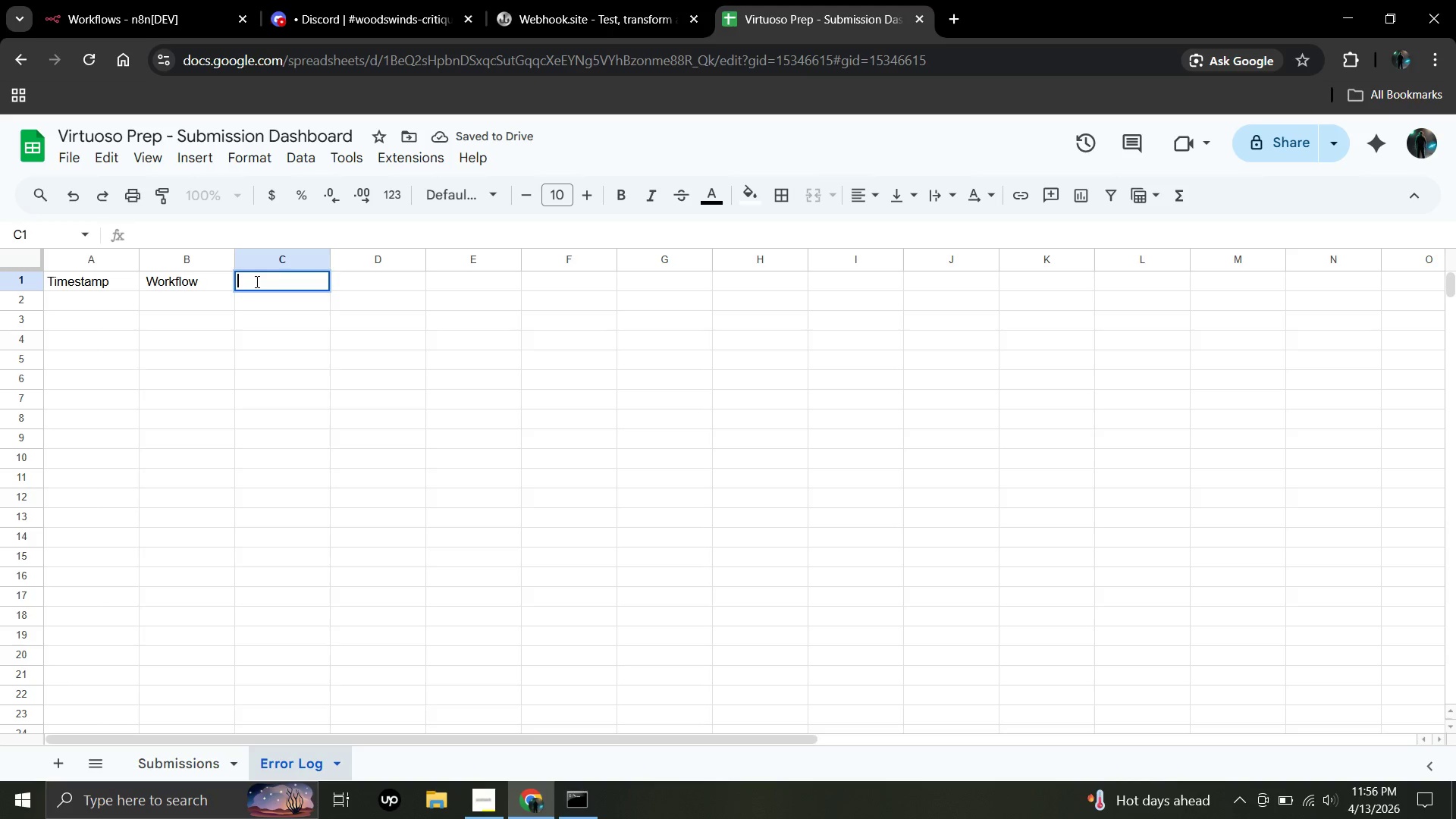 
type(Error)
 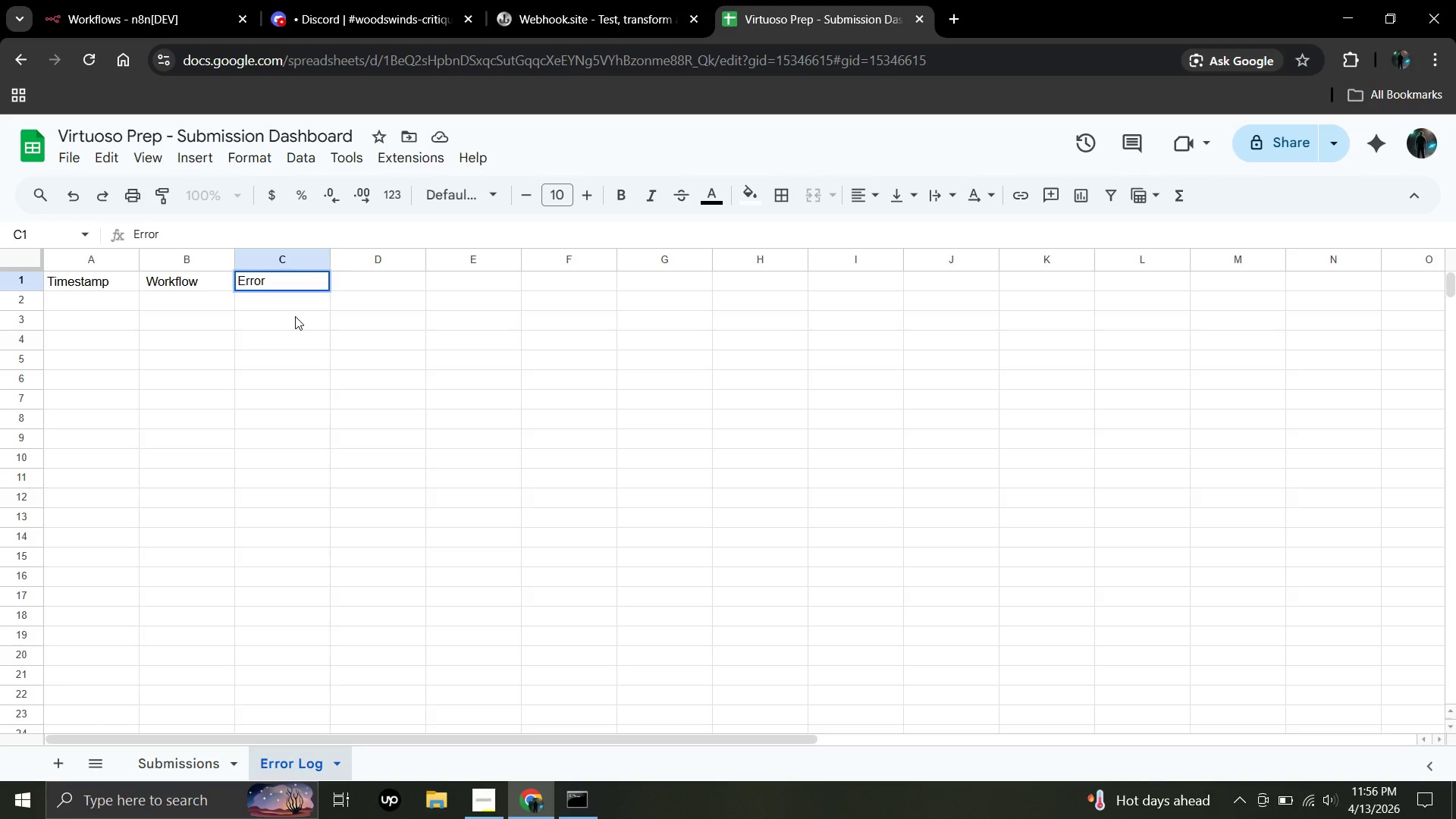 
type( Type)
 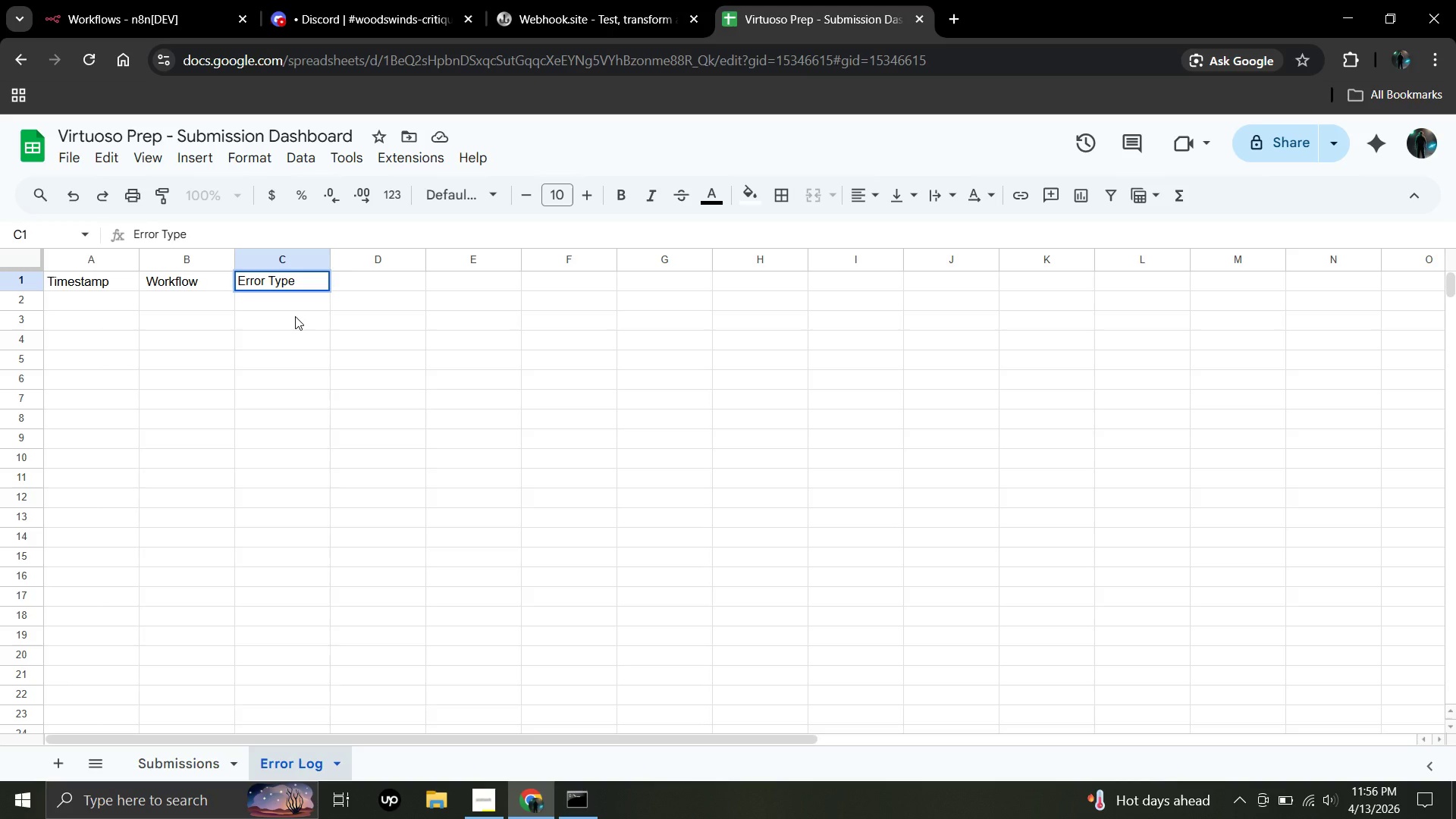 
double_click([371, 283])
 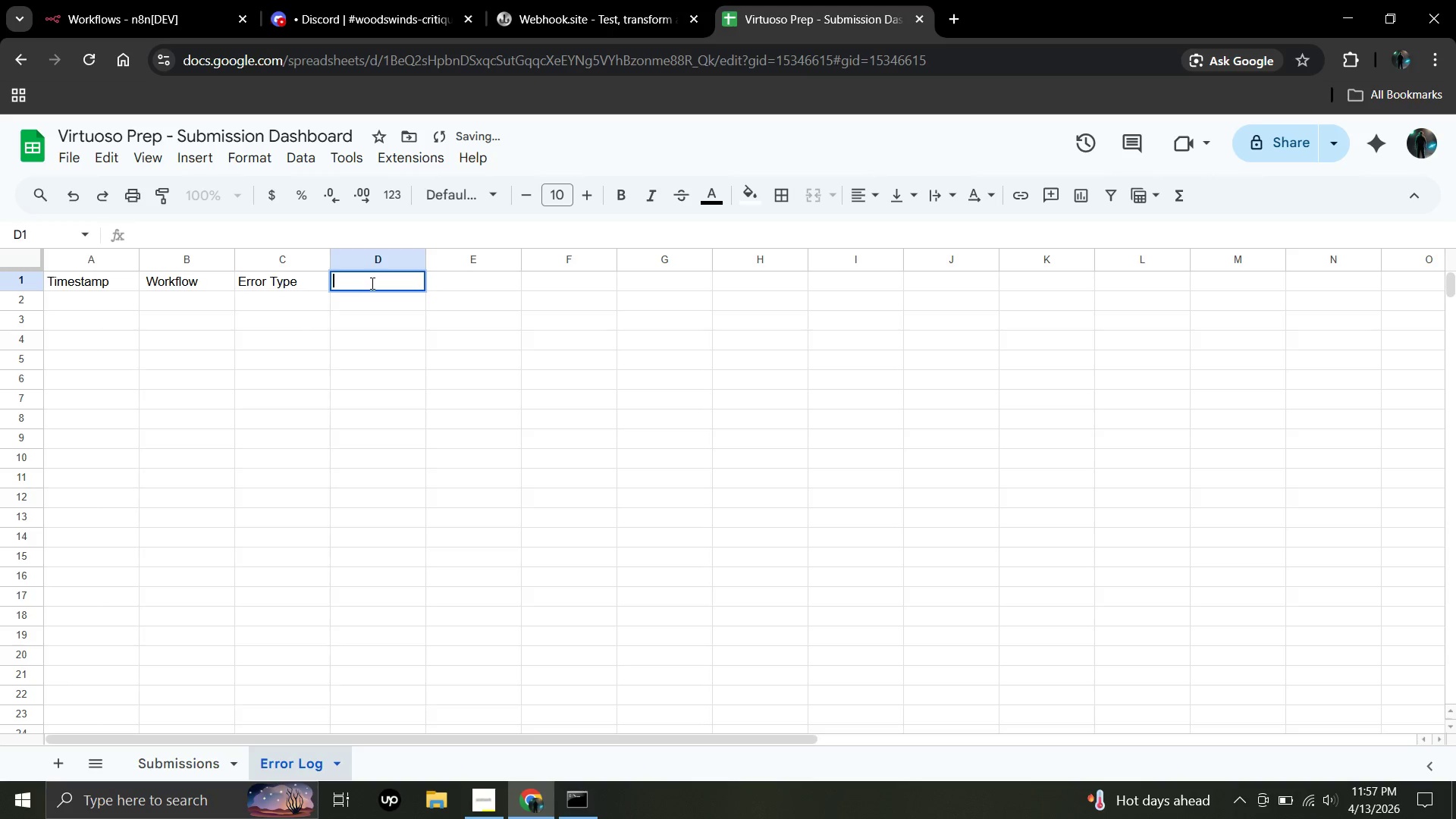 
triple_click([371, 283])
 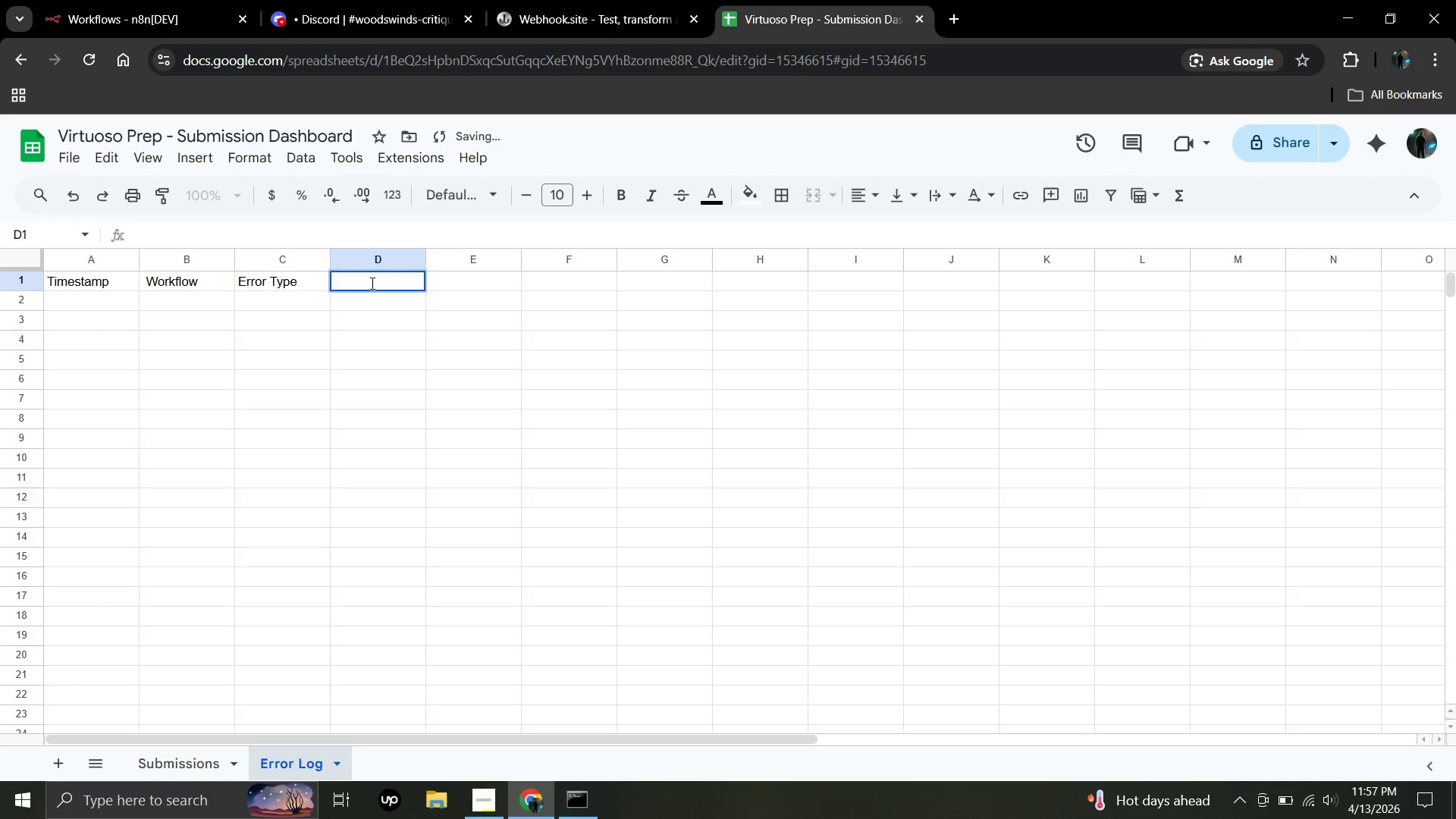 
hold_key(key=ShiftLeft, duration=1.36)
 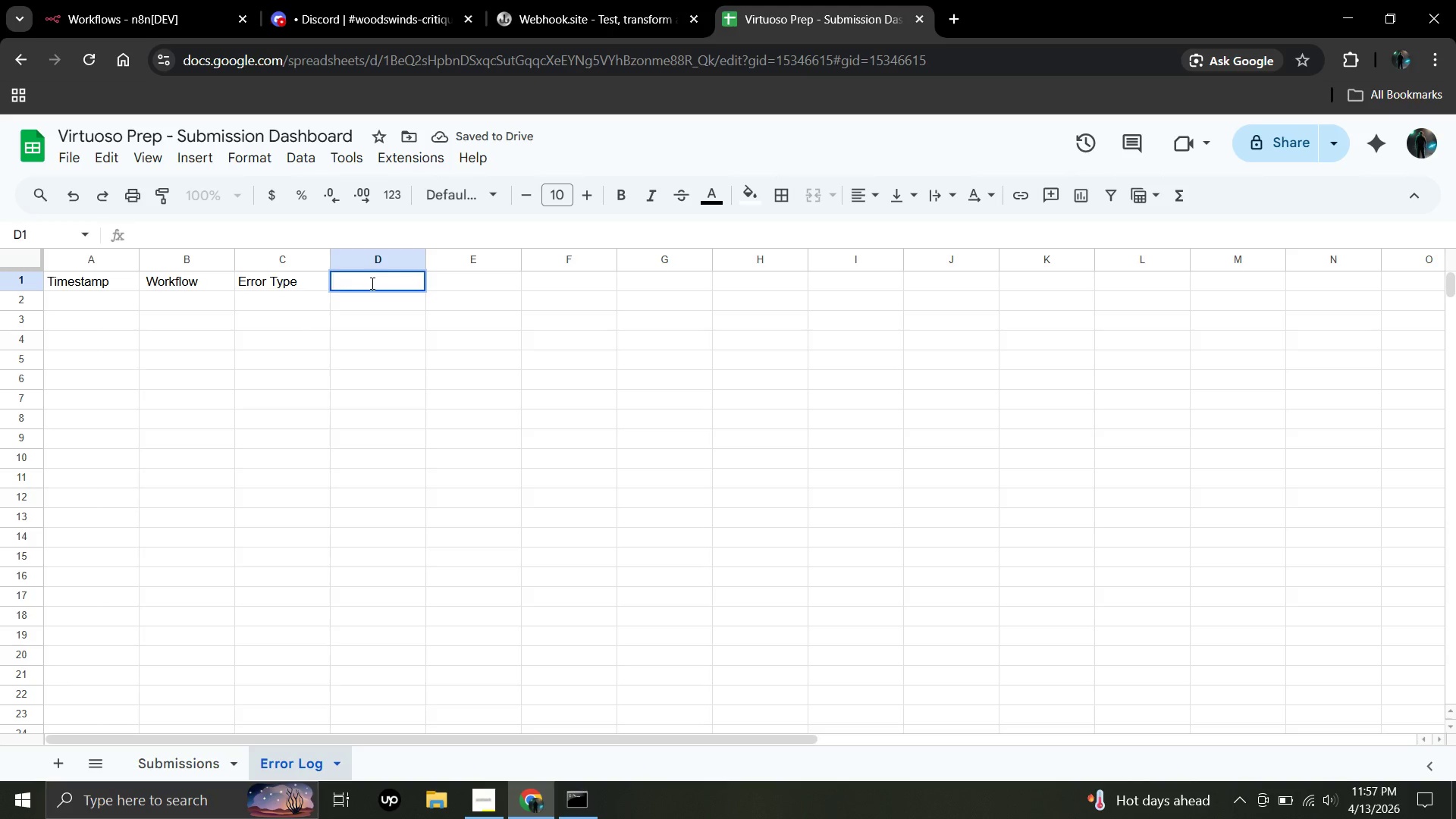 
type(Tracking Id)
key(Backspace)
type(D)
 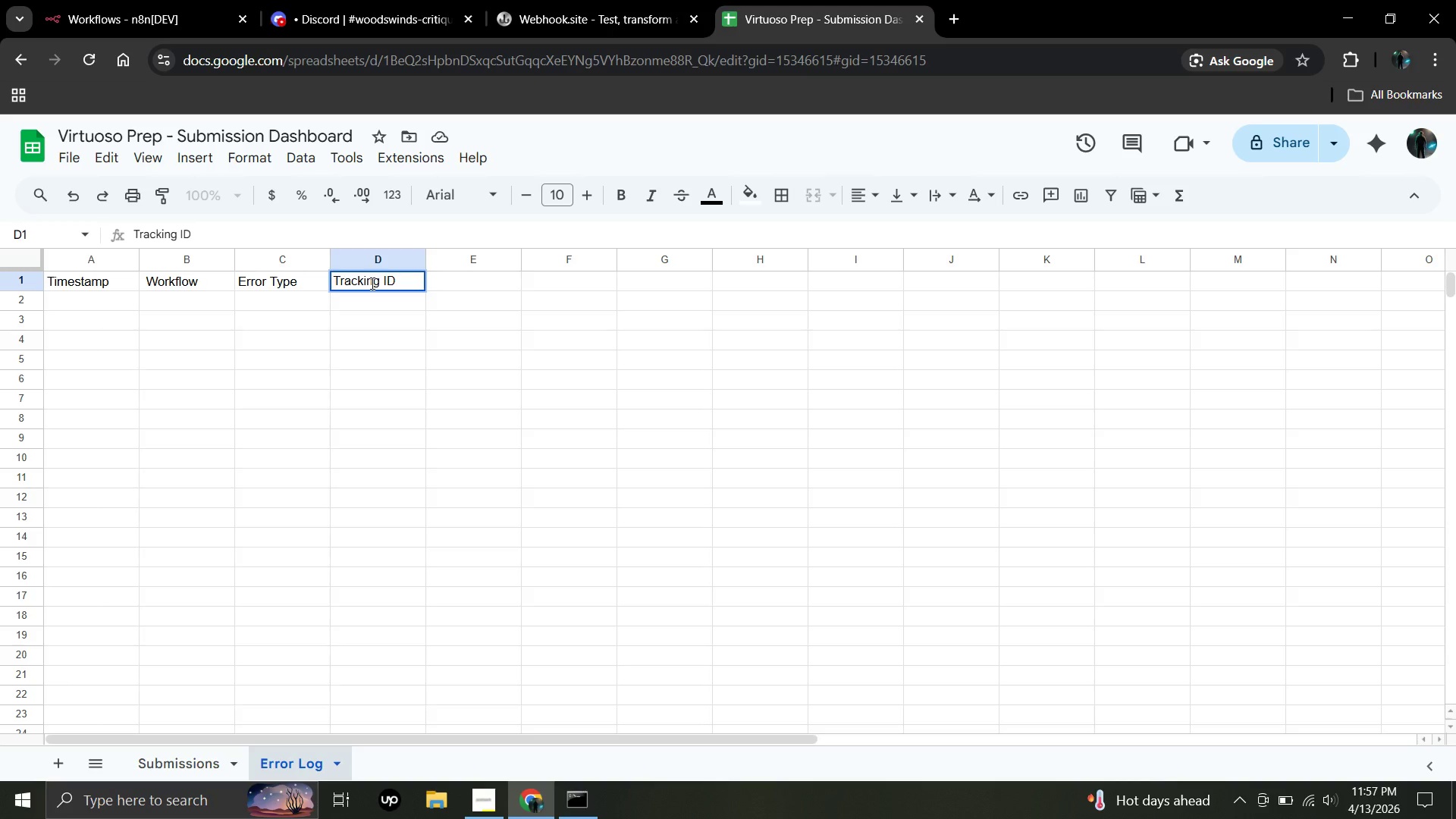 
double_click([493, 280])
 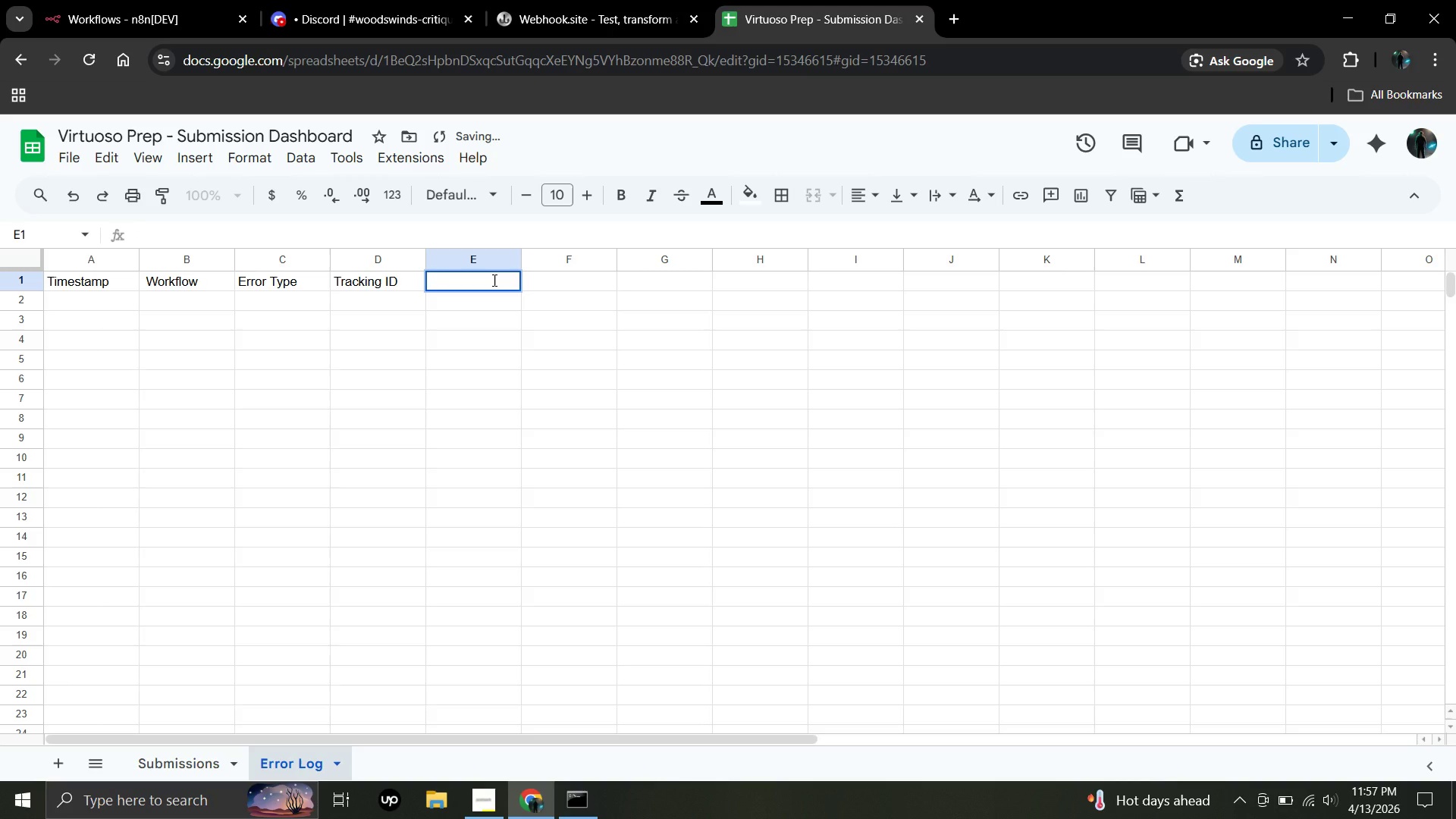 
type(Error Message)
 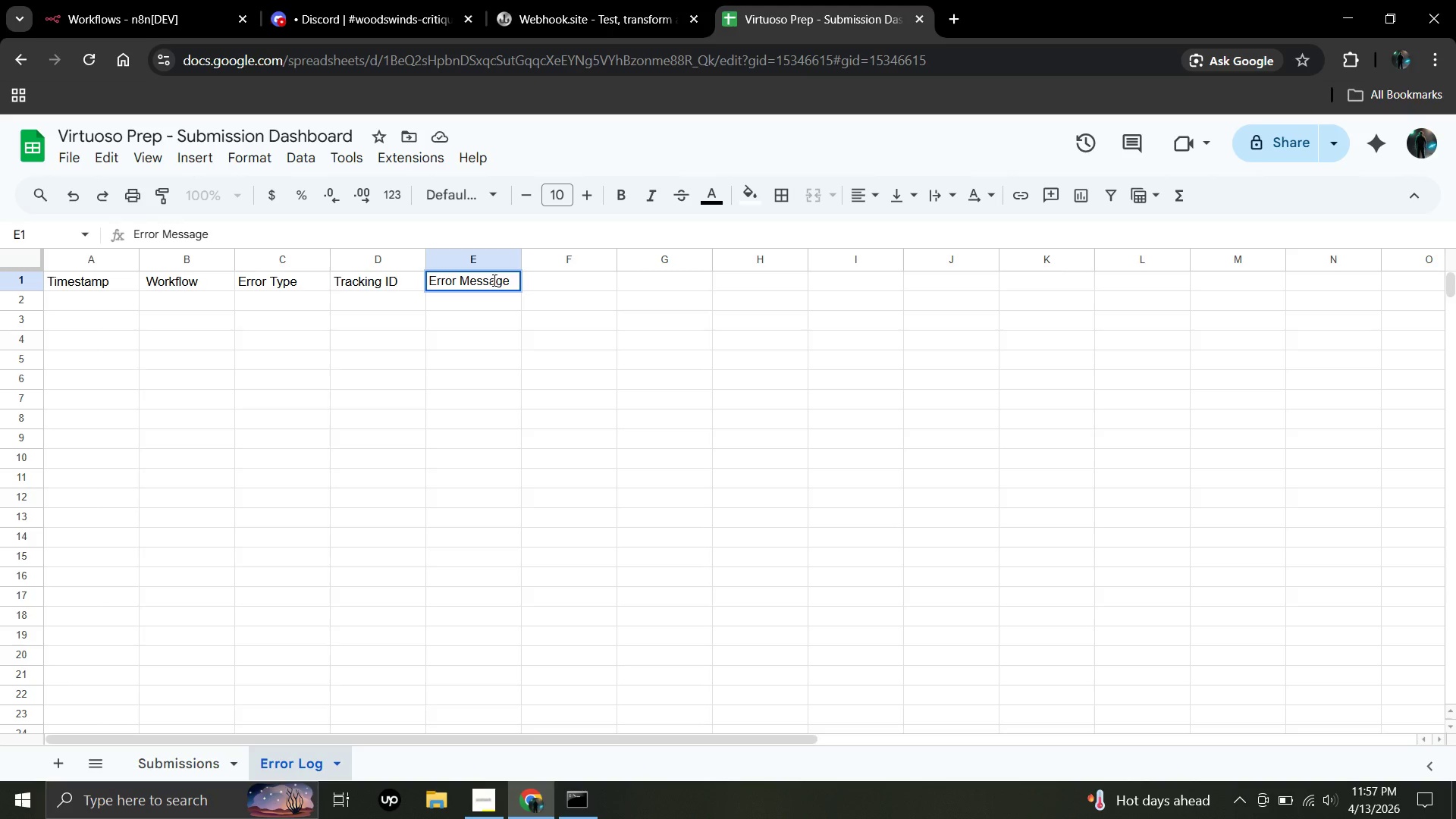 
double_click([551, 275])
 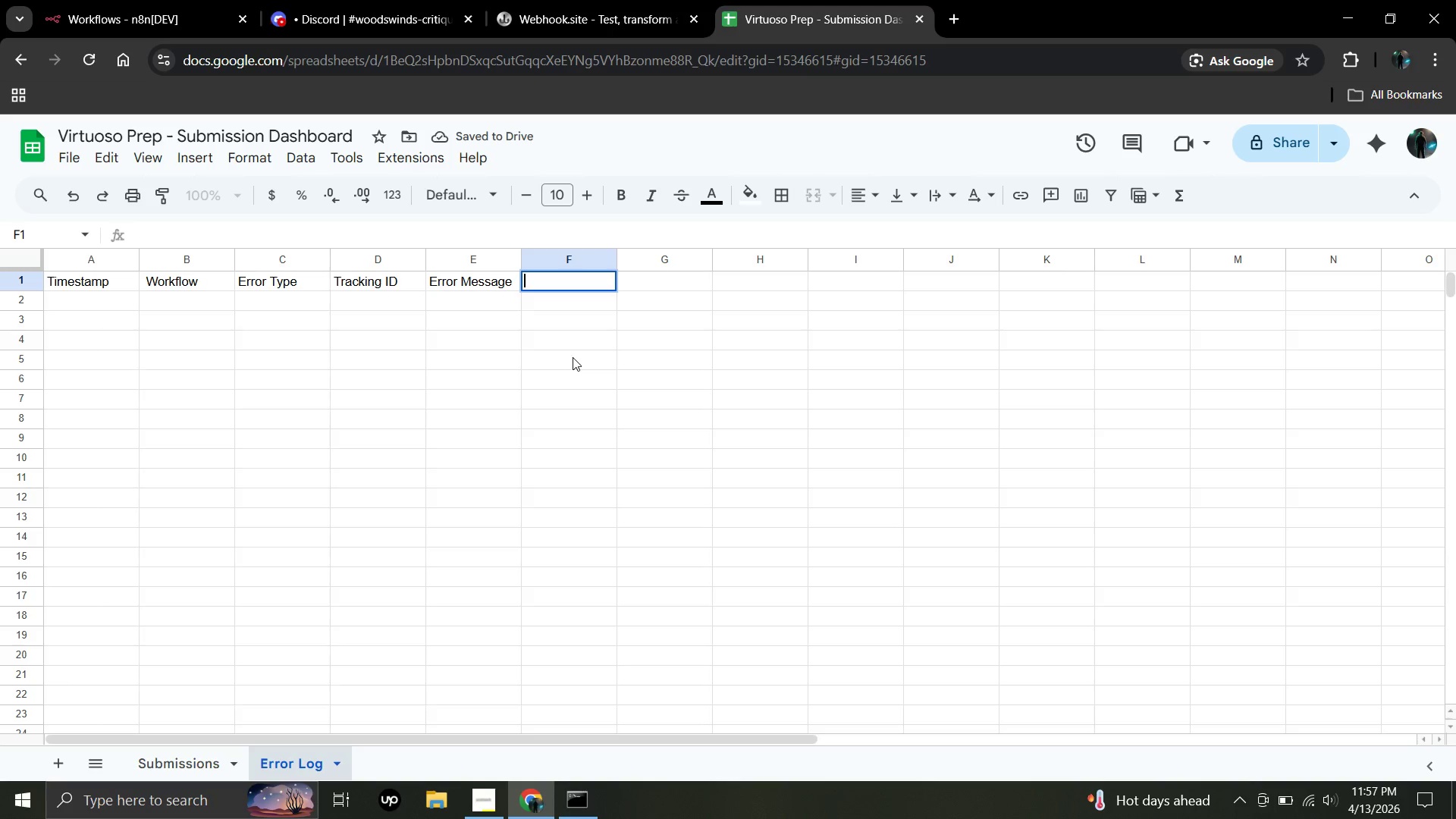 
wait(6.06)
 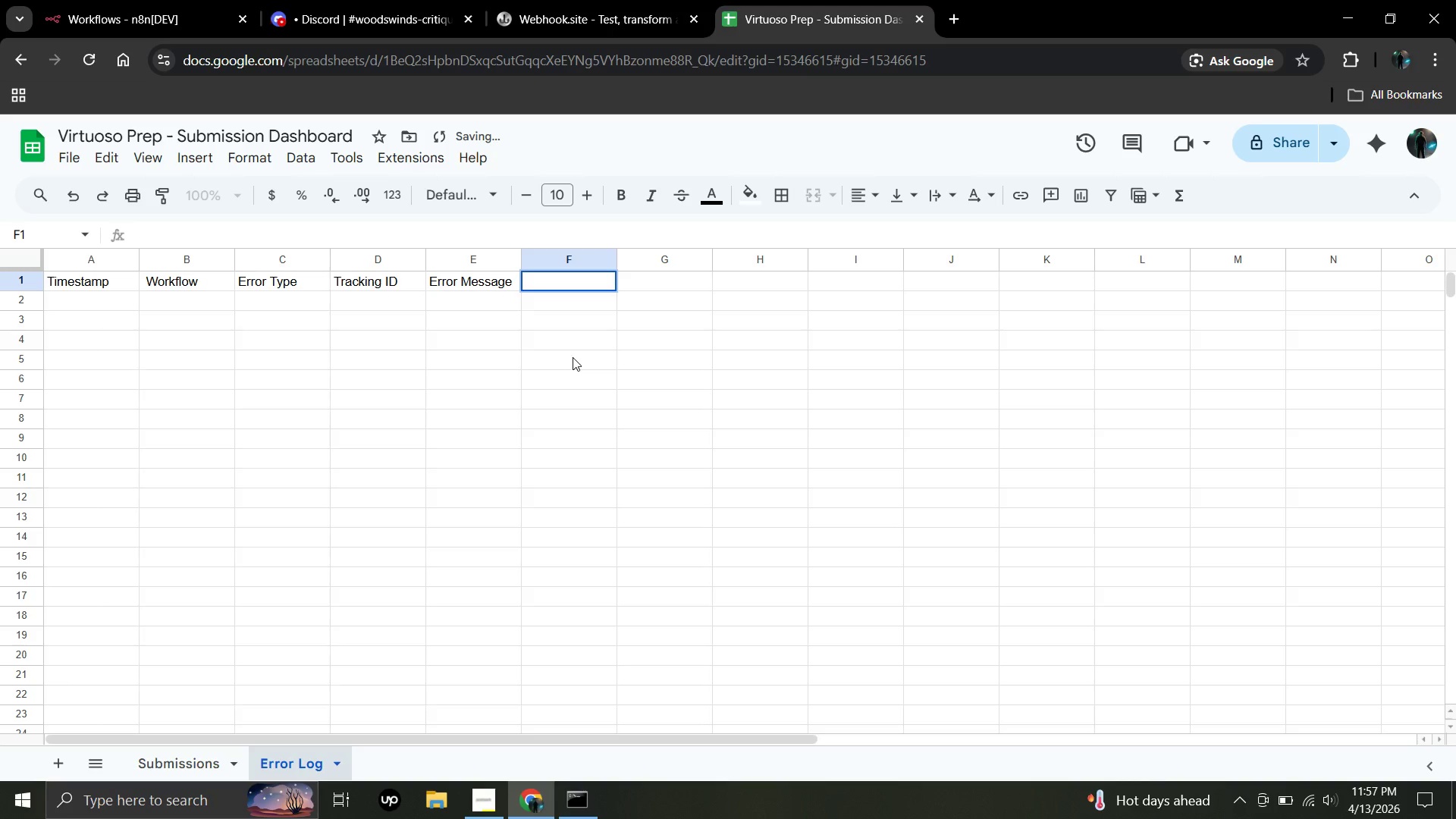 
type(Raw Data)
 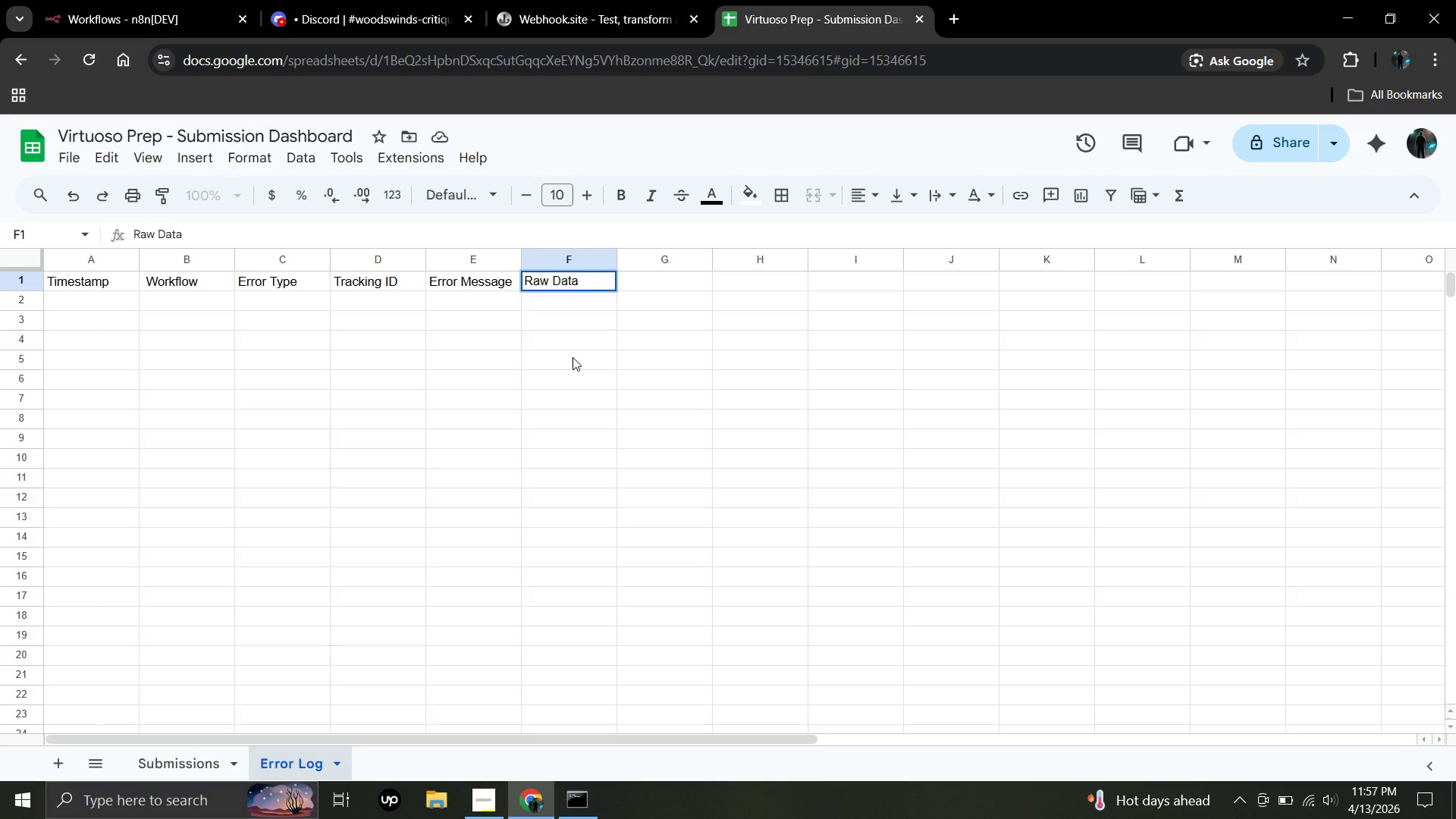 
wait(20.36)
 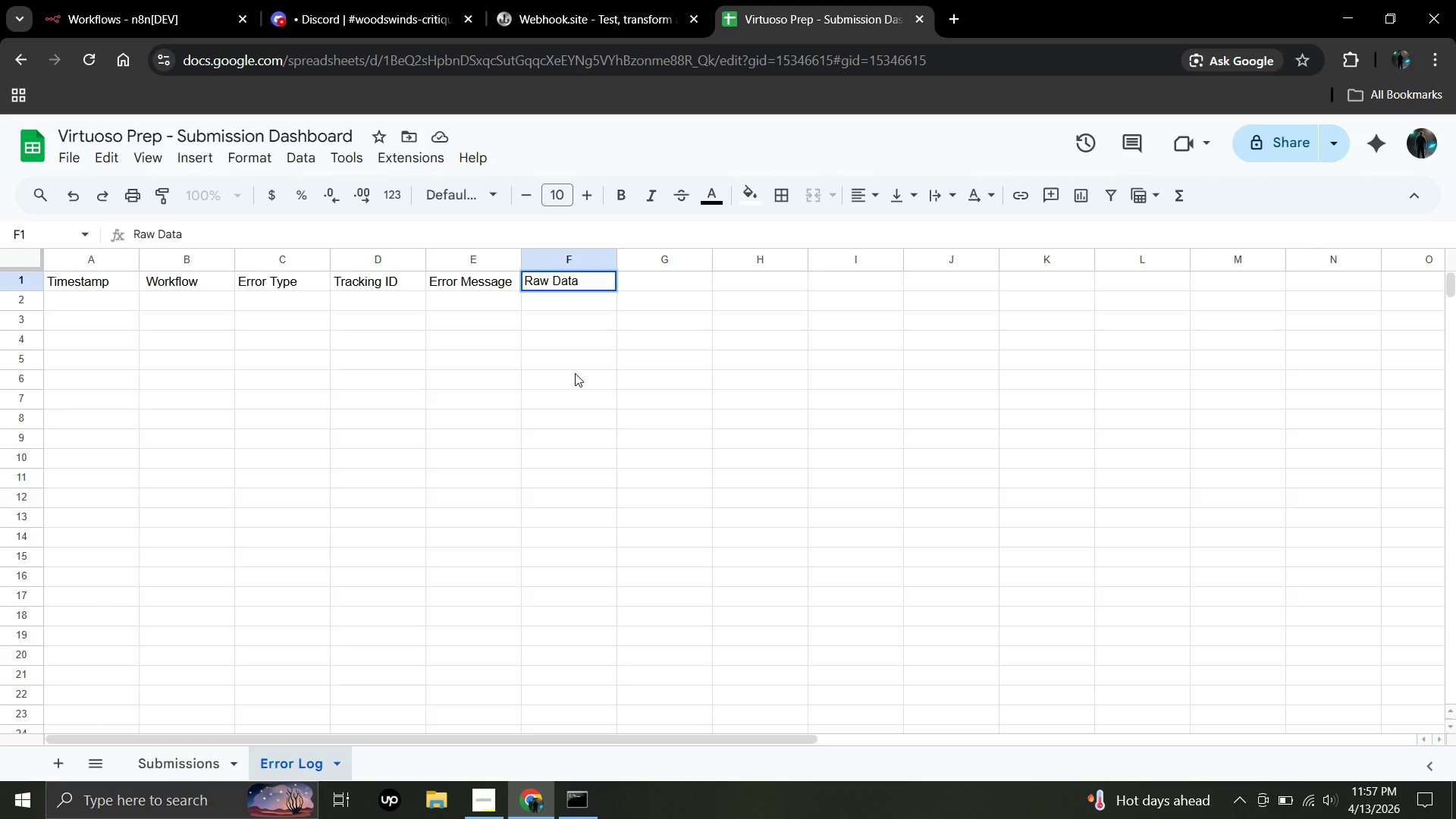 
left_click([83, 160])
 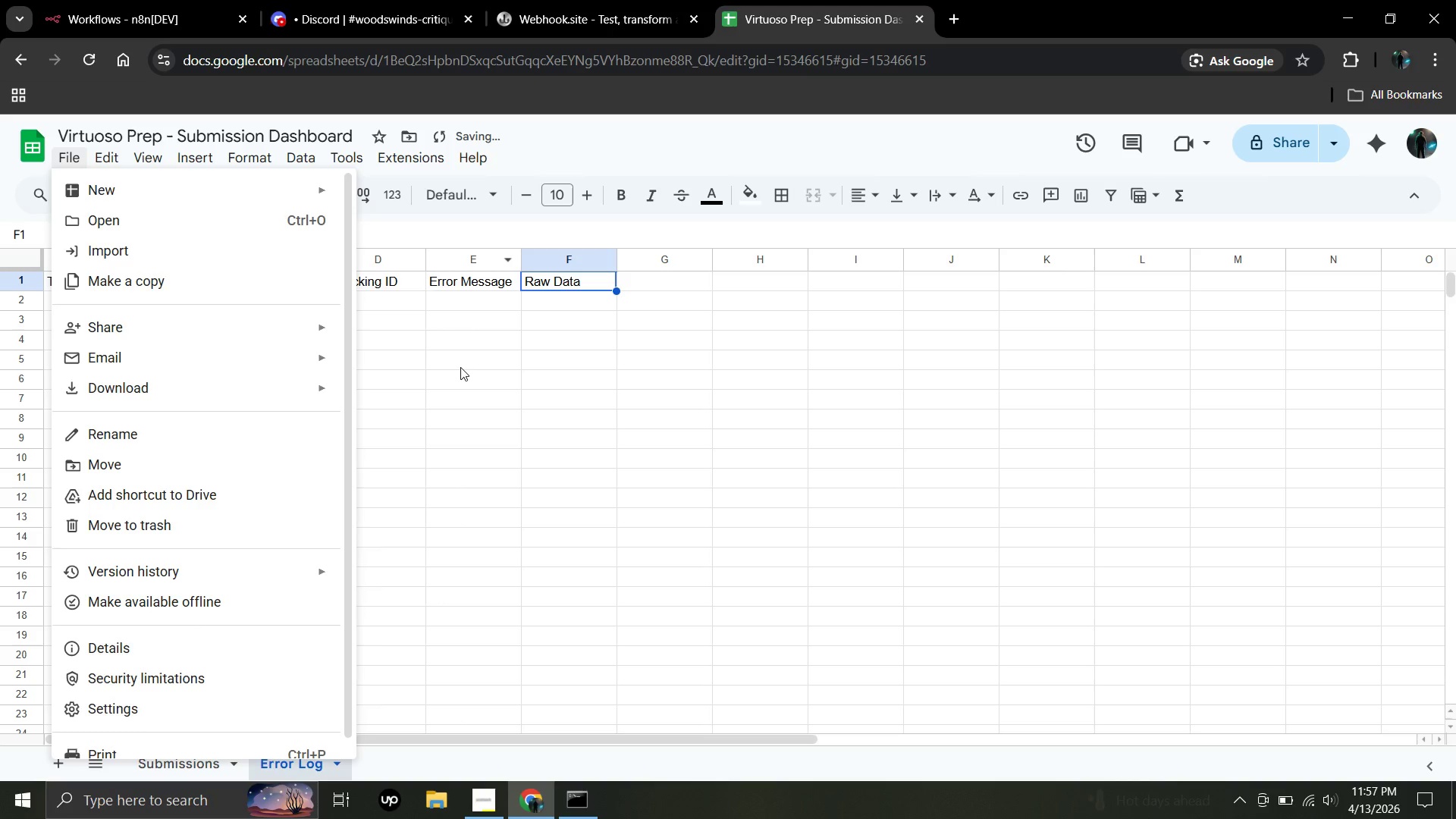 
left_click([460, 339])
 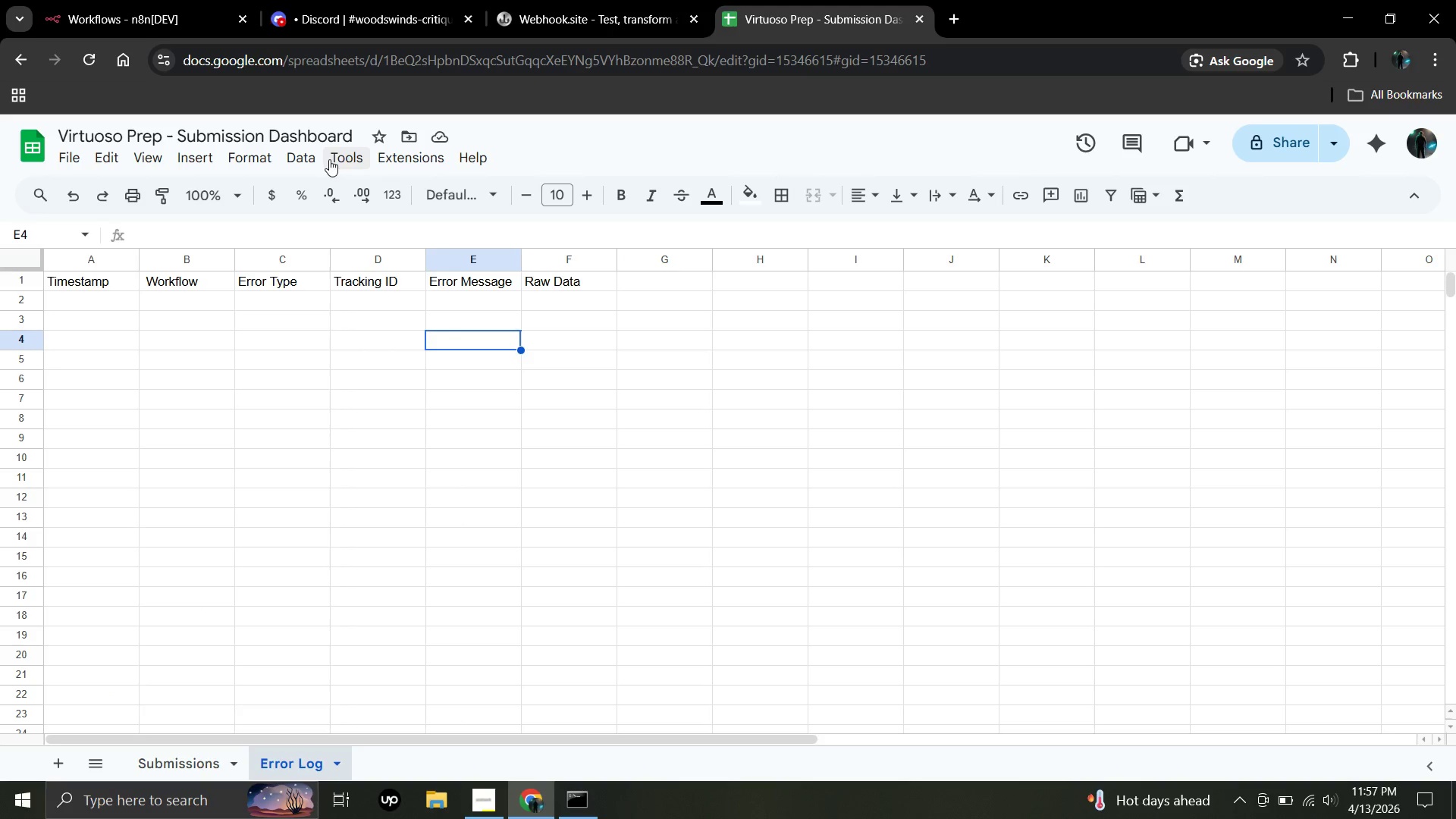 
wait(5.67)
 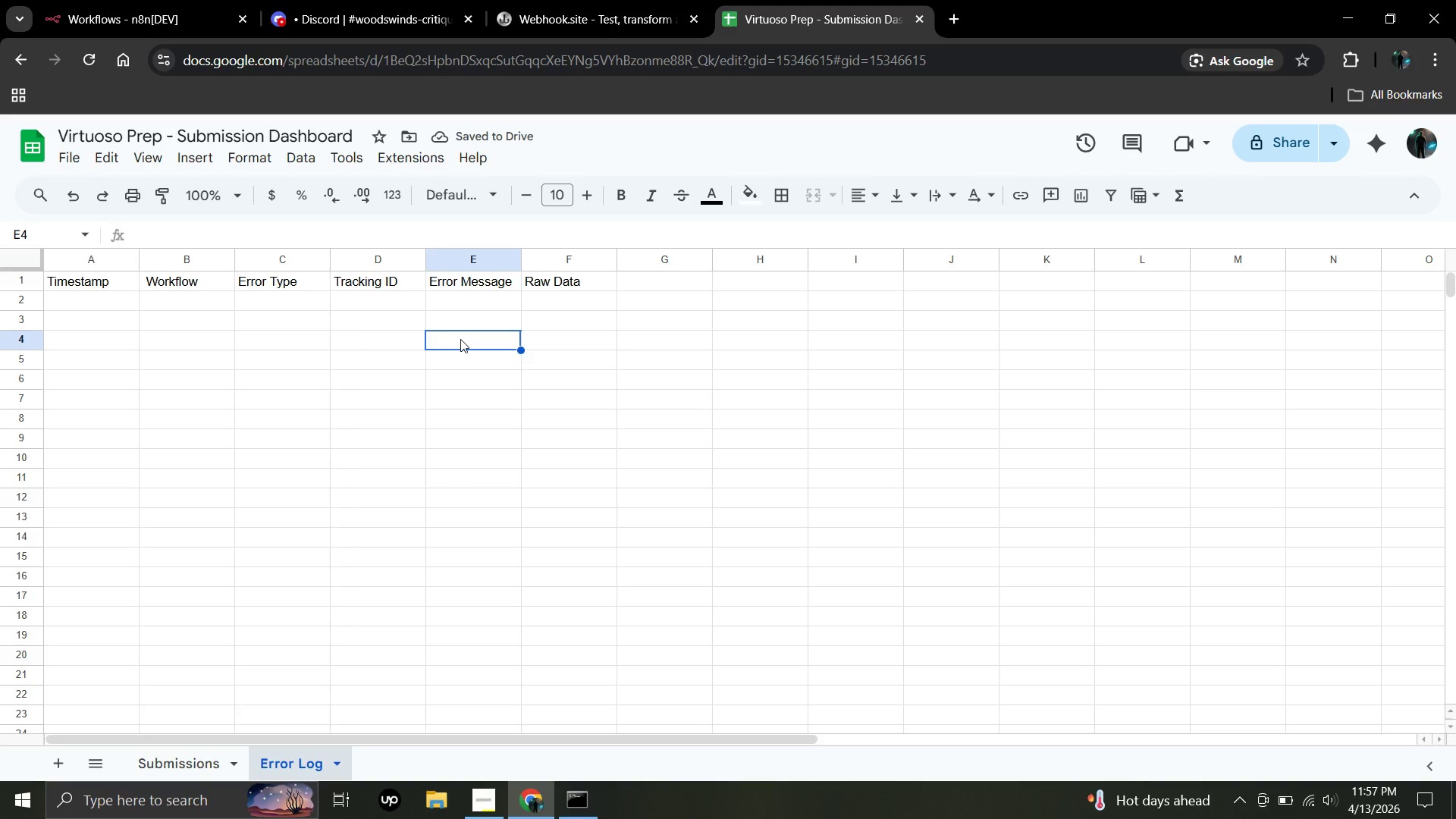 
left_click([410, 150])
 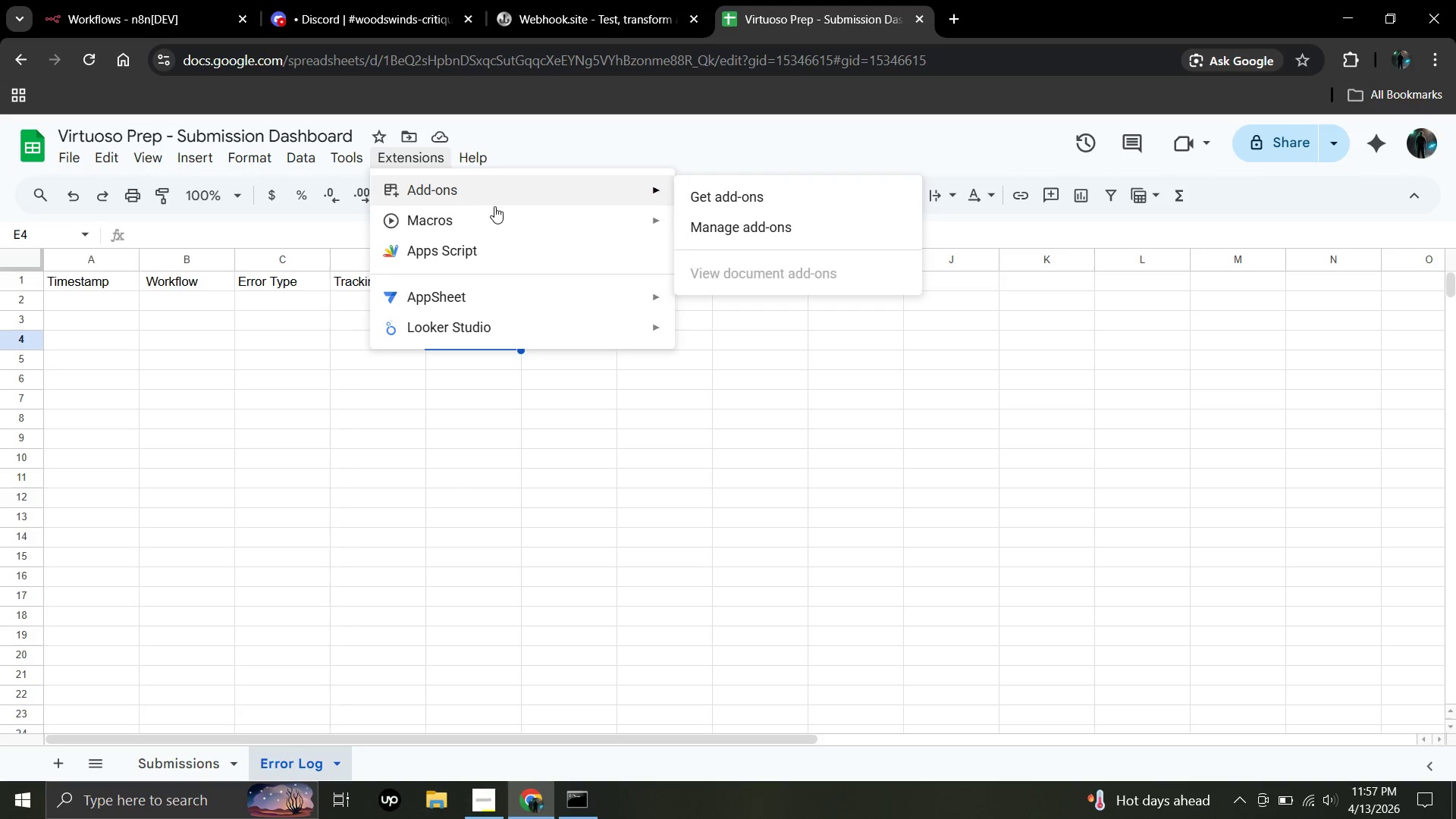 
left_click([499, 248])
 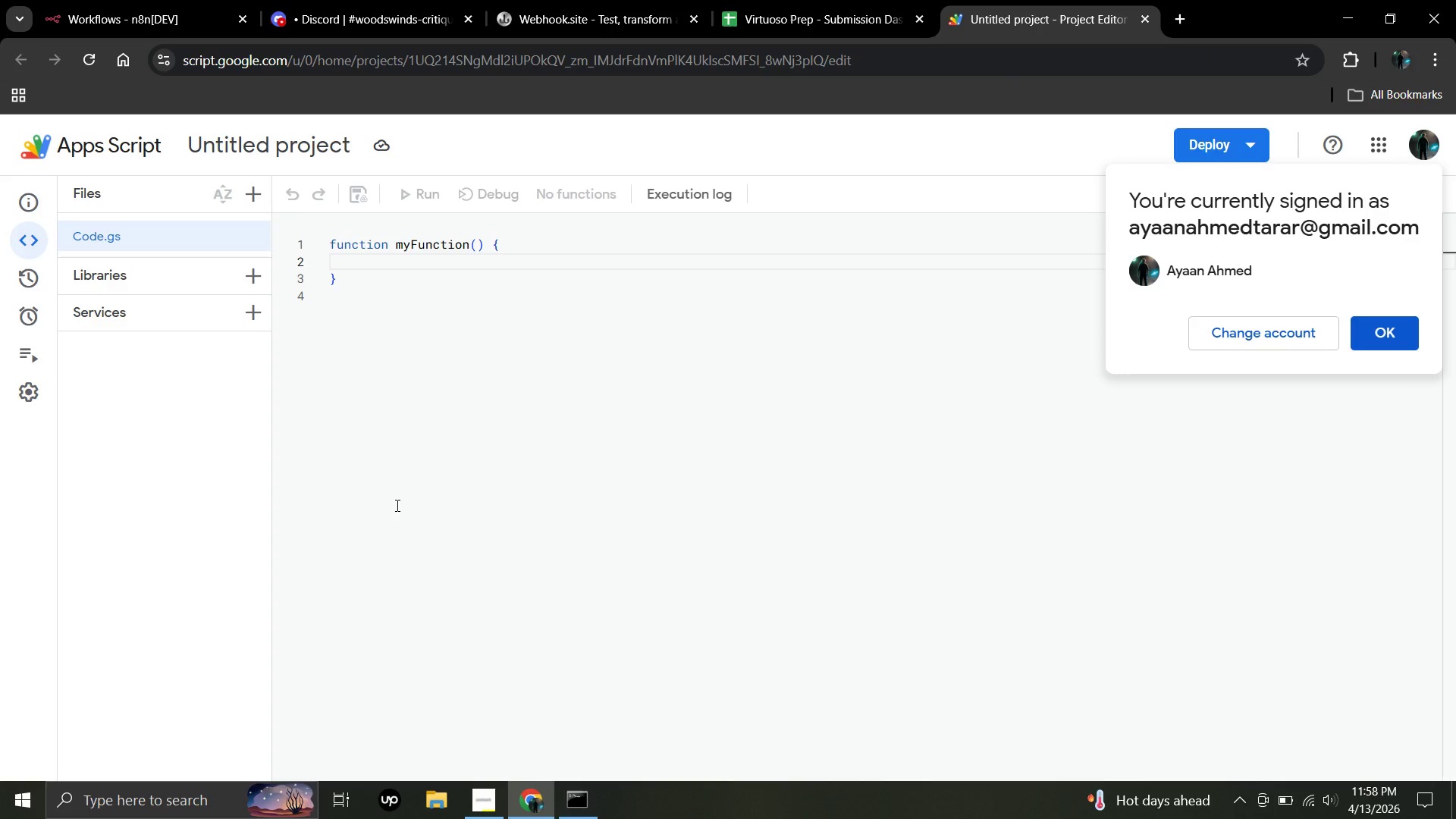 
wait(22.62)
 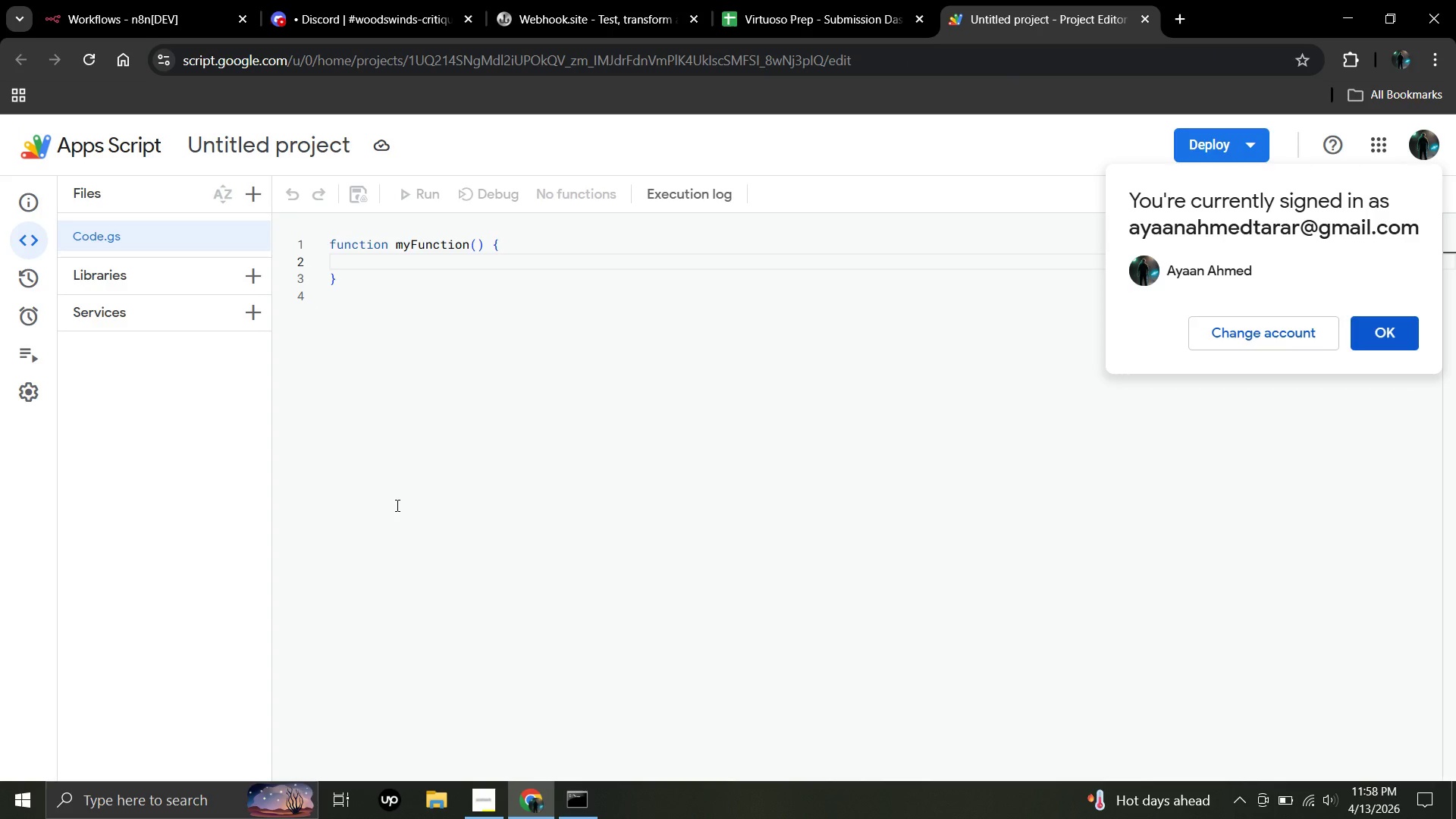 
left_click([358, 290])
 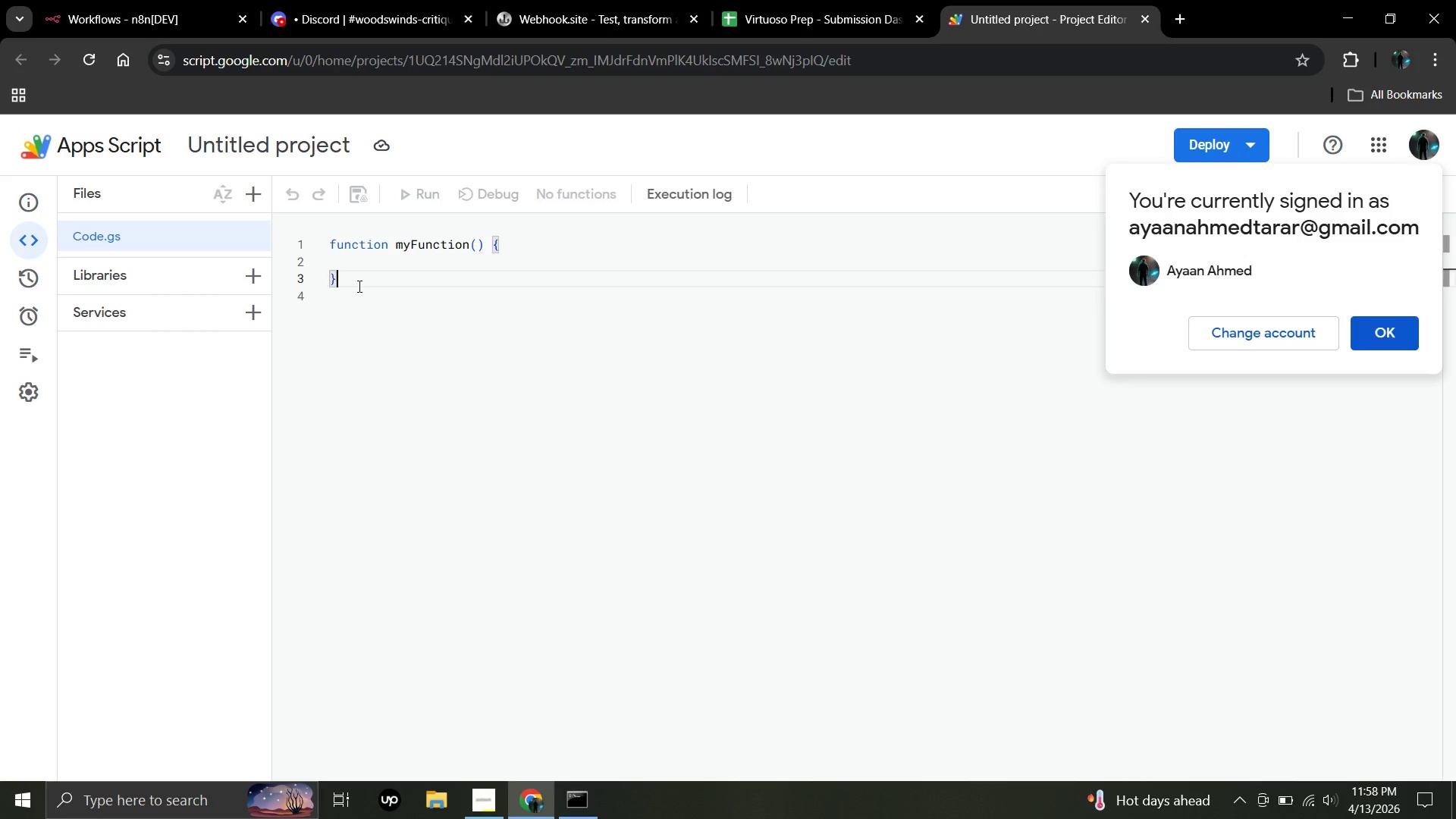 
left_click([358, 286])
 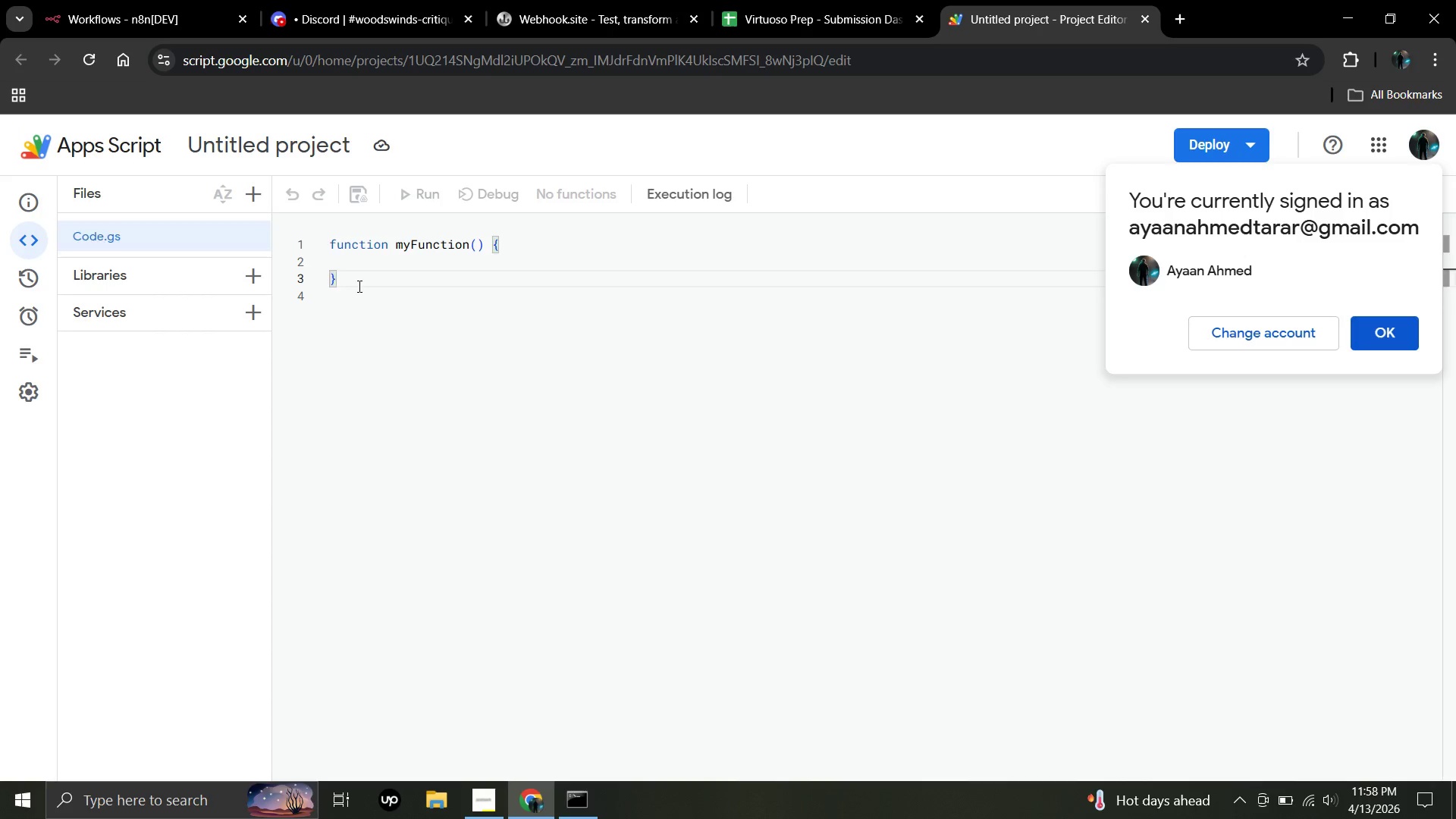 
hold_key(key=Backspace, duration=1.52)
 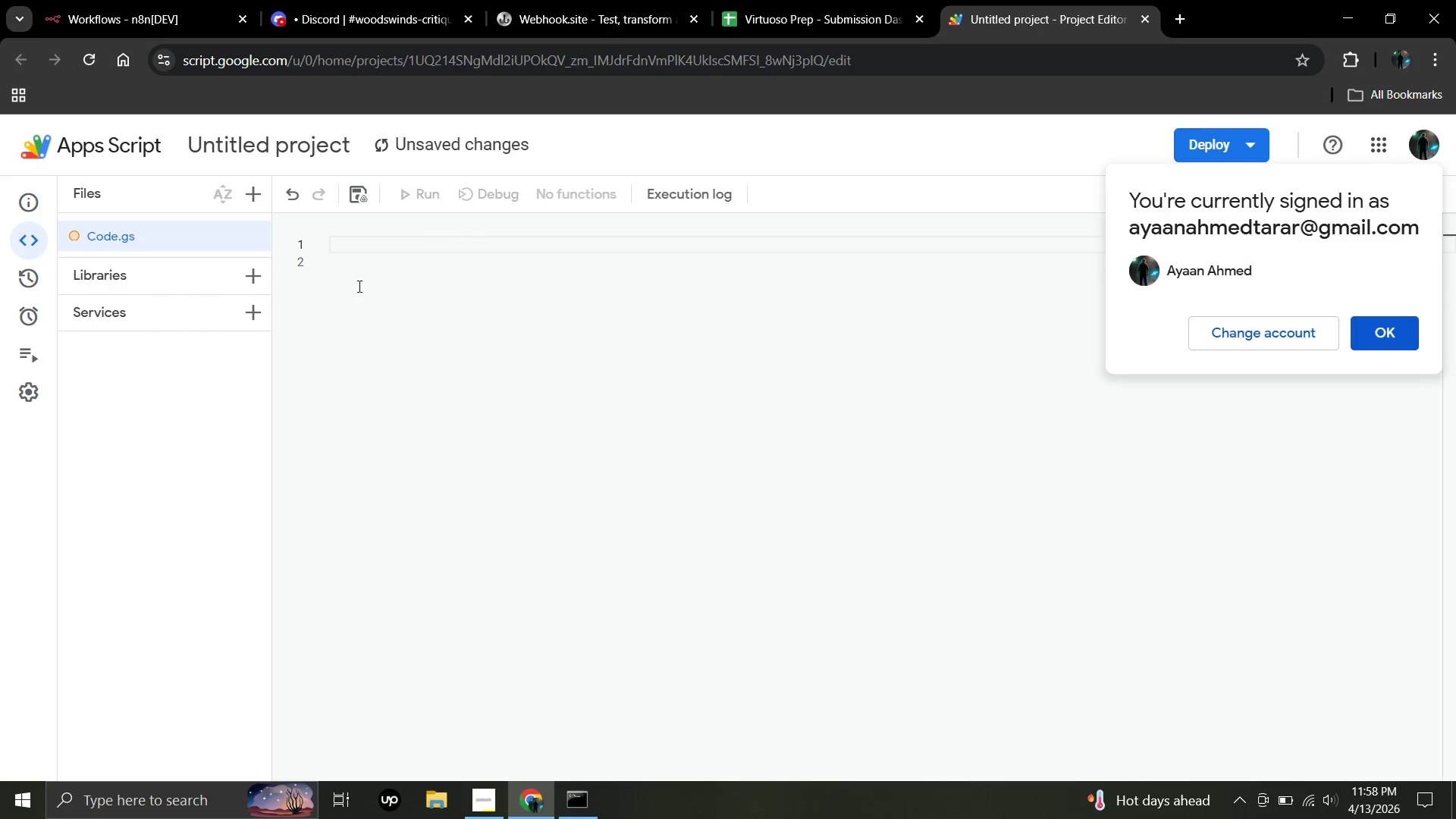 
type(function do ps)
key(Backspace)
key(Backspace)
key(Backspace)
key(Backspace)
type(Pst)
 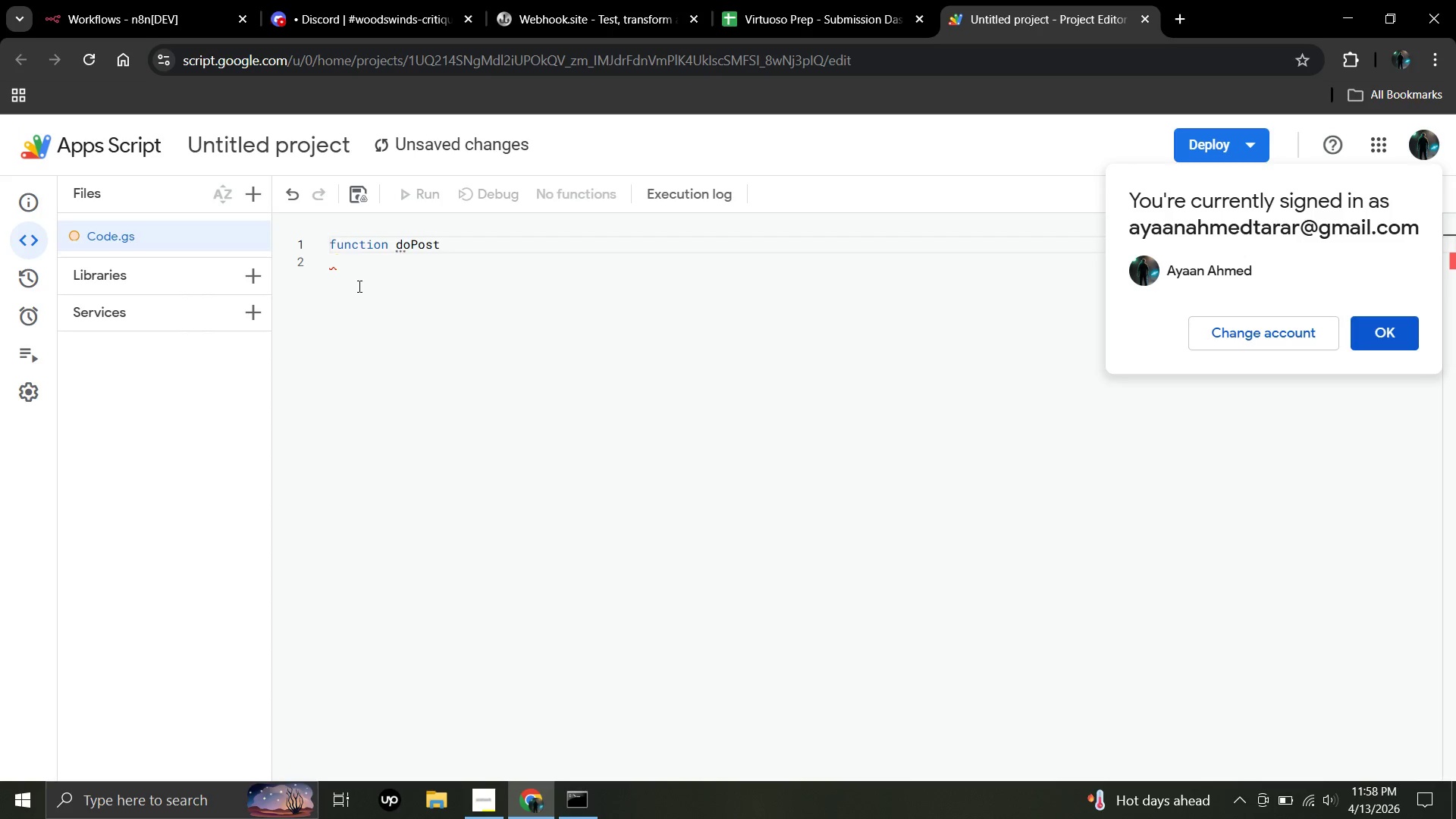 
wait(5.48)
 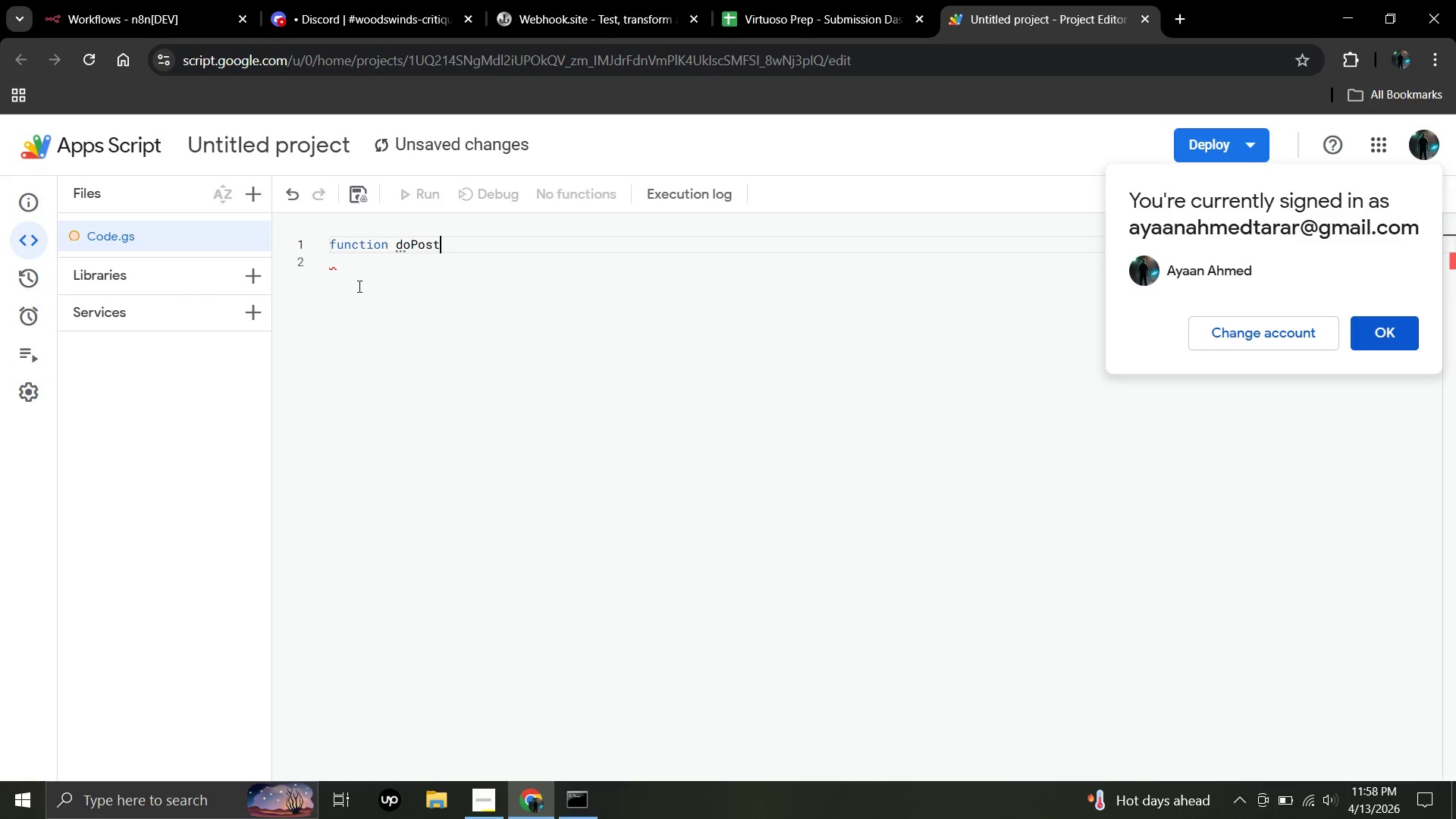 
type((e)
 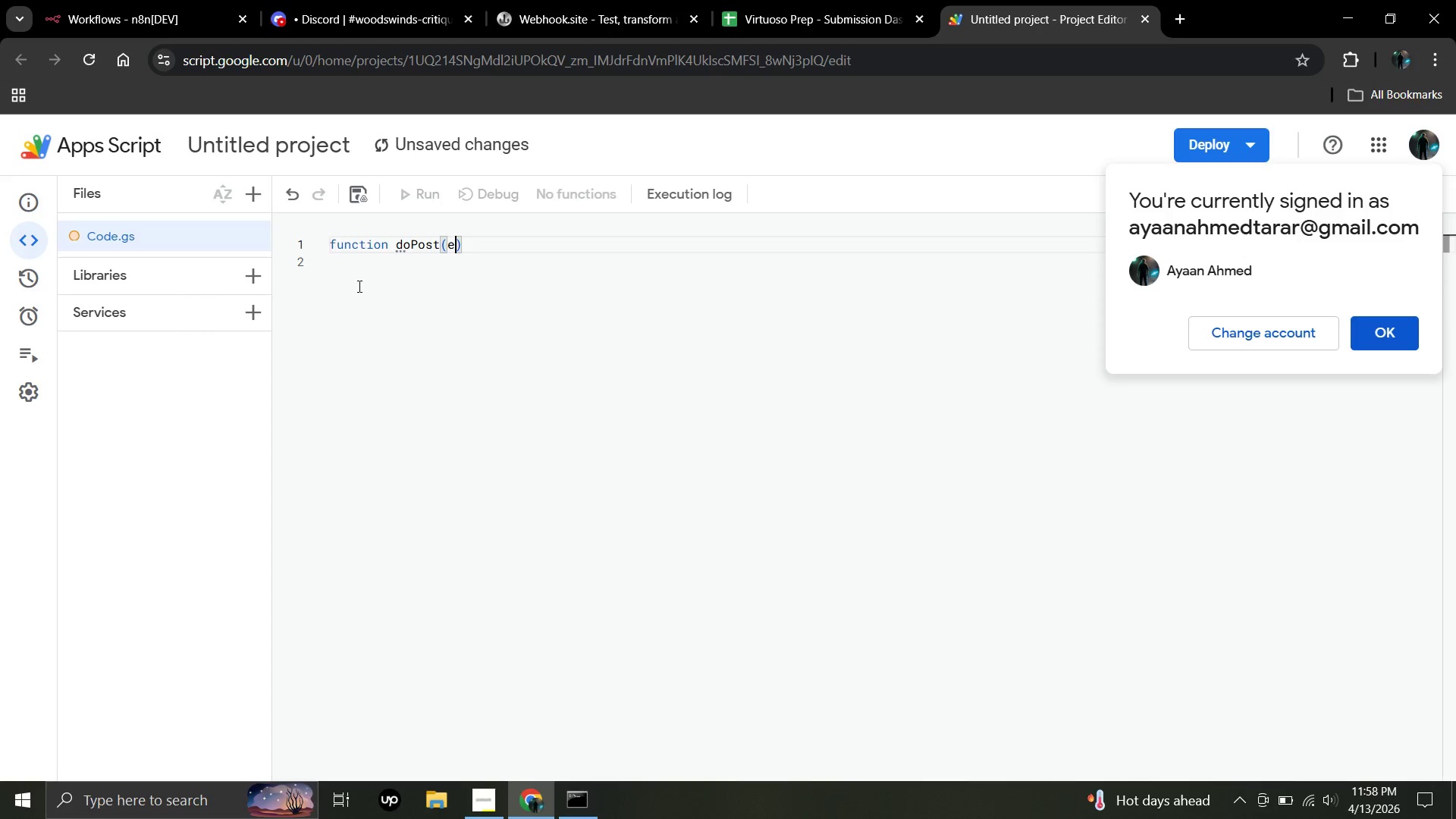 
key(ArrowRight)
 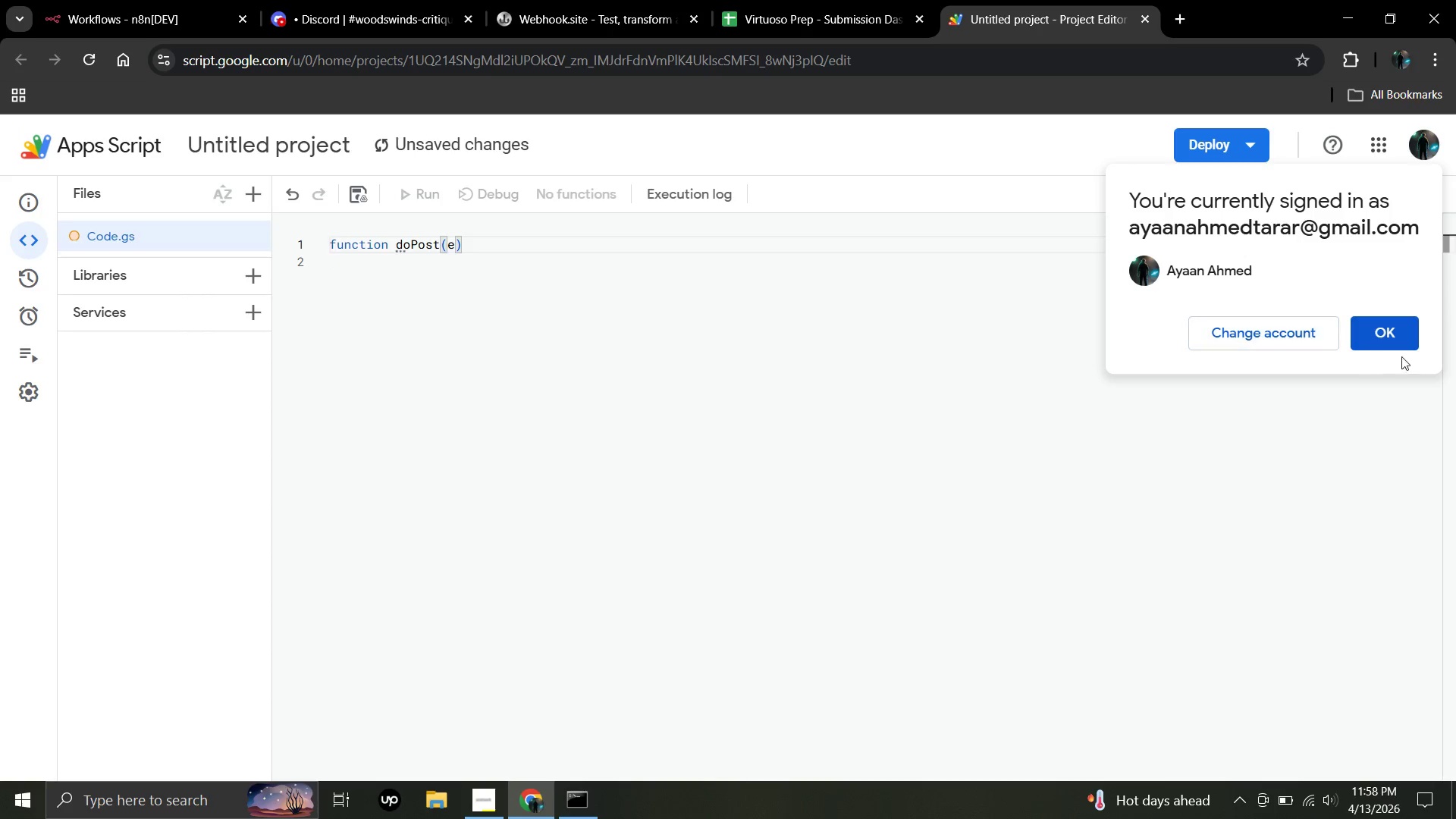 
left_click([1410, 332])
 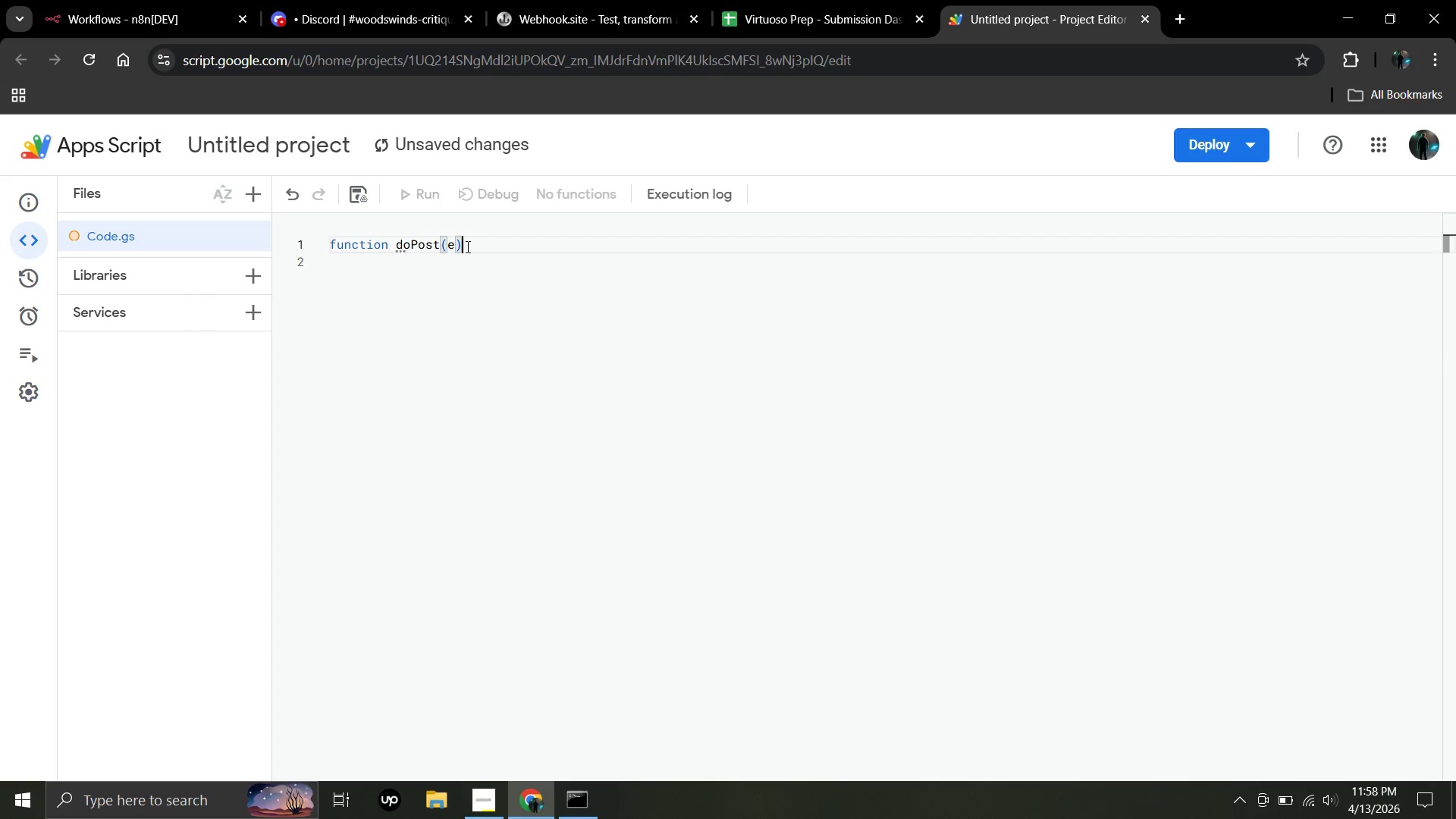 
left_click([466, 246])
 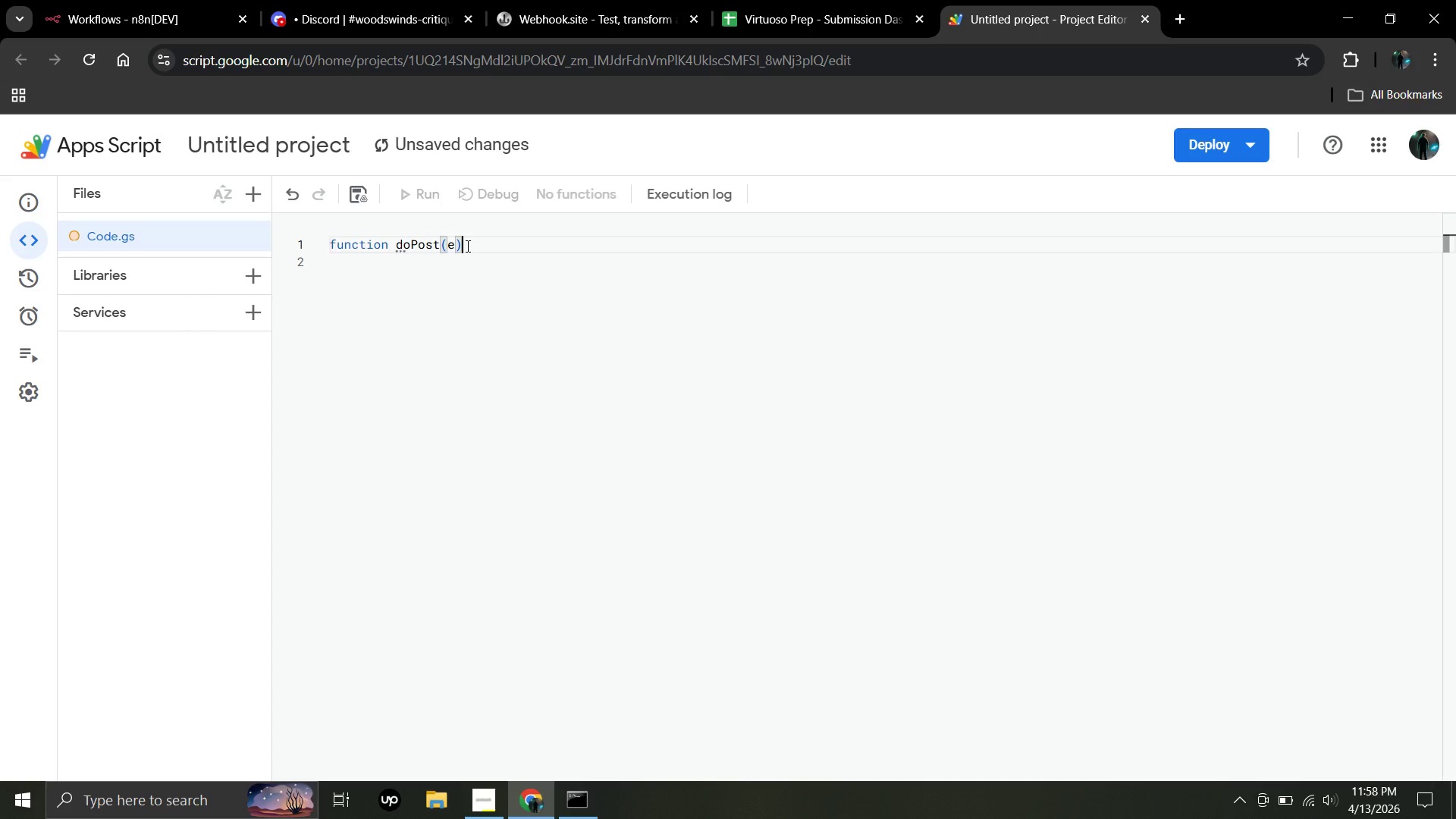 
key(Space)
 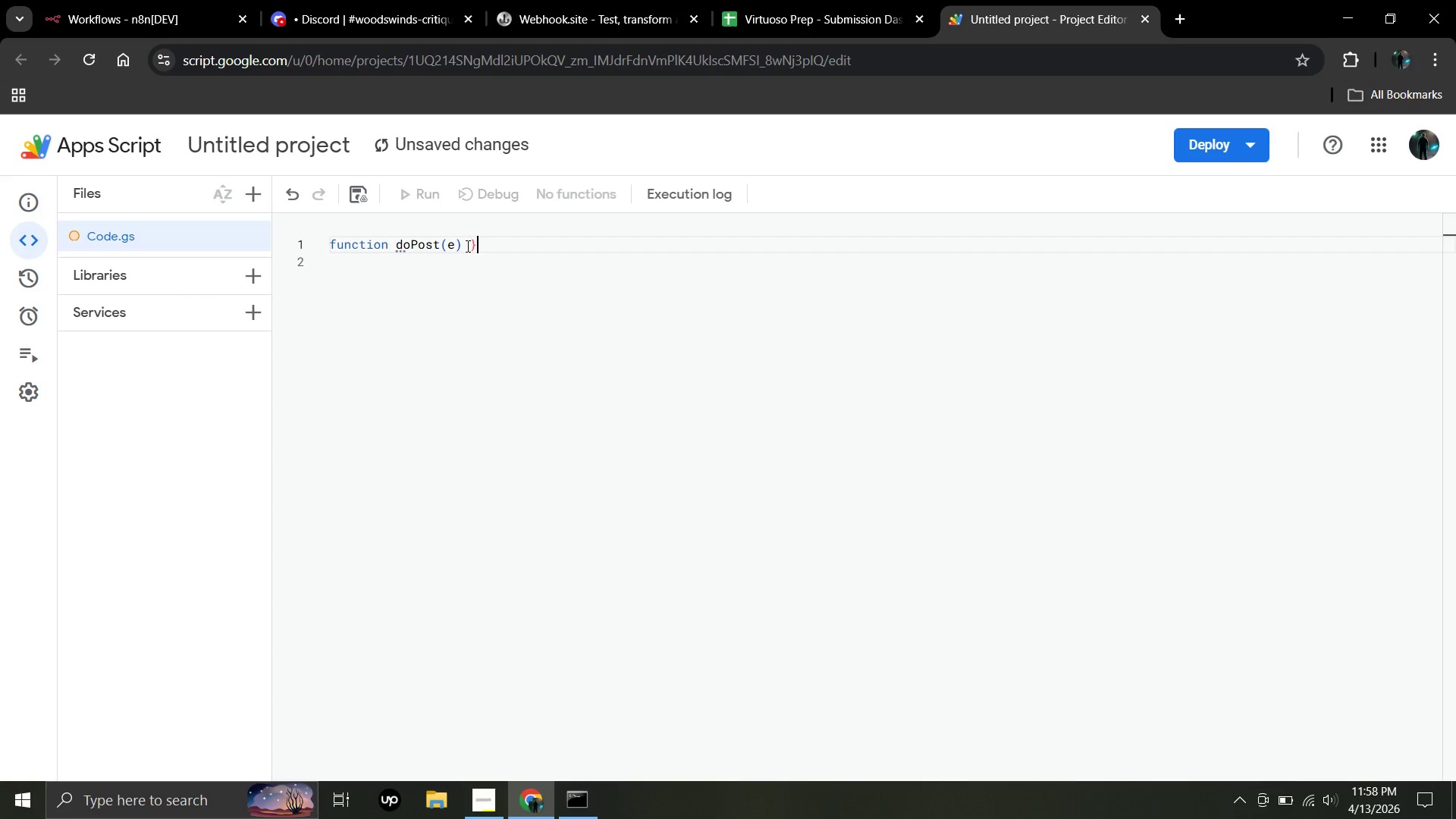 
key(Shift+BracketRight)
 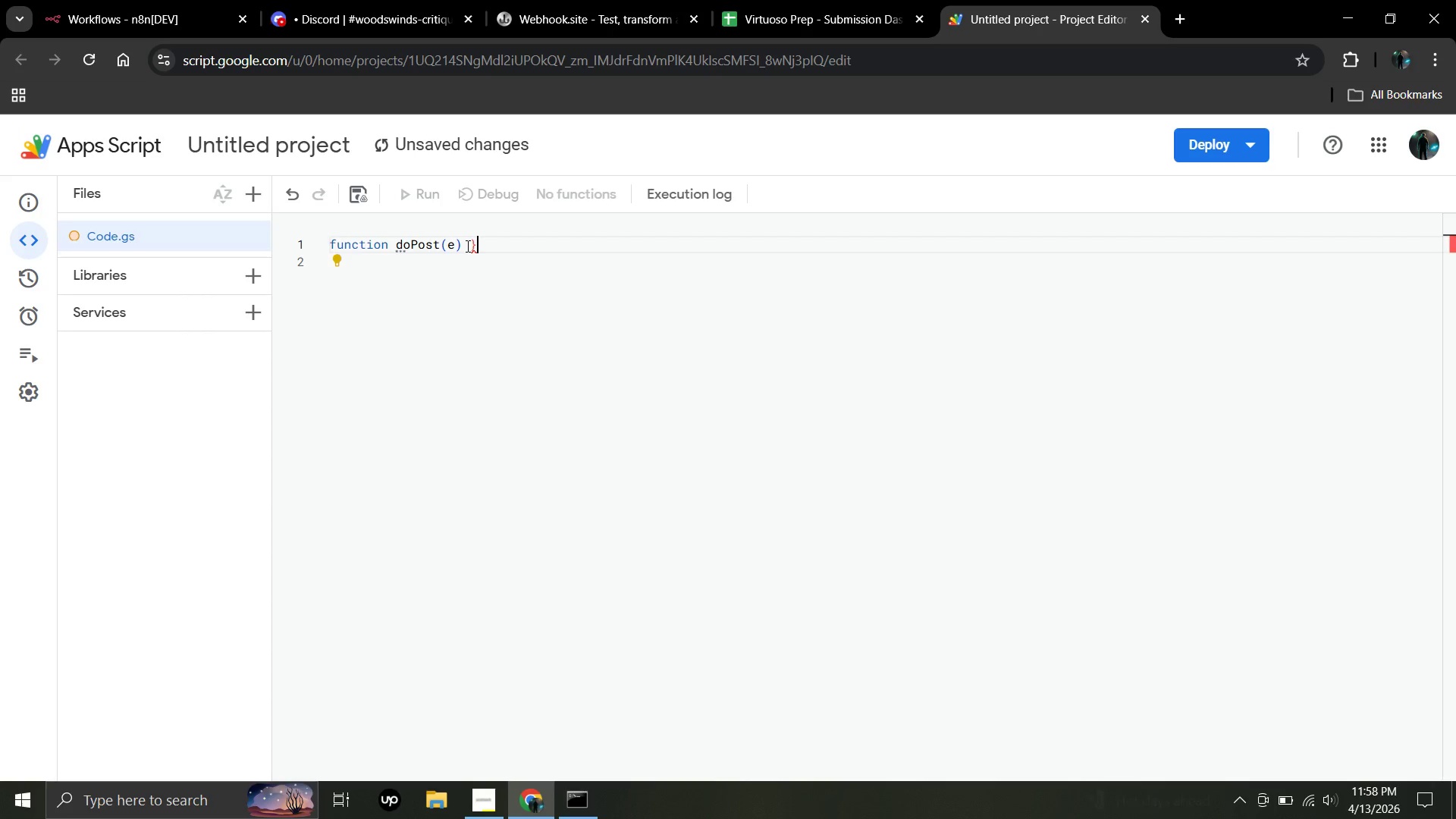 
key(Backspace)
 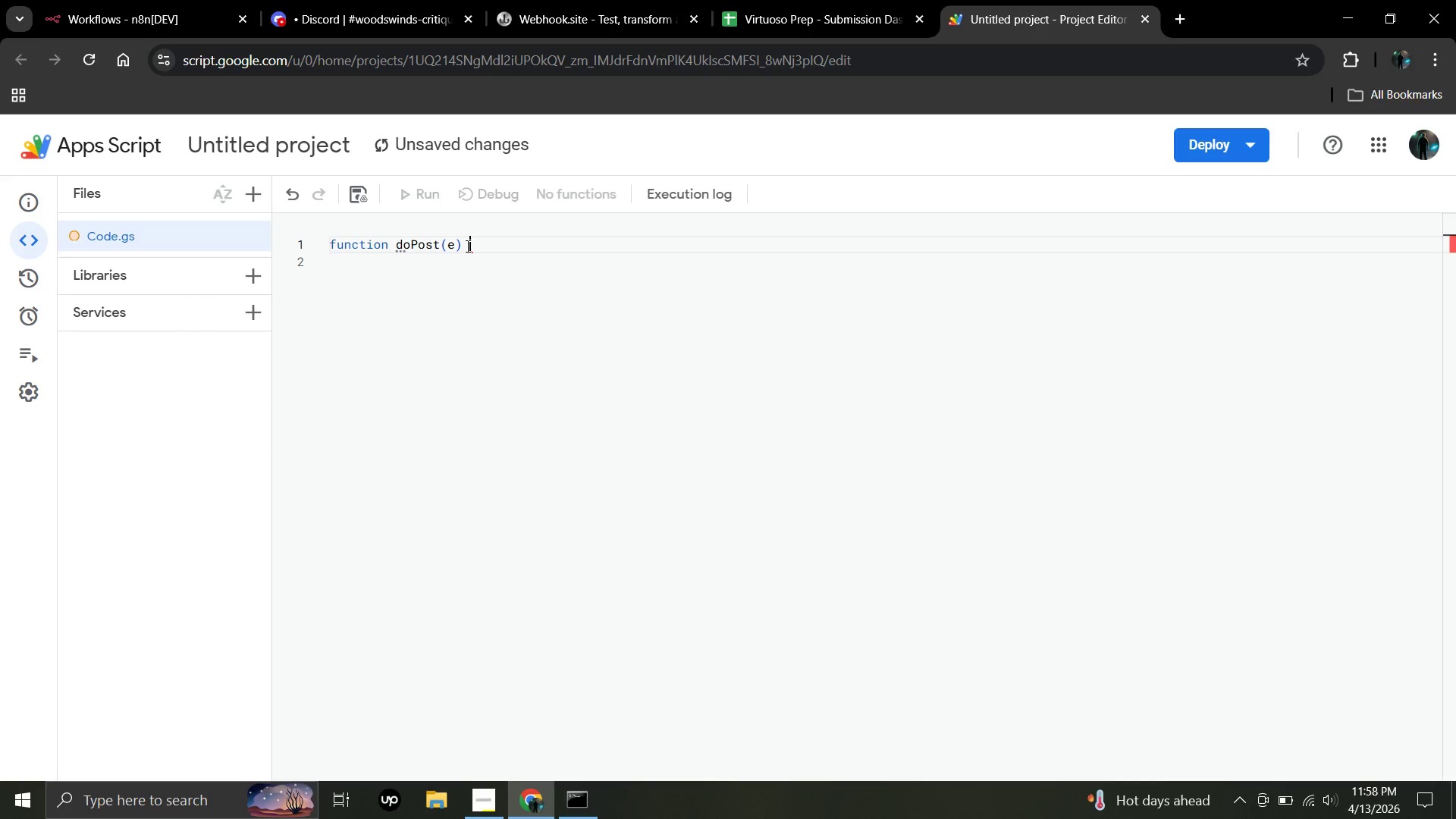 
key(Shift+BracketLeft)
 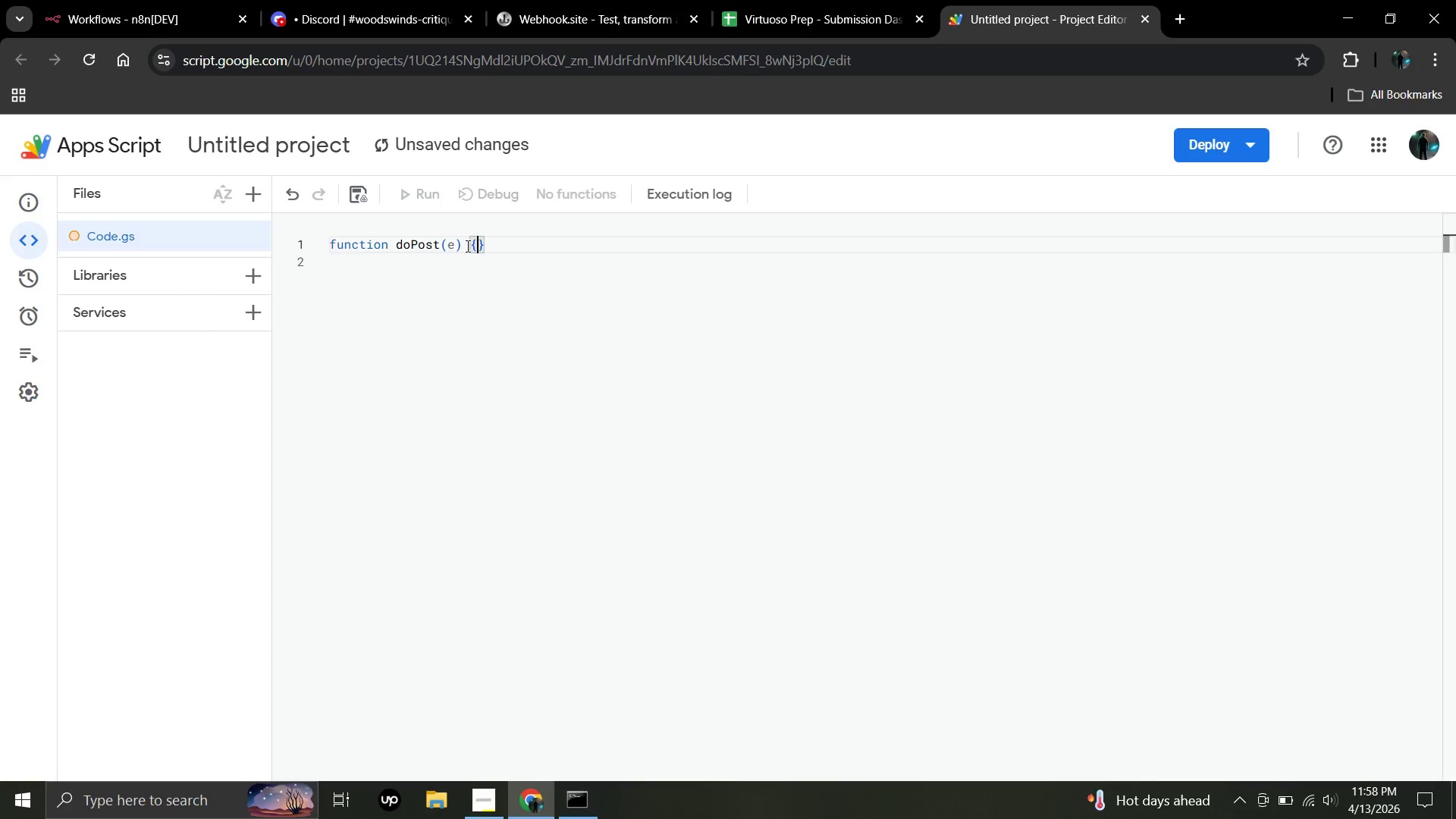 
key(Enter)
 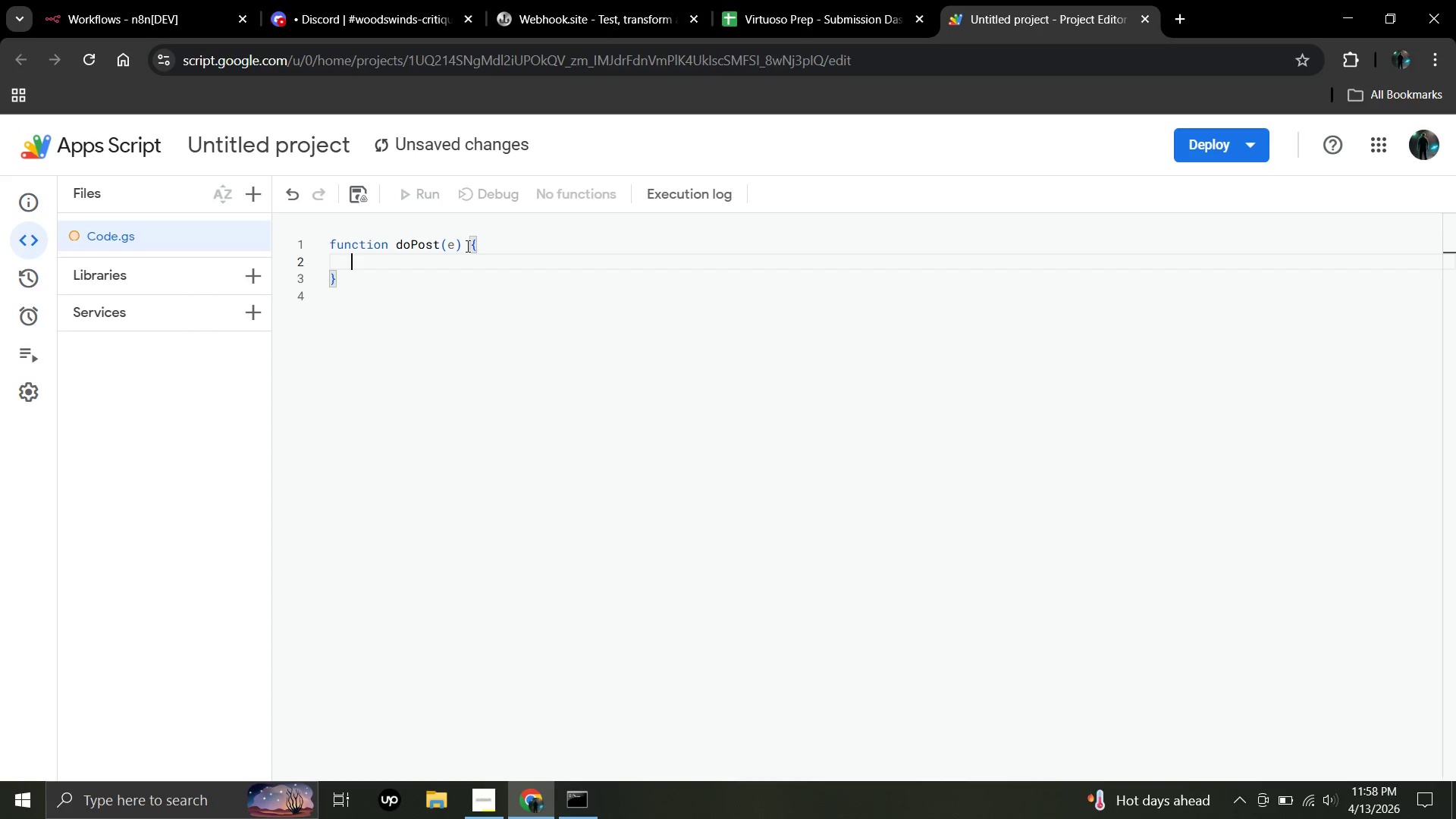 
type( )
key(Backspace)
type(var sheet -)
key(Backspace)
type(= SpreadsheetApp.getActiveSPreadsheet())
 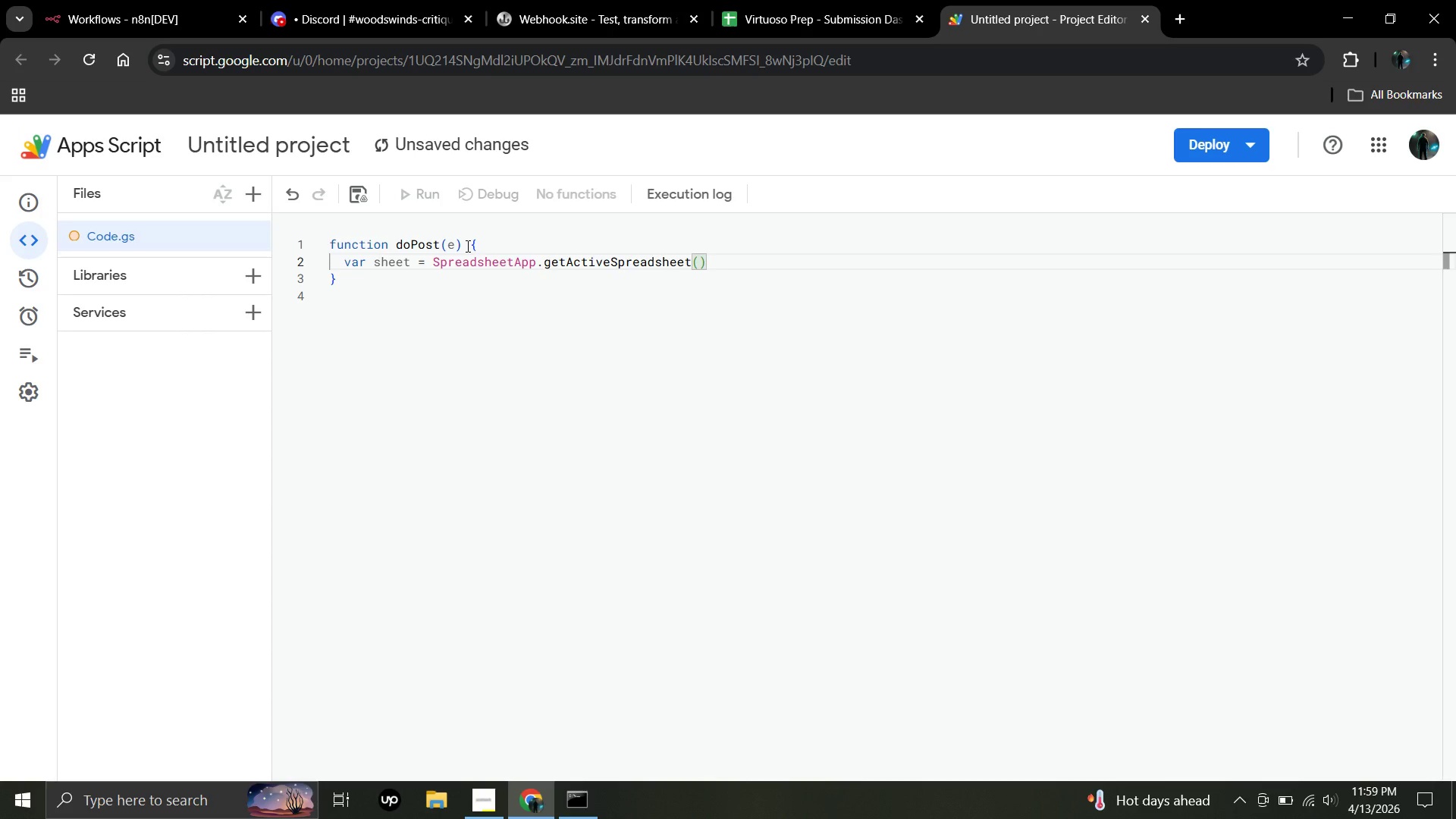 
key(Shift+Semicolon)
 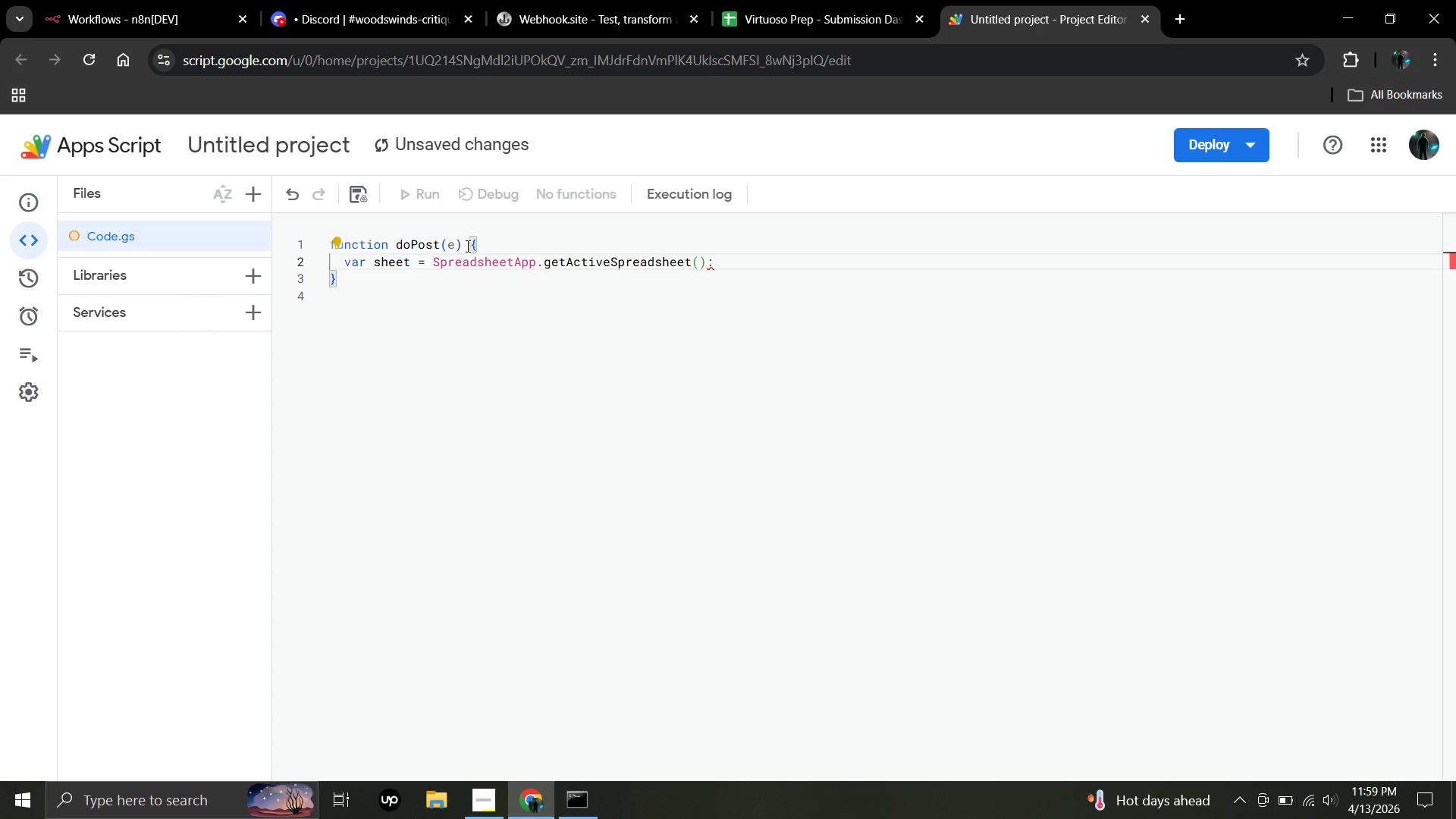 
key(Backspace)
 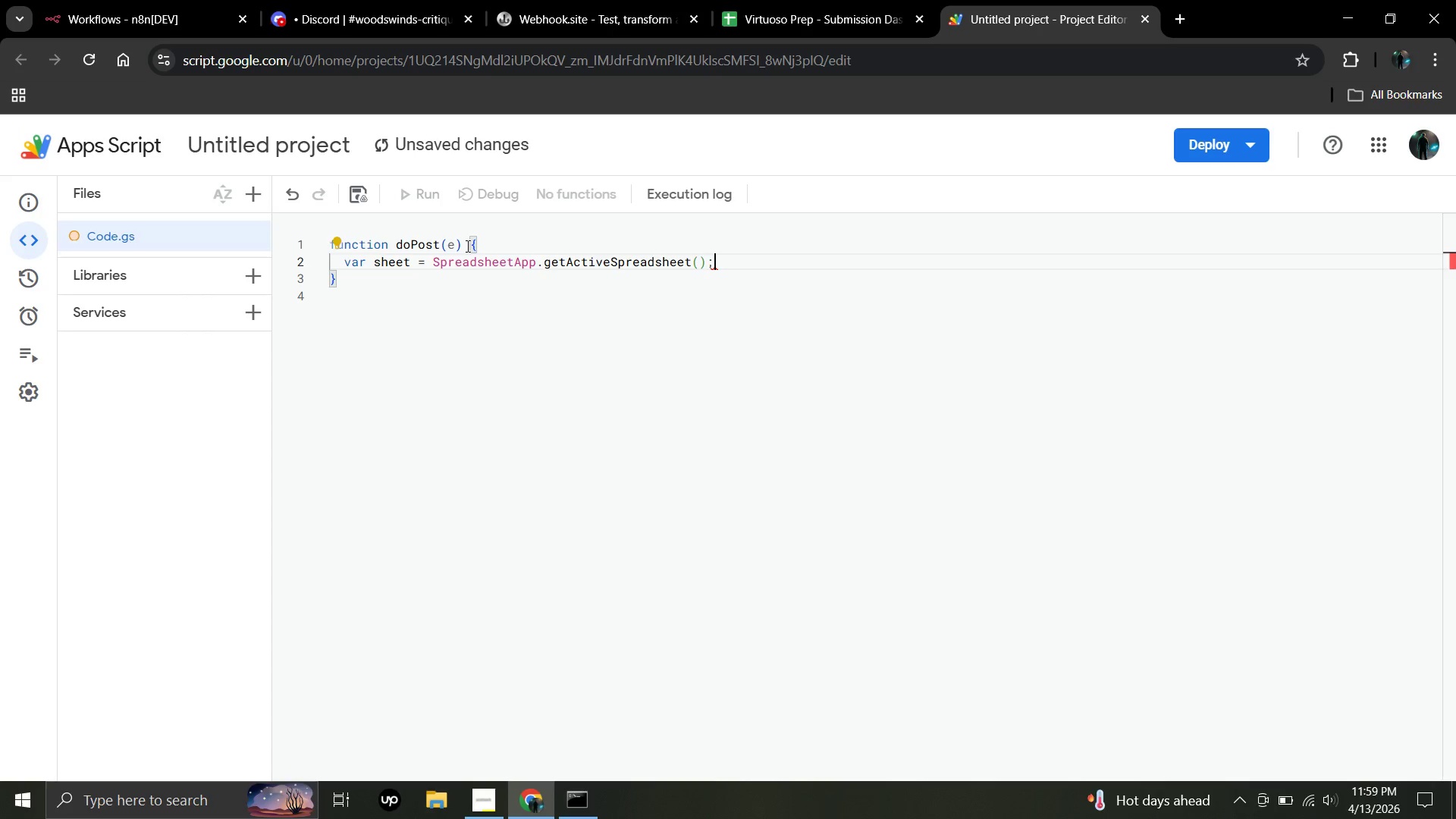 
key(Semicolon)
 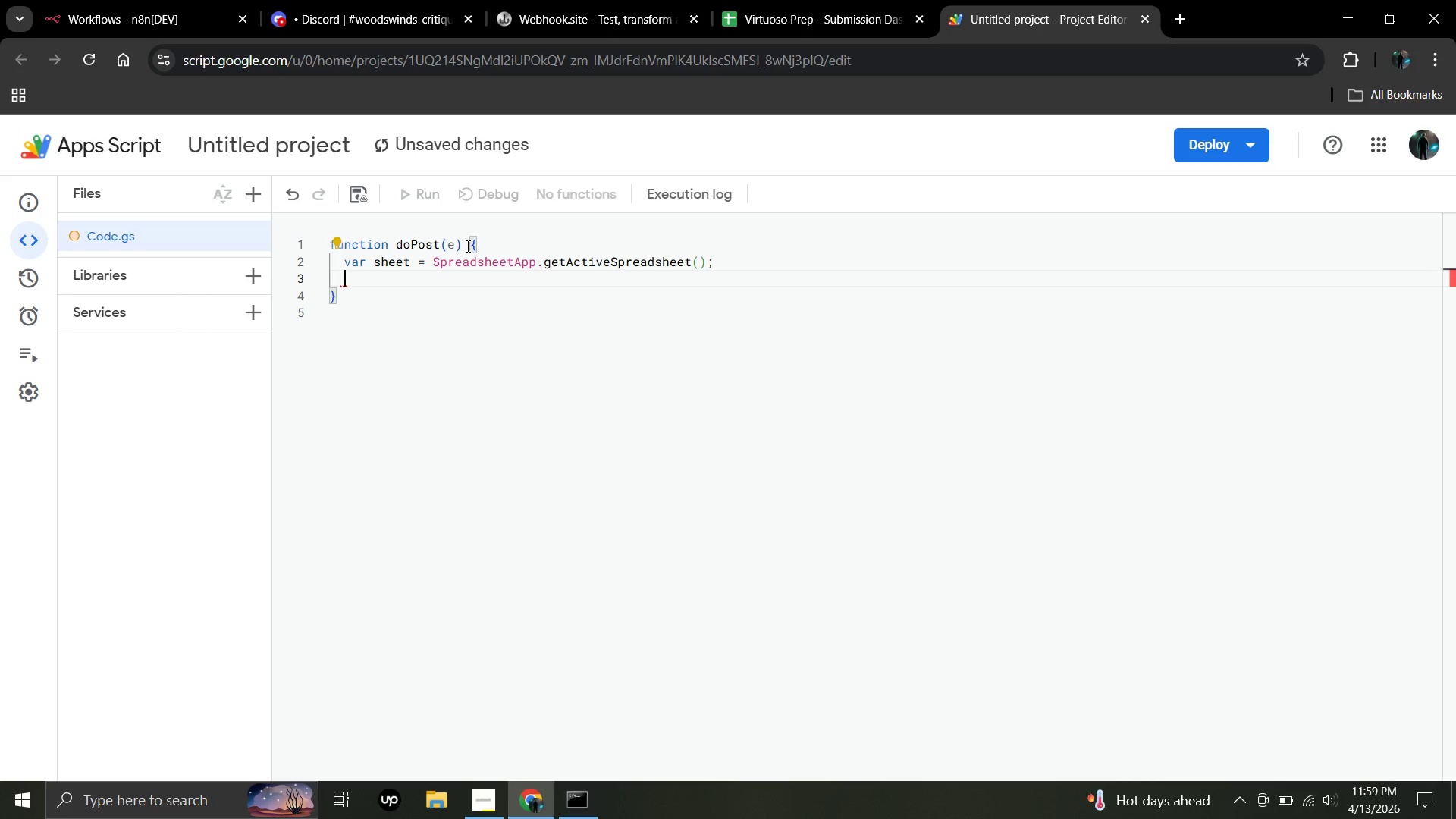 
key(Enter)
 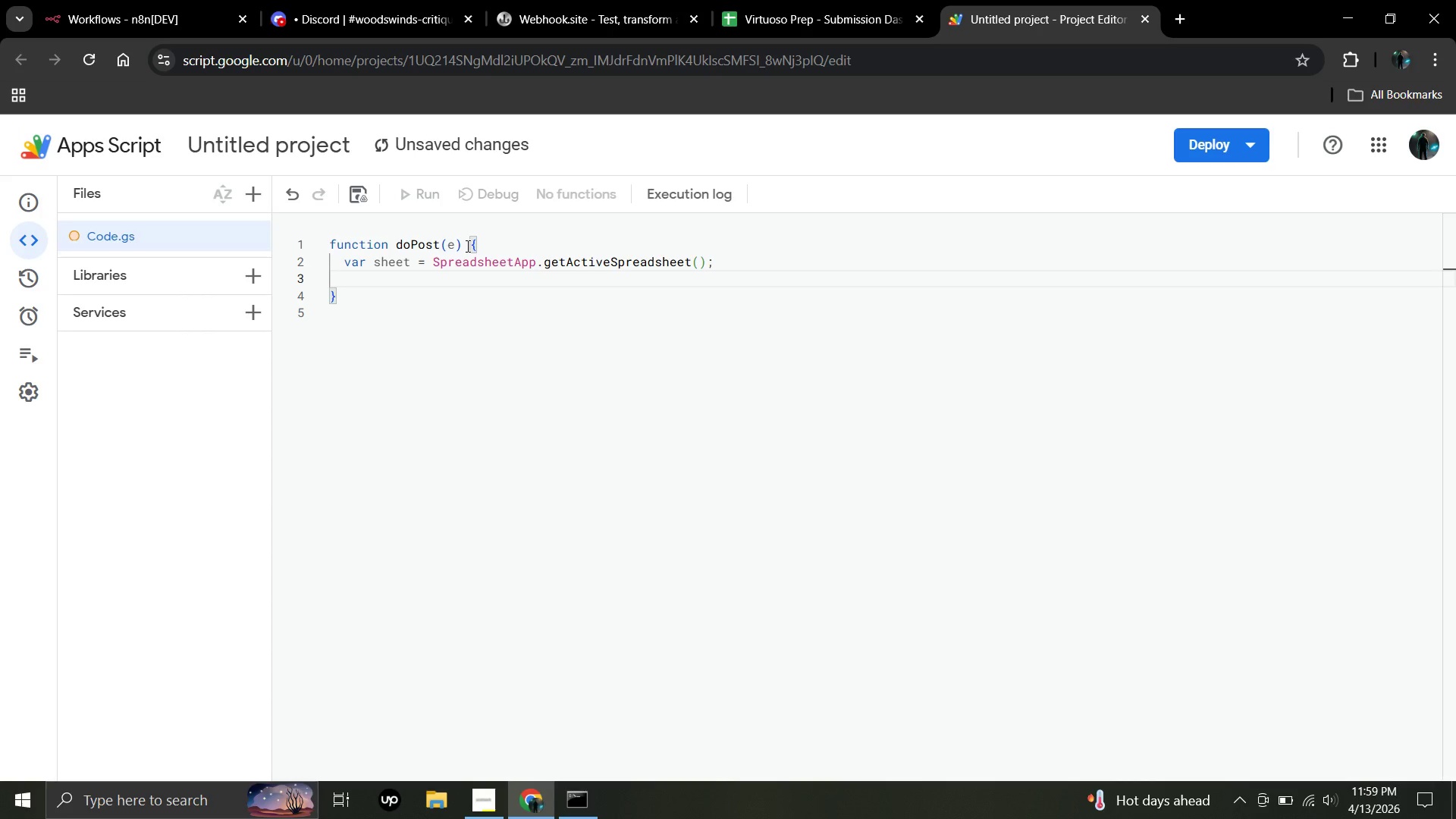 
type(var data = JSON.parse)
 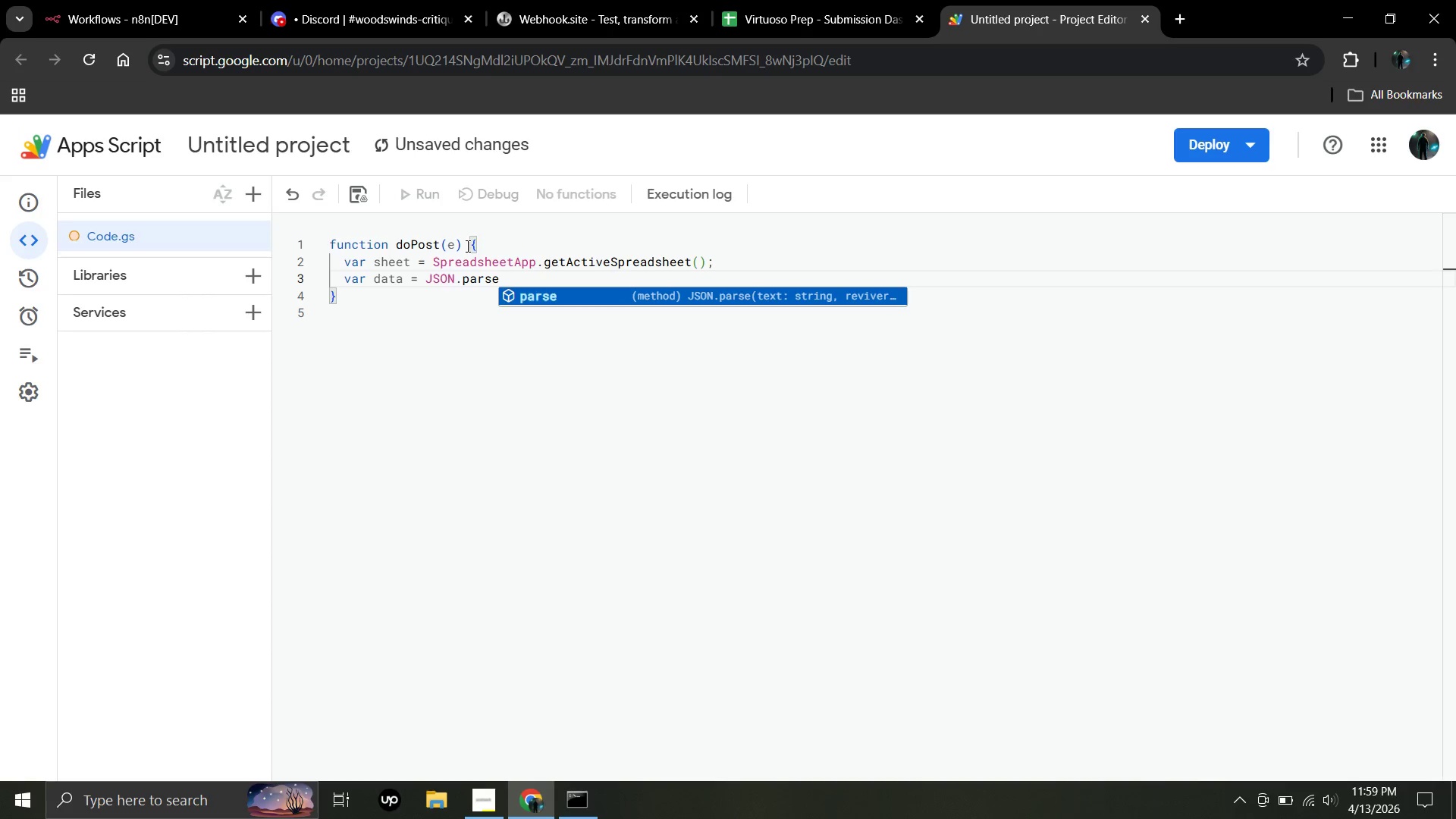 
wait(23.47)
 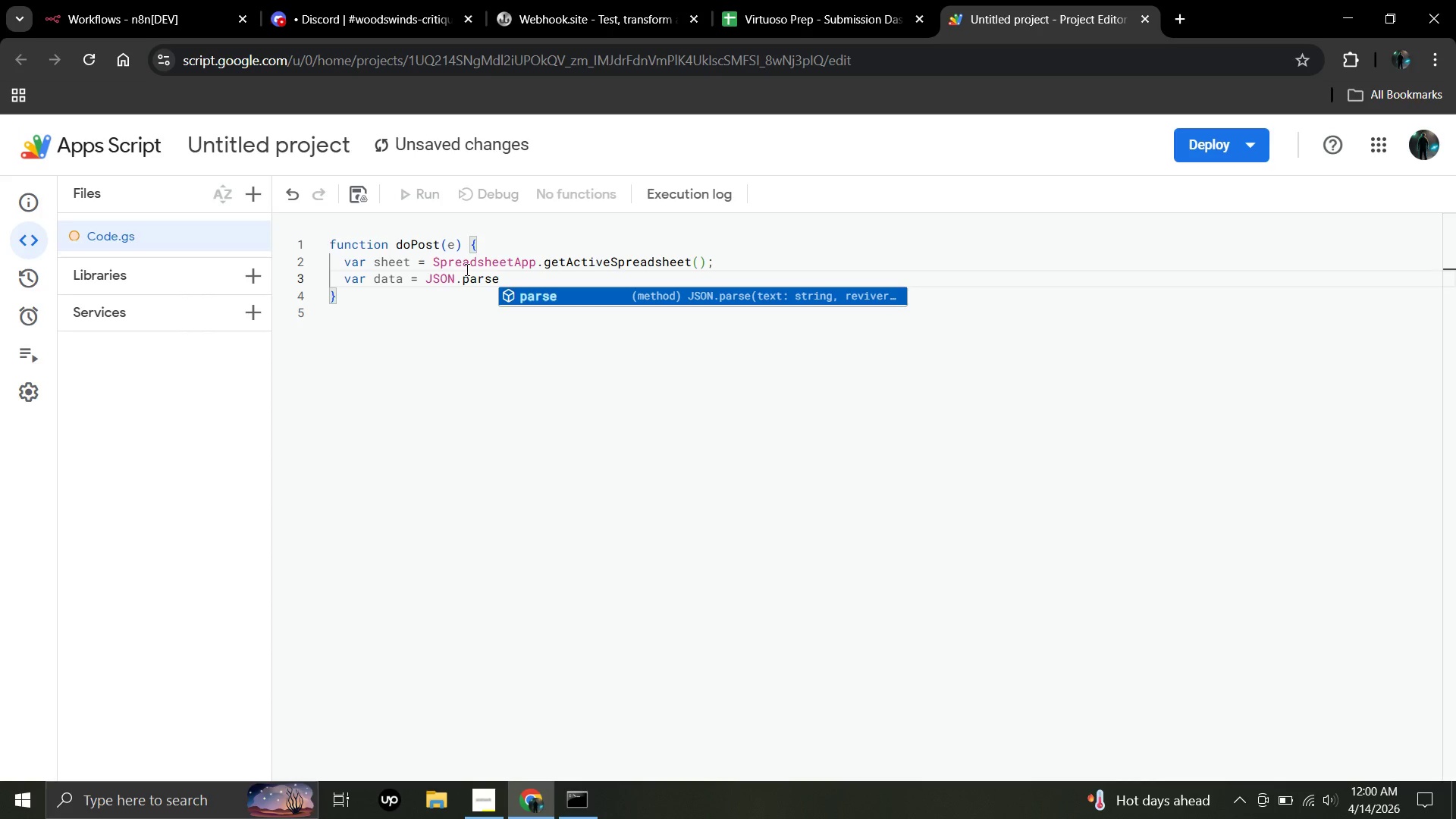 
type((e.postData.contents)
 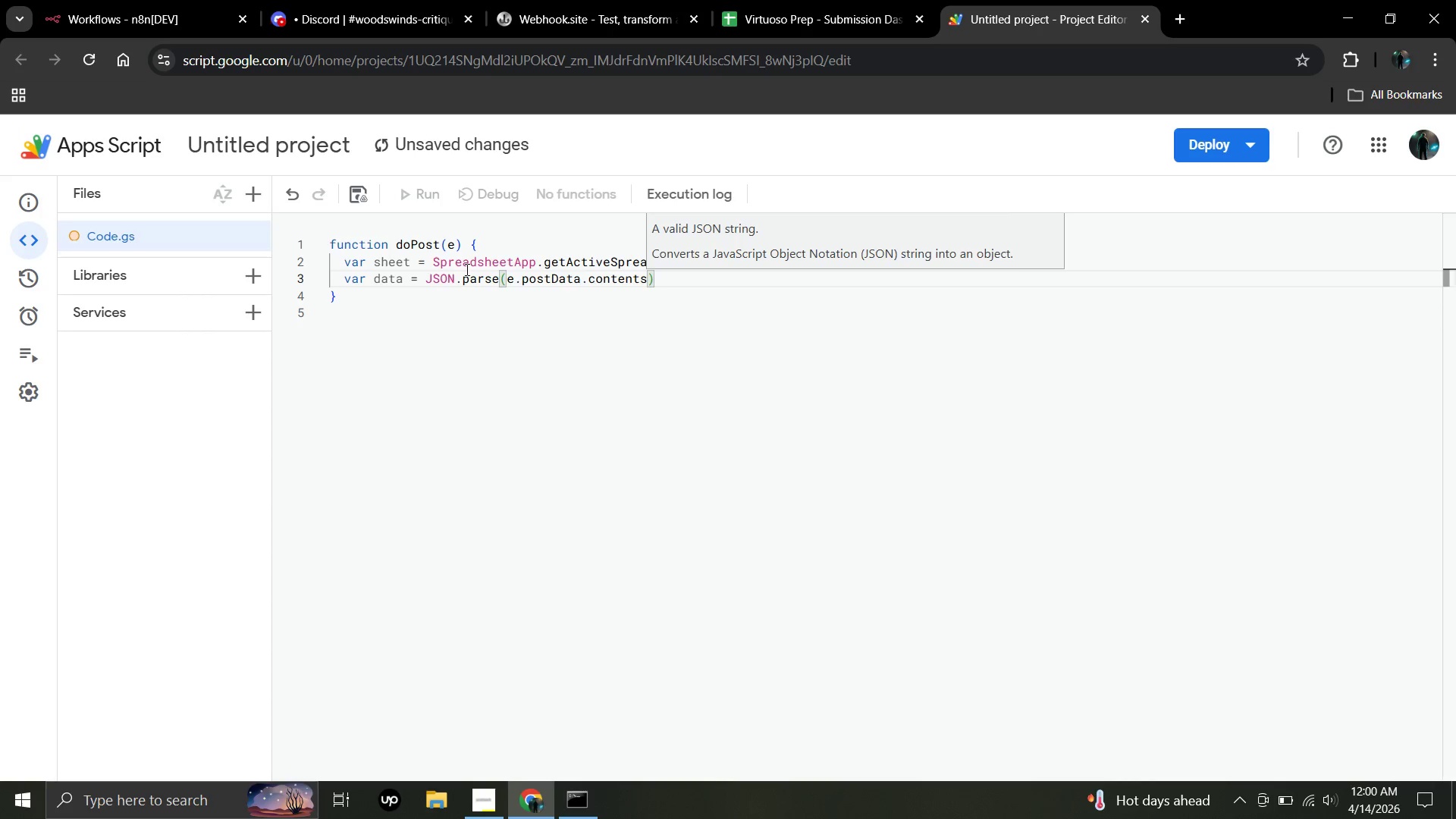 
wait(18.0)
 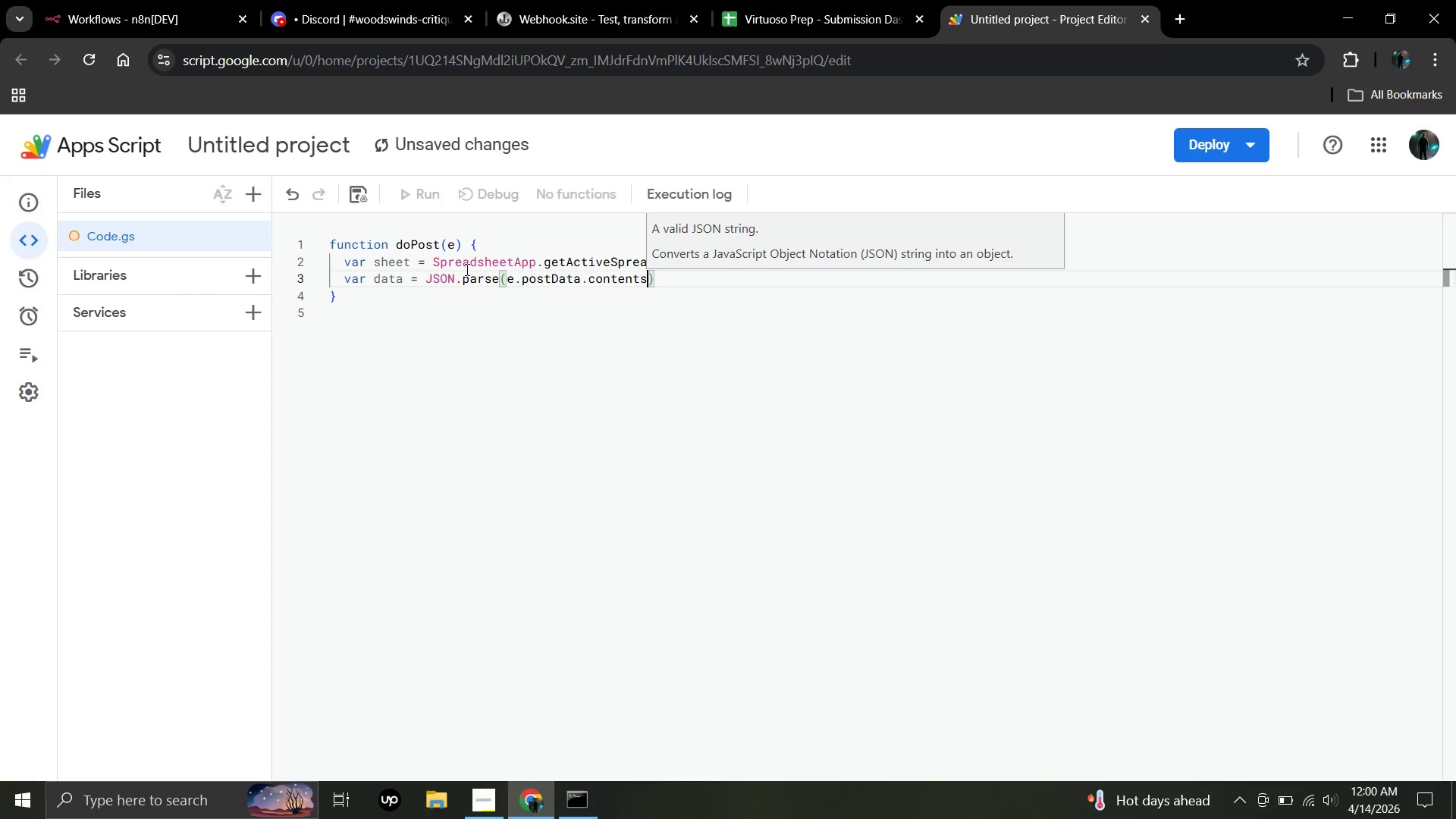 
key(ArrowRight)
 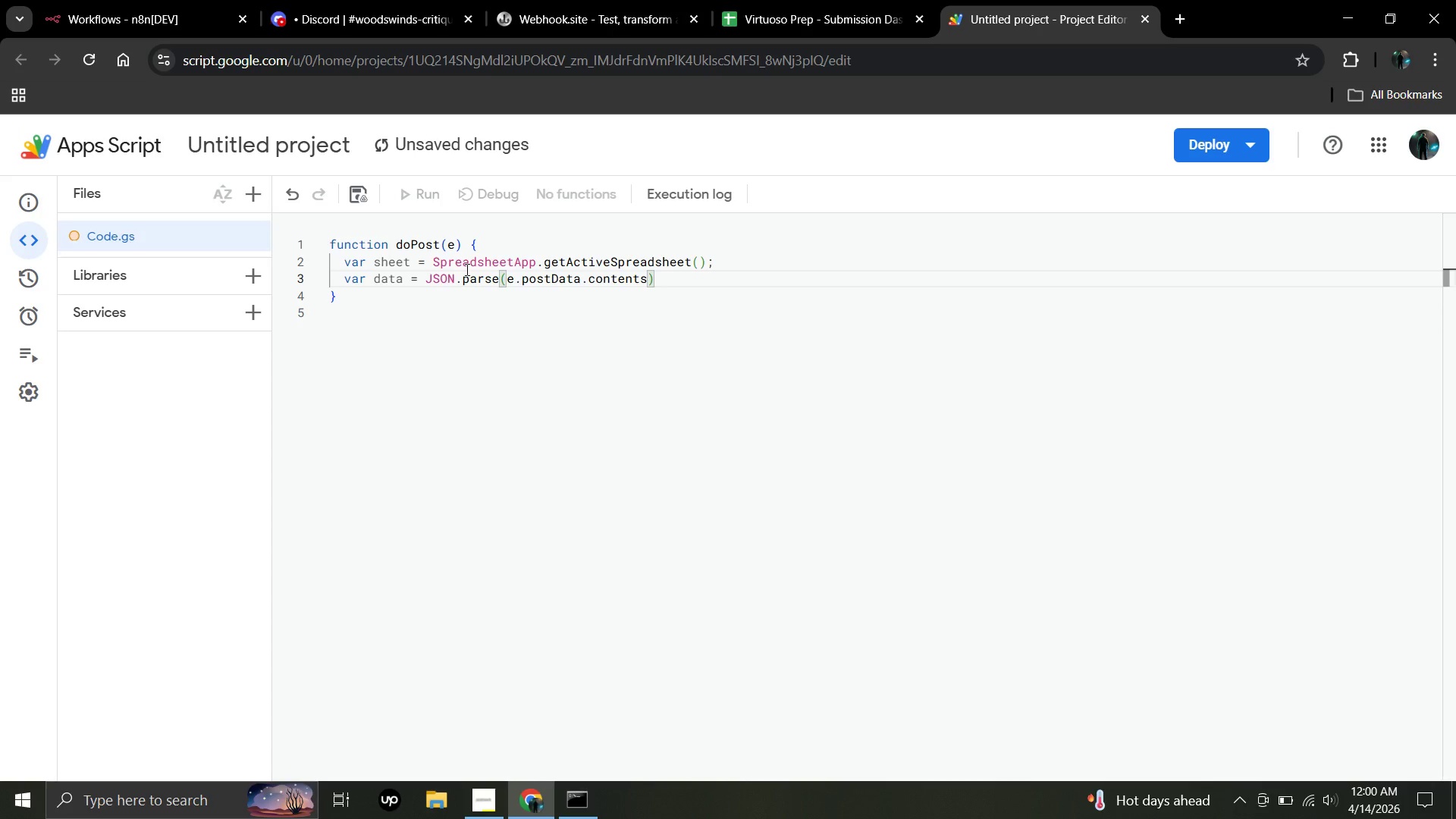 
key(Shift+Semicolon)
 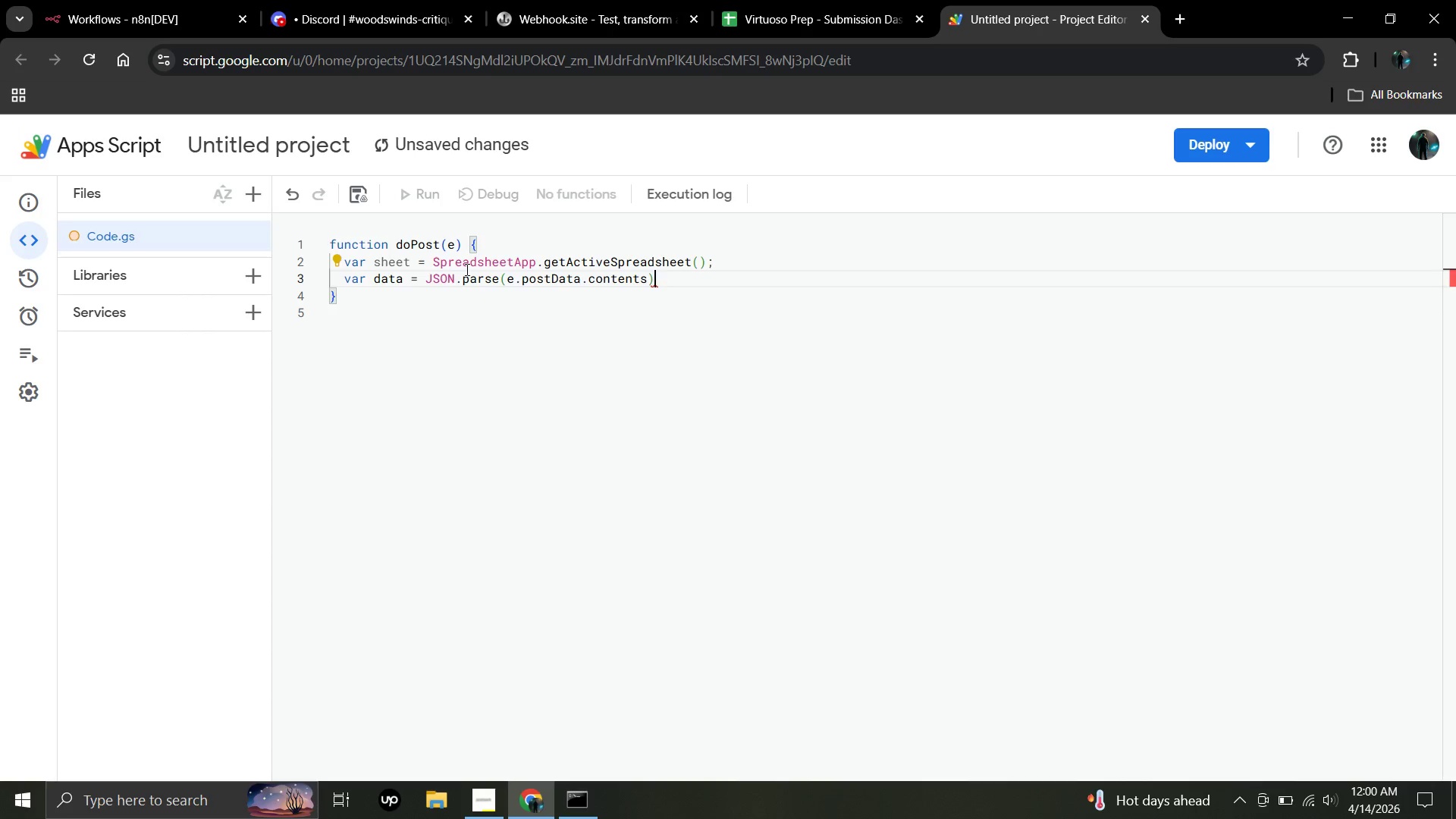 
key(Backspace)
 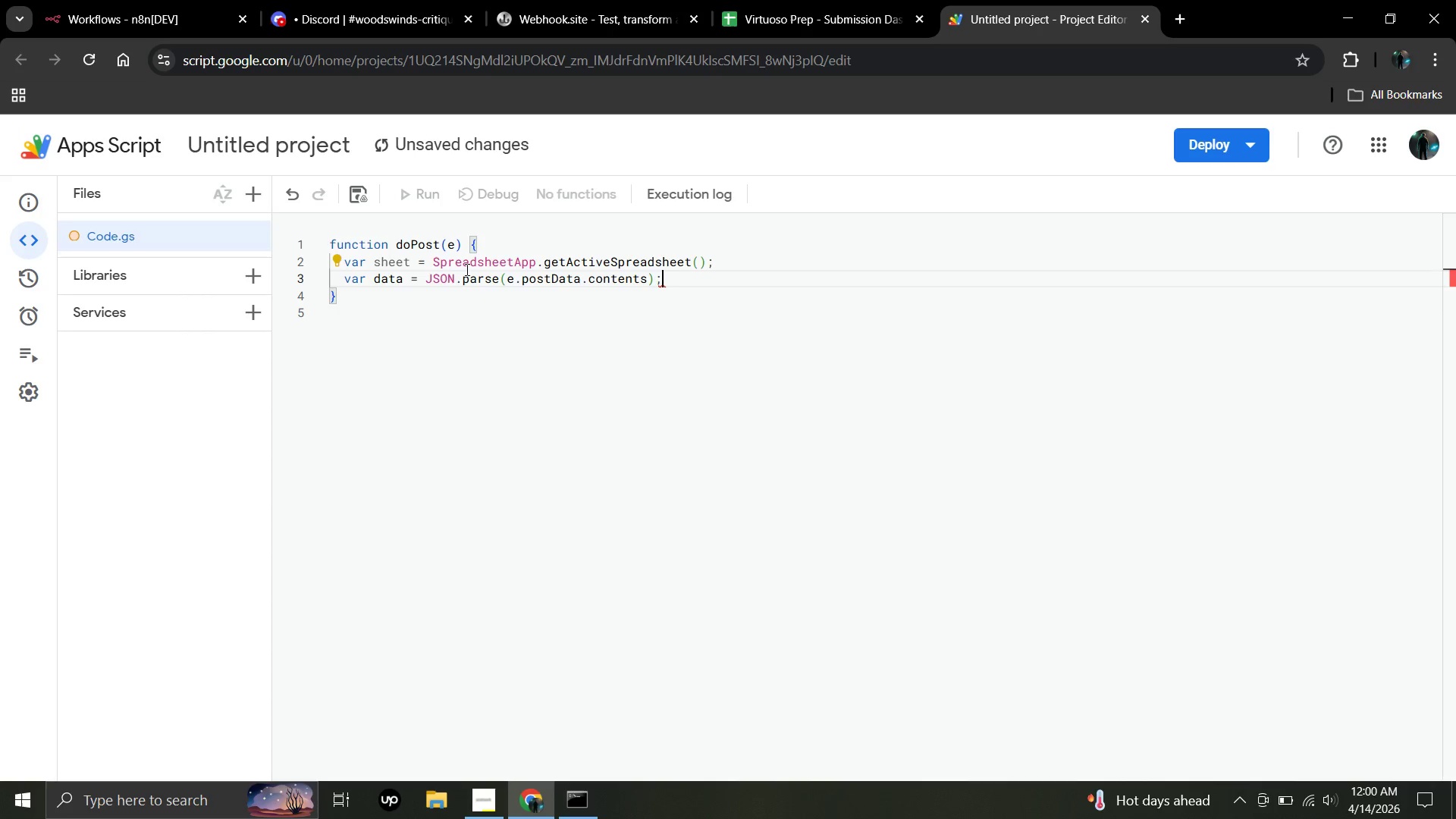 
key(Semicolon)
 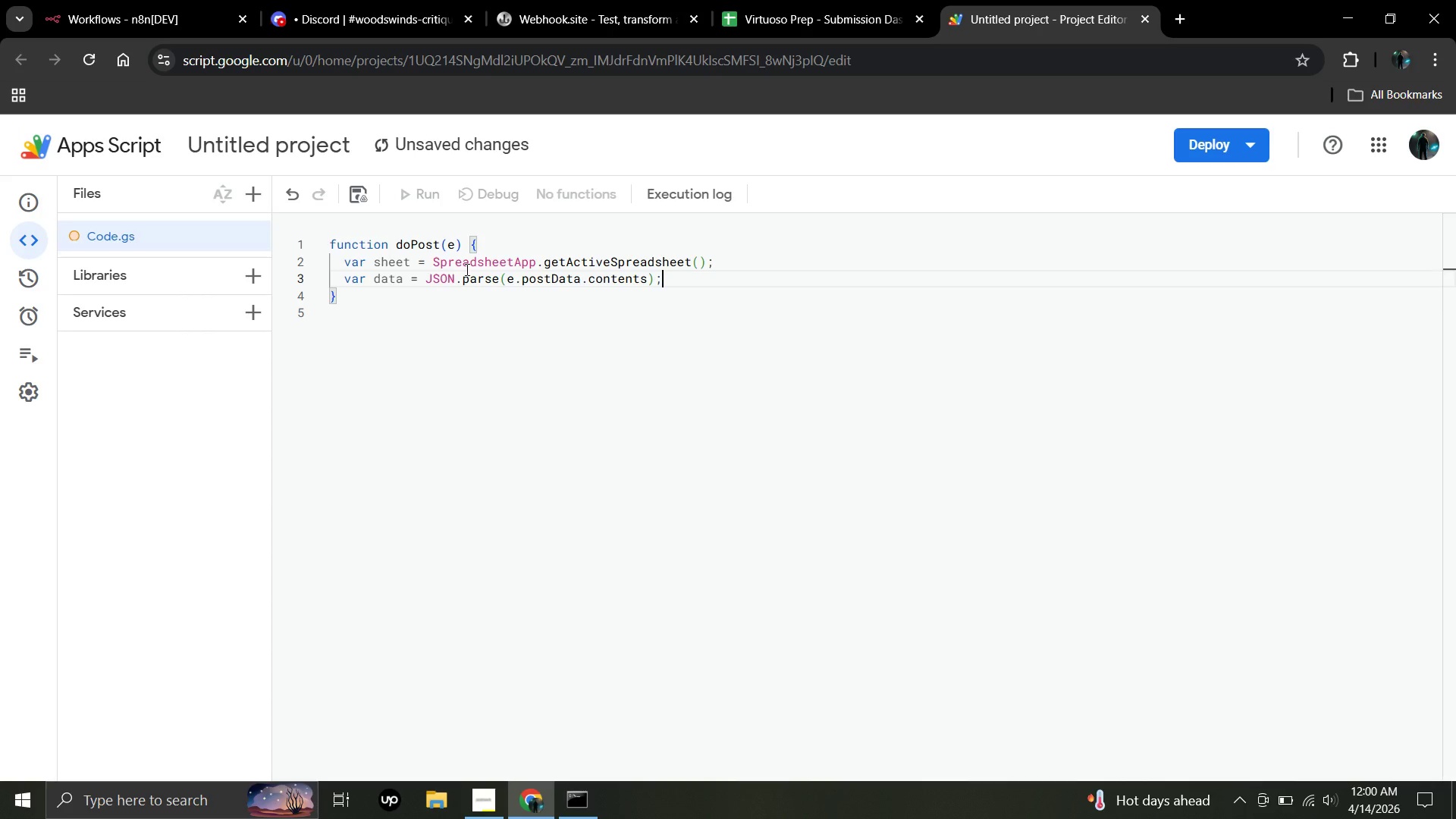 
key(Enter)
 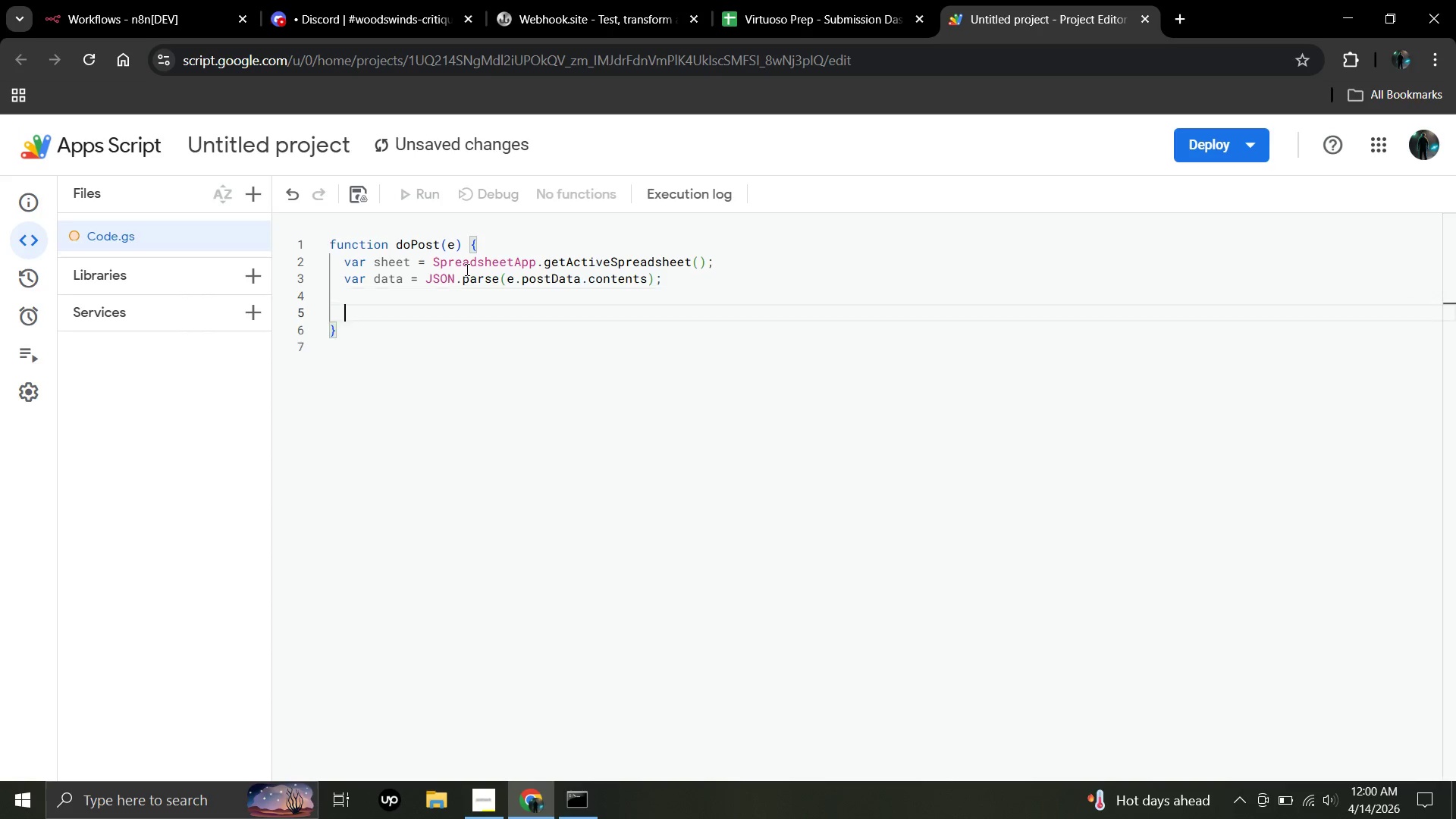 
key(Enter)
 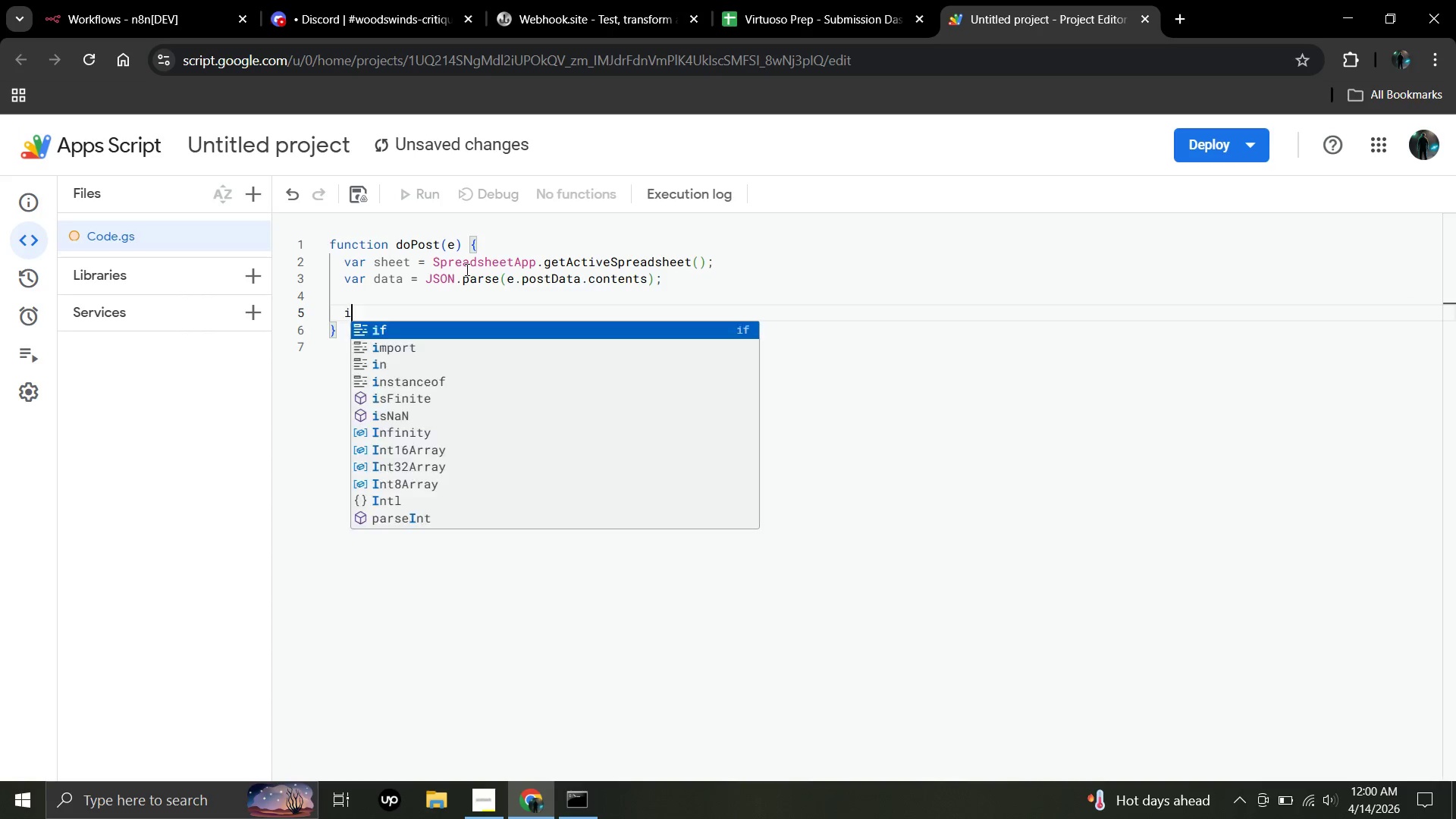 
type(if()
 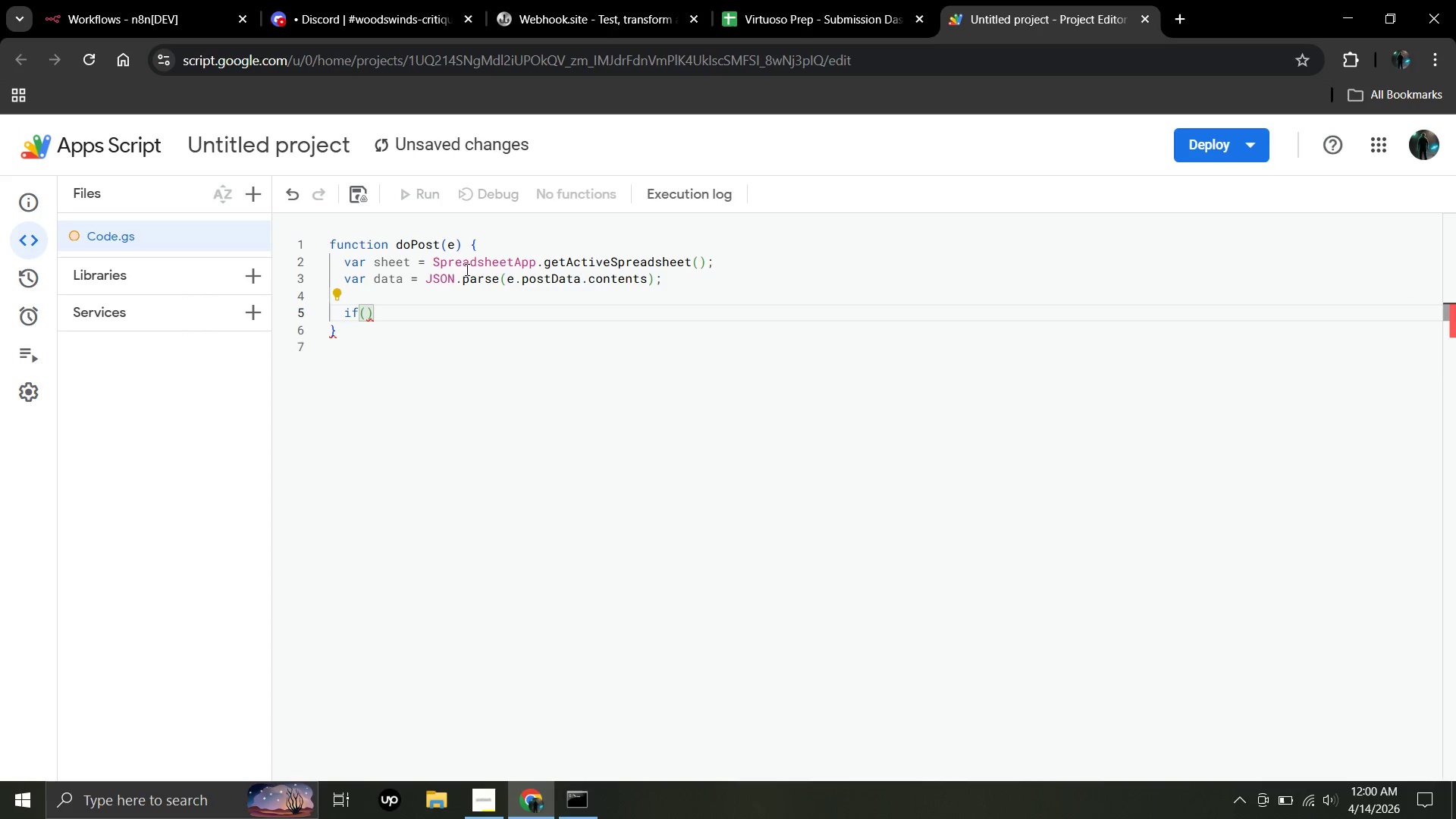 
key(ArrowLeft)
 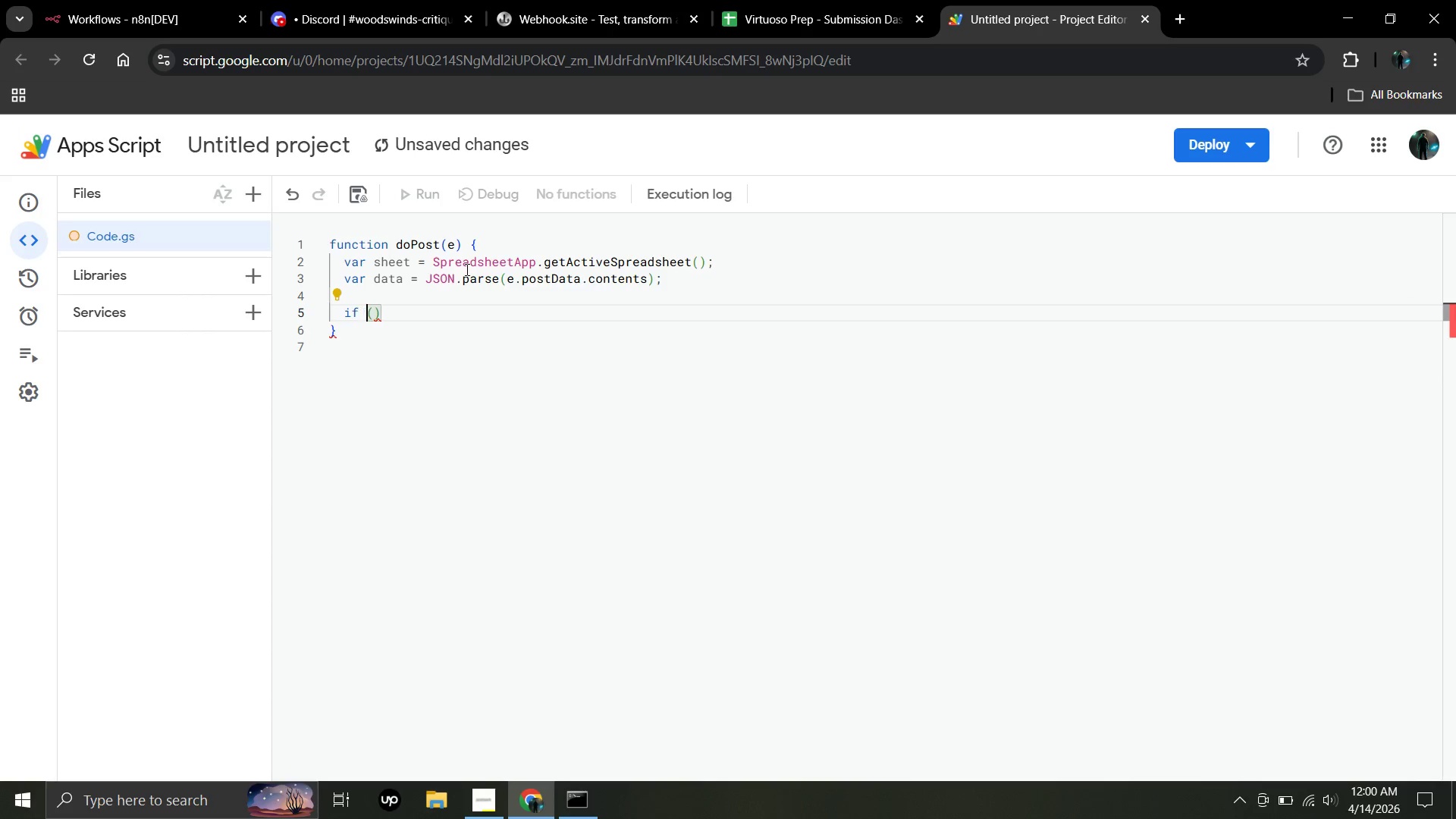 
key(Space)
 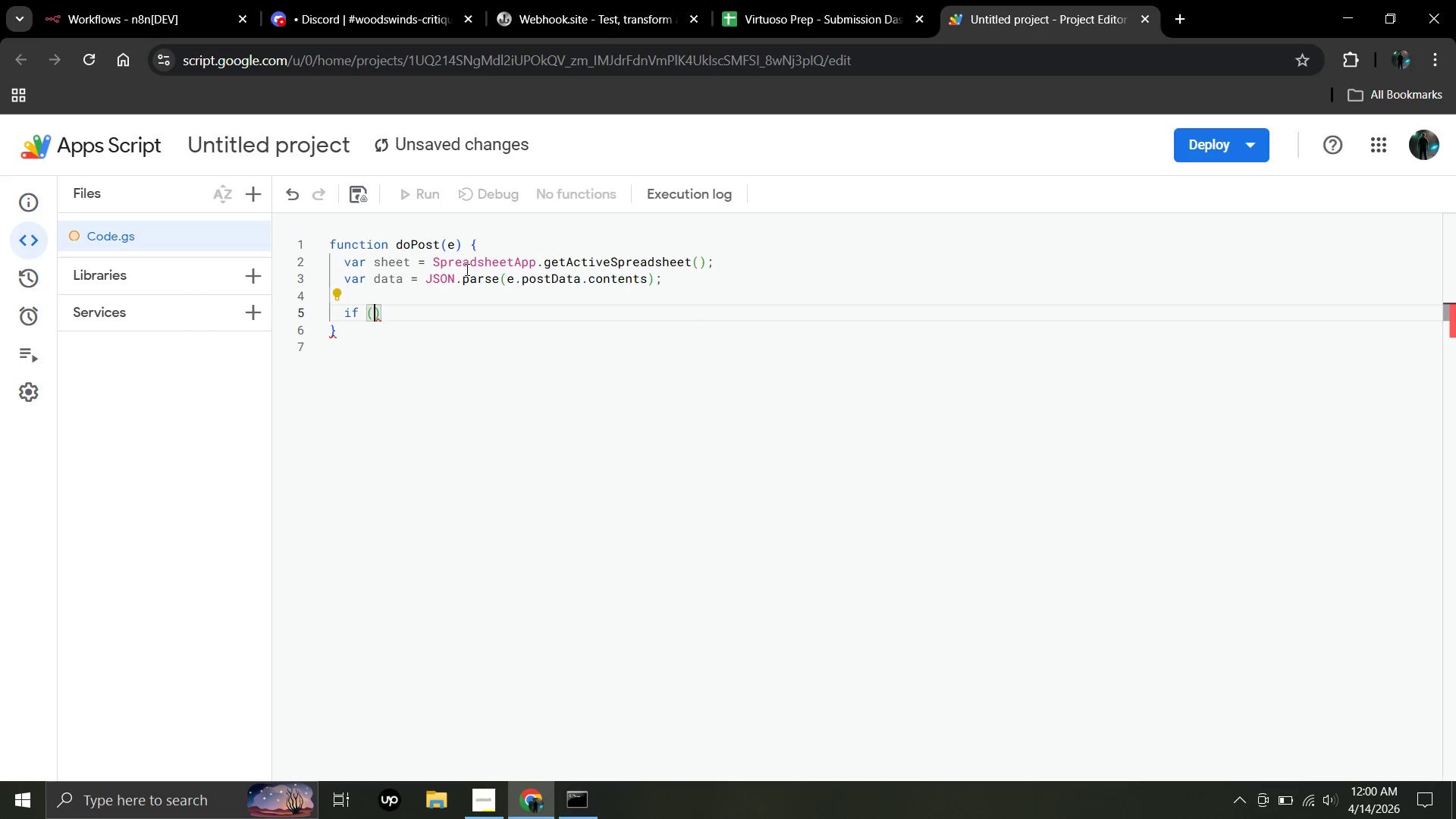 
key(ArrowRight)
 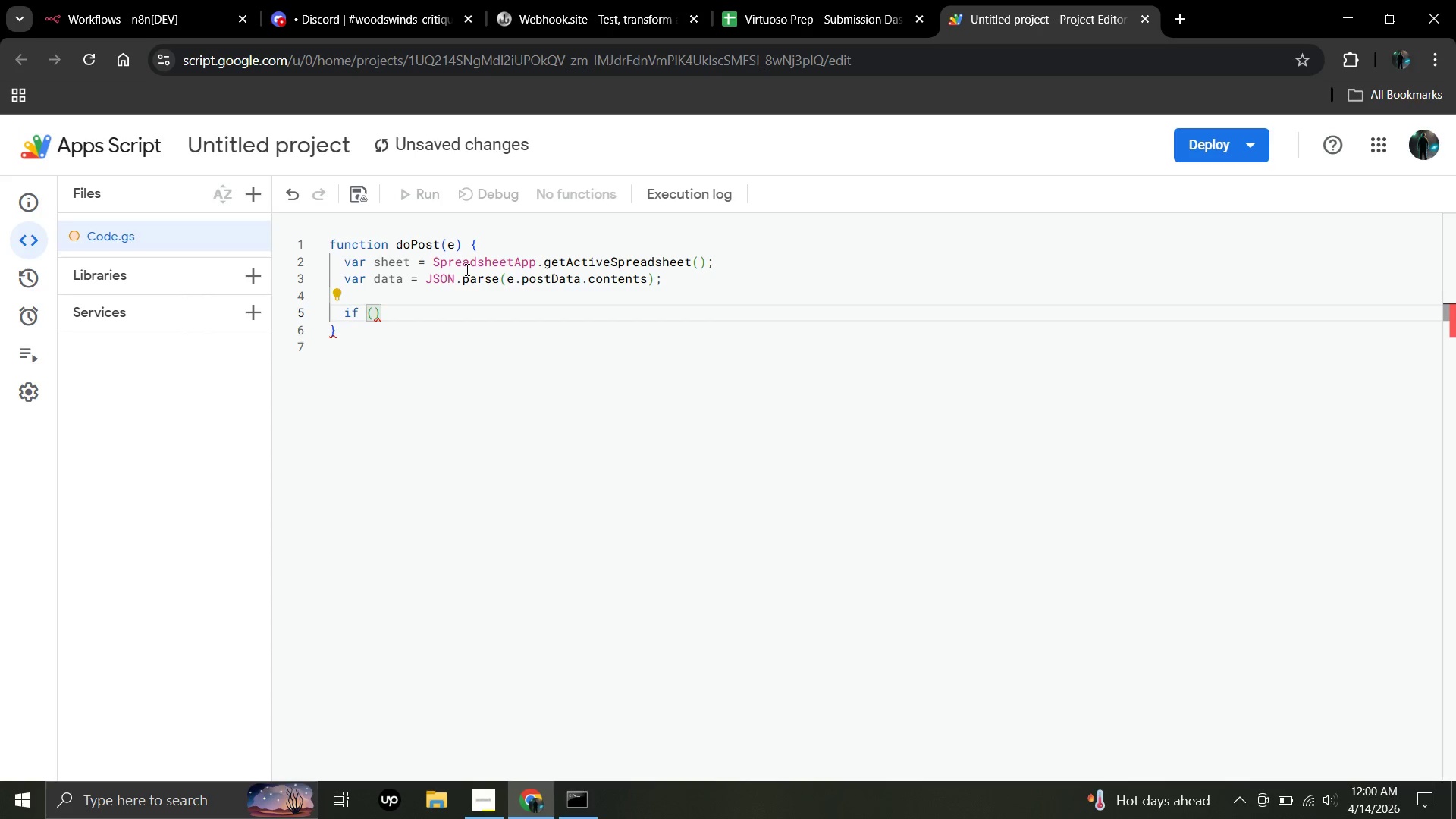 
type(data.type --)
key(Backspace)
key(Backspace)
type(=== "submission)
 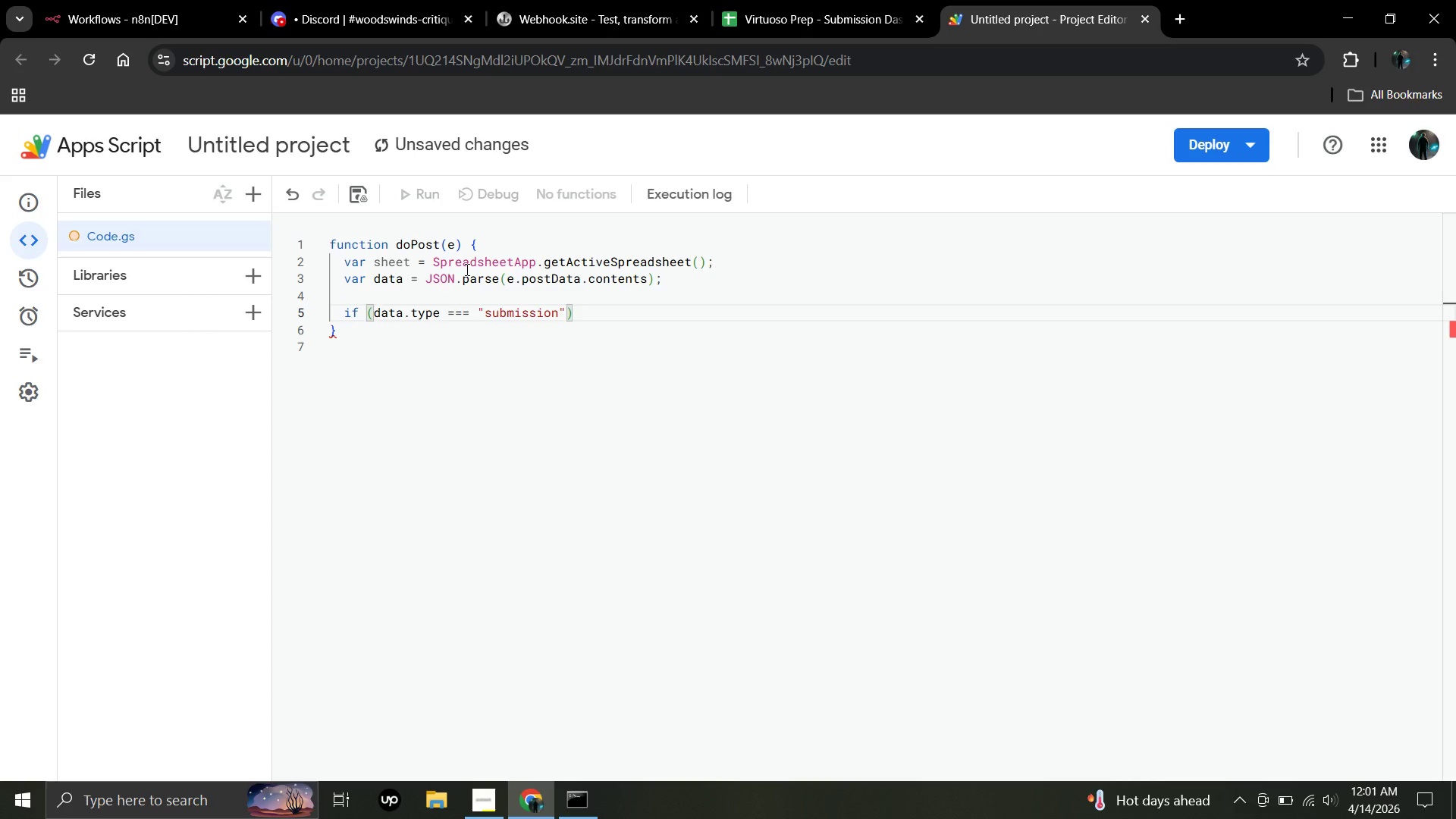 
wait(5.06)
 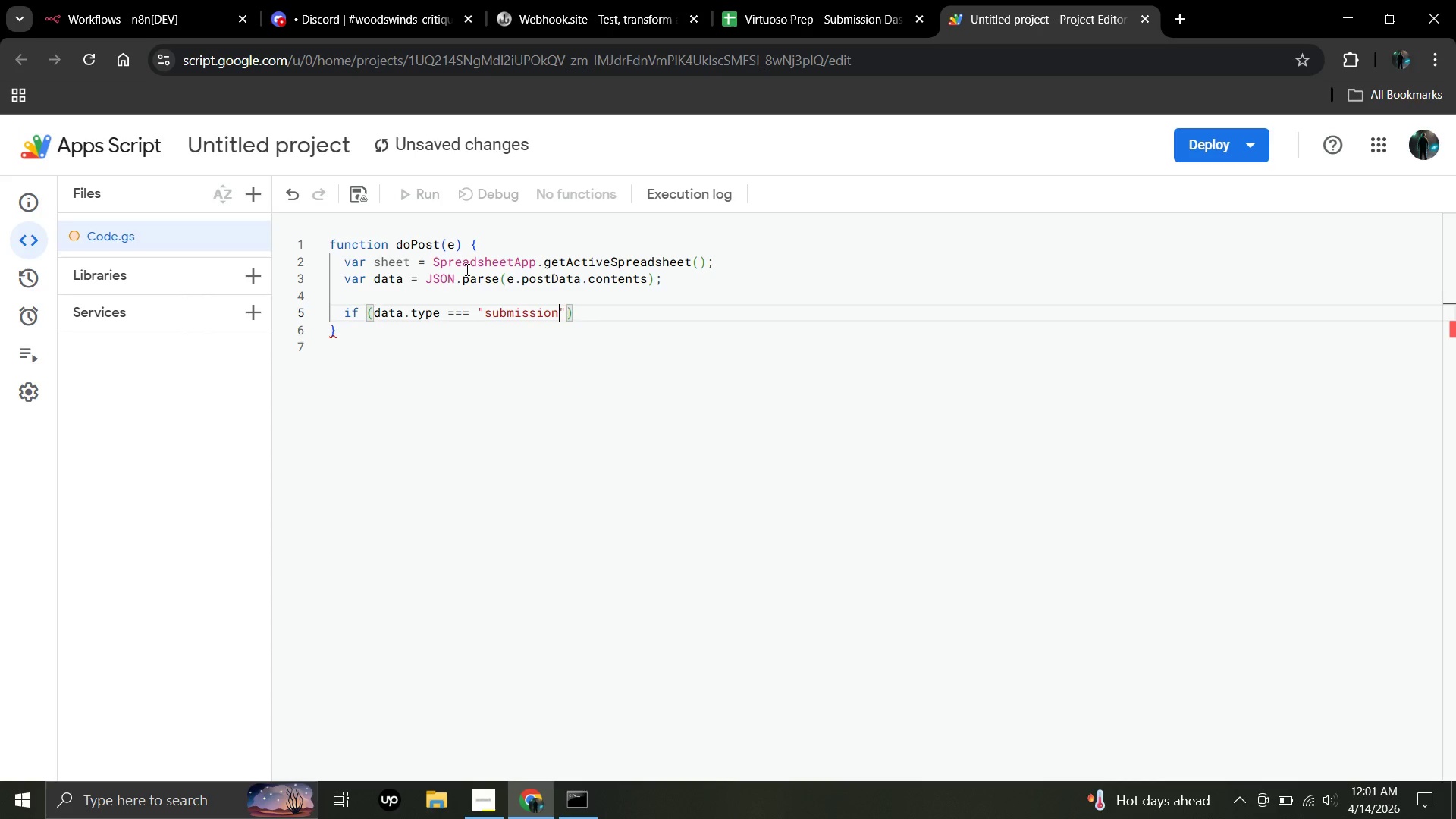 
key(Shift+0)
 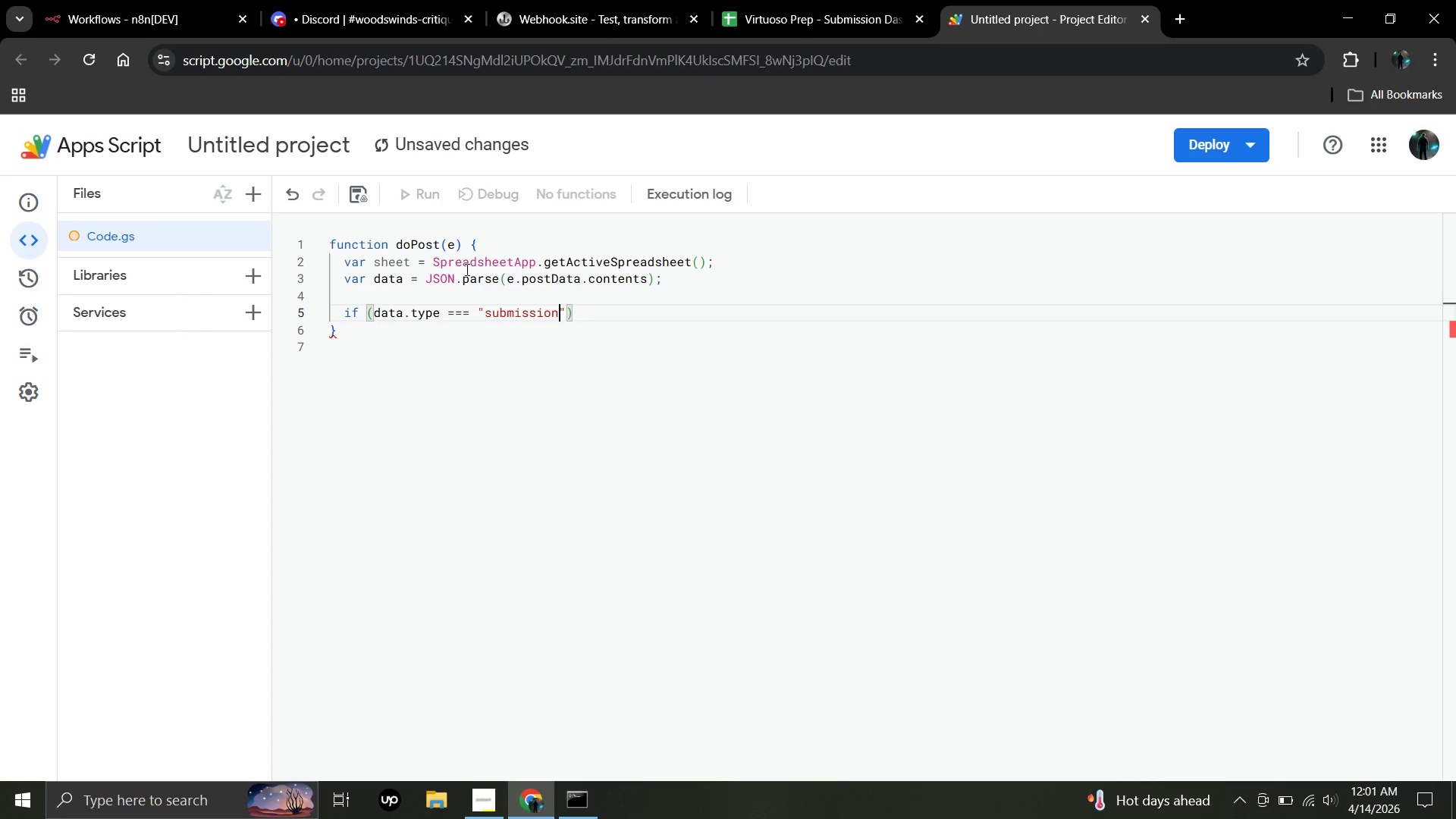 
key(Backspace)
 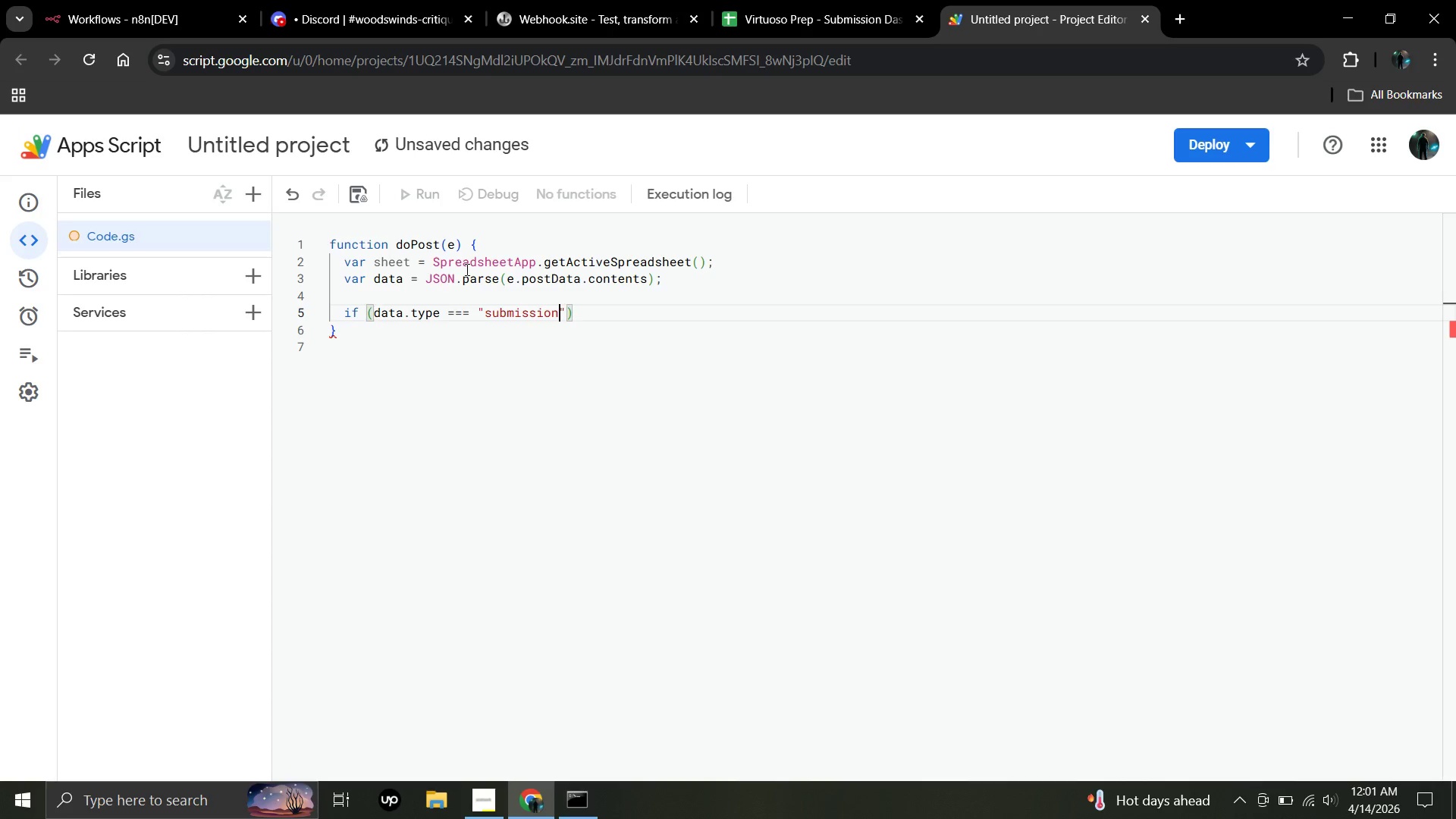 
key(ArrowRight)
 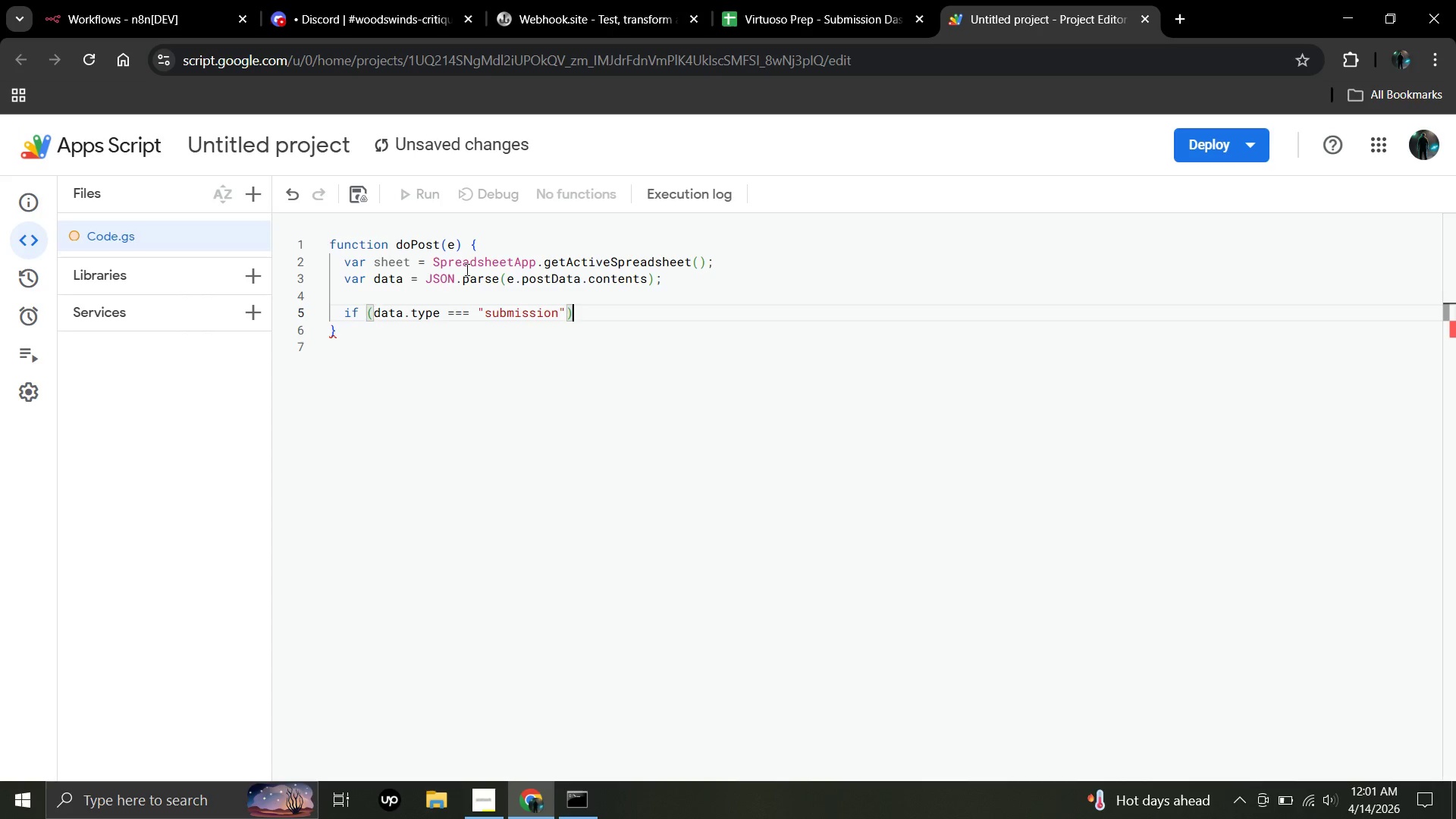 
key(ArrowRight)
 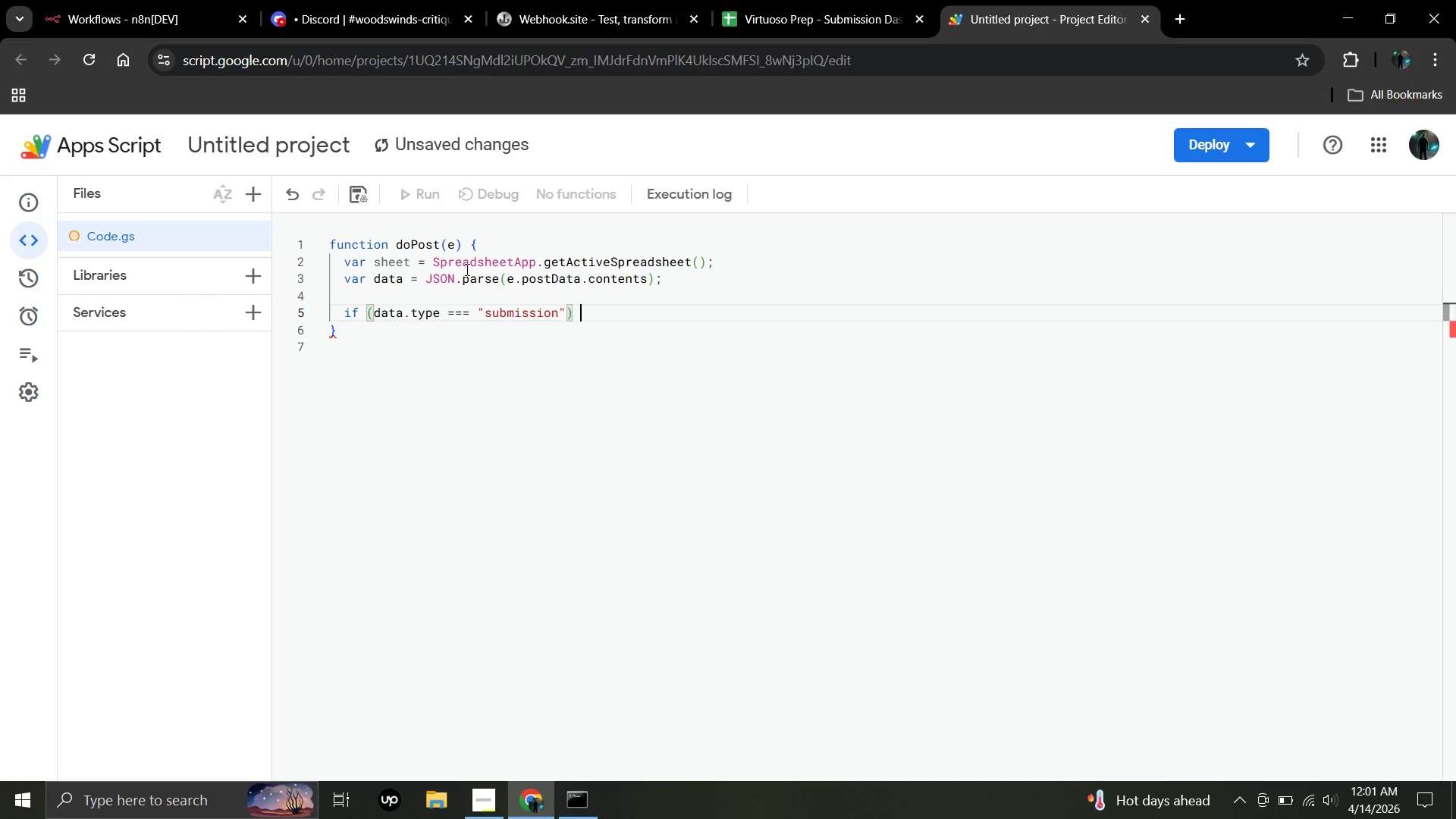 
key(Space)
 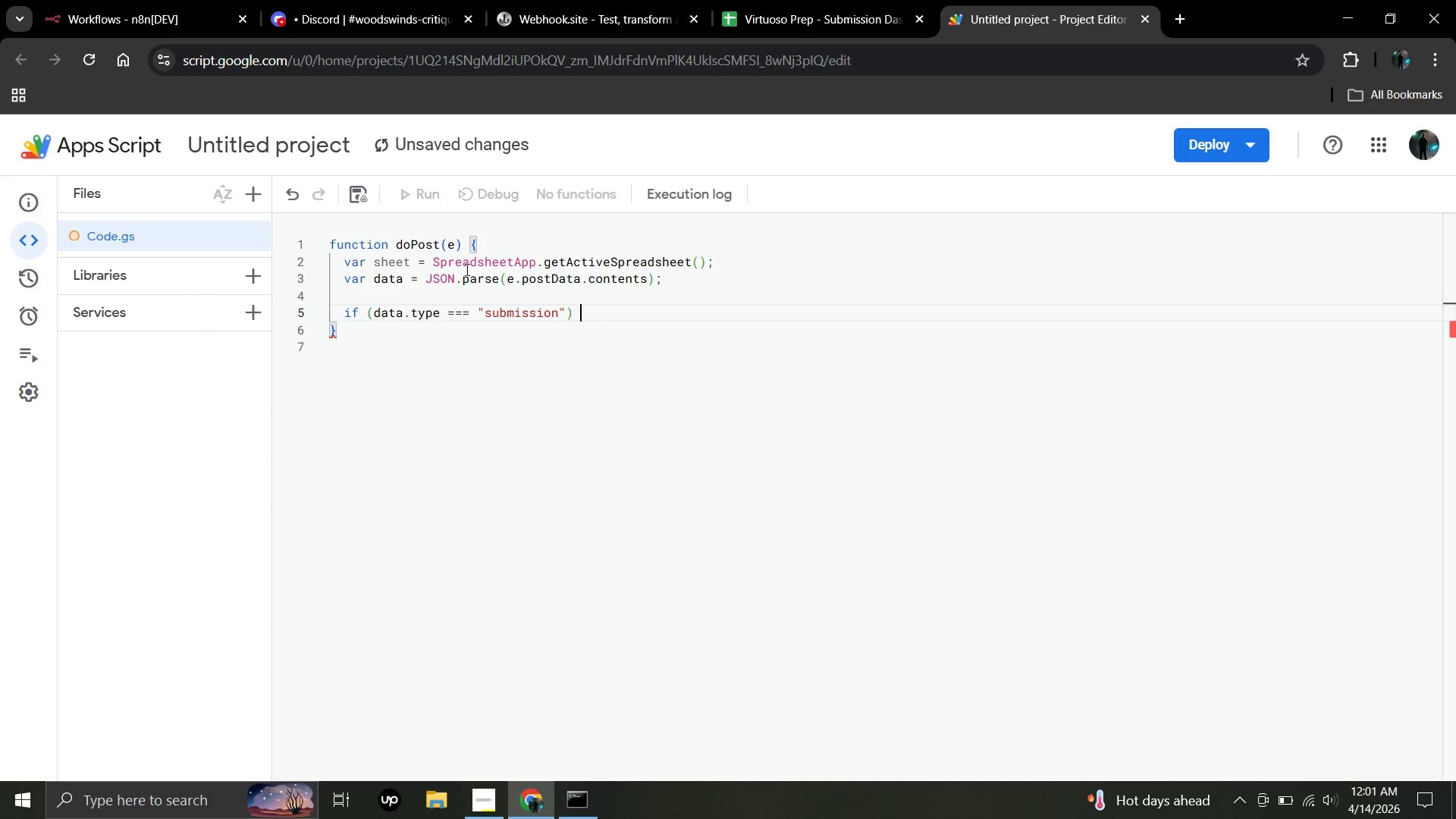 
key(Shift+BracketLeft)
 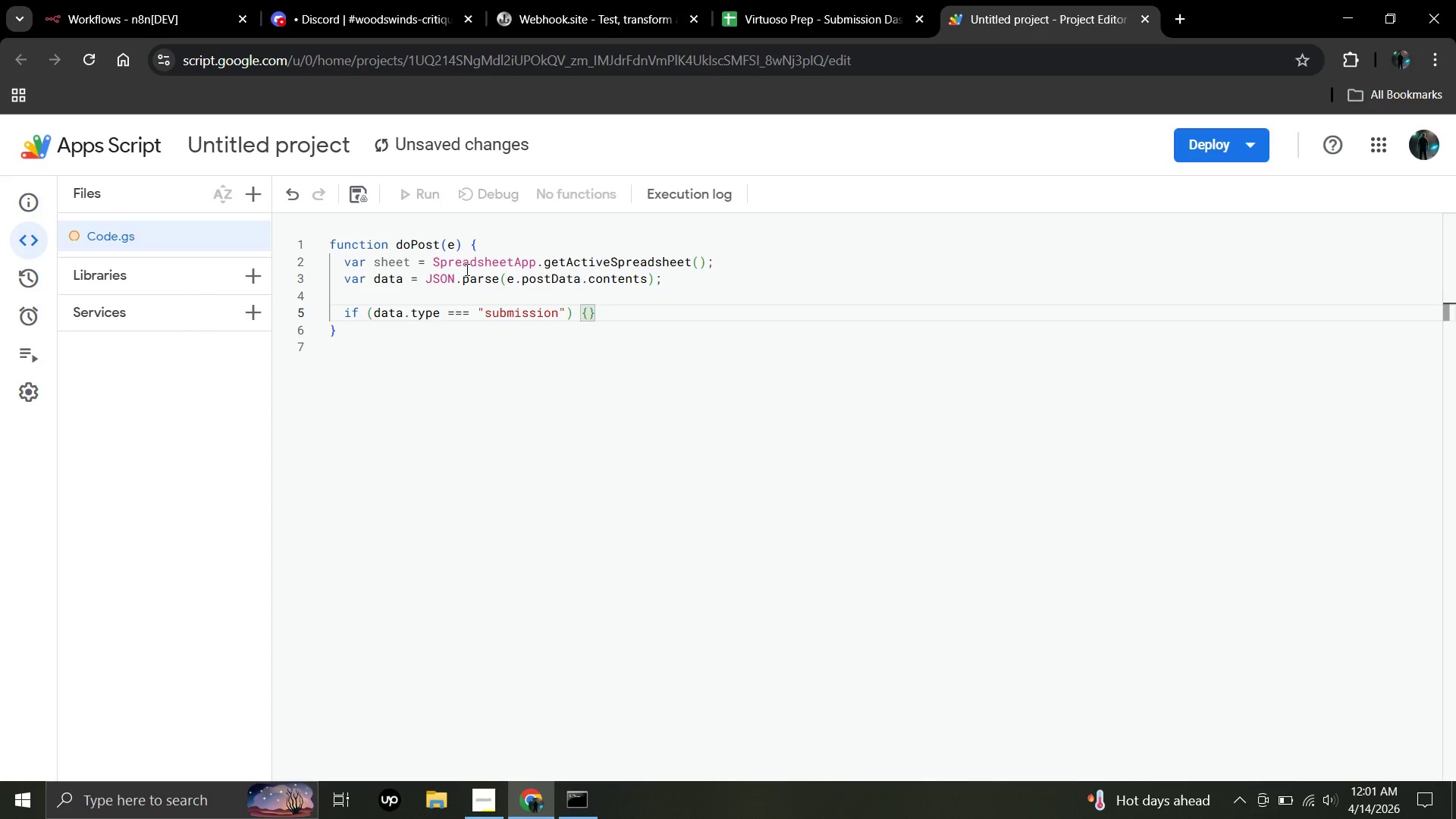 
key(Enter)
 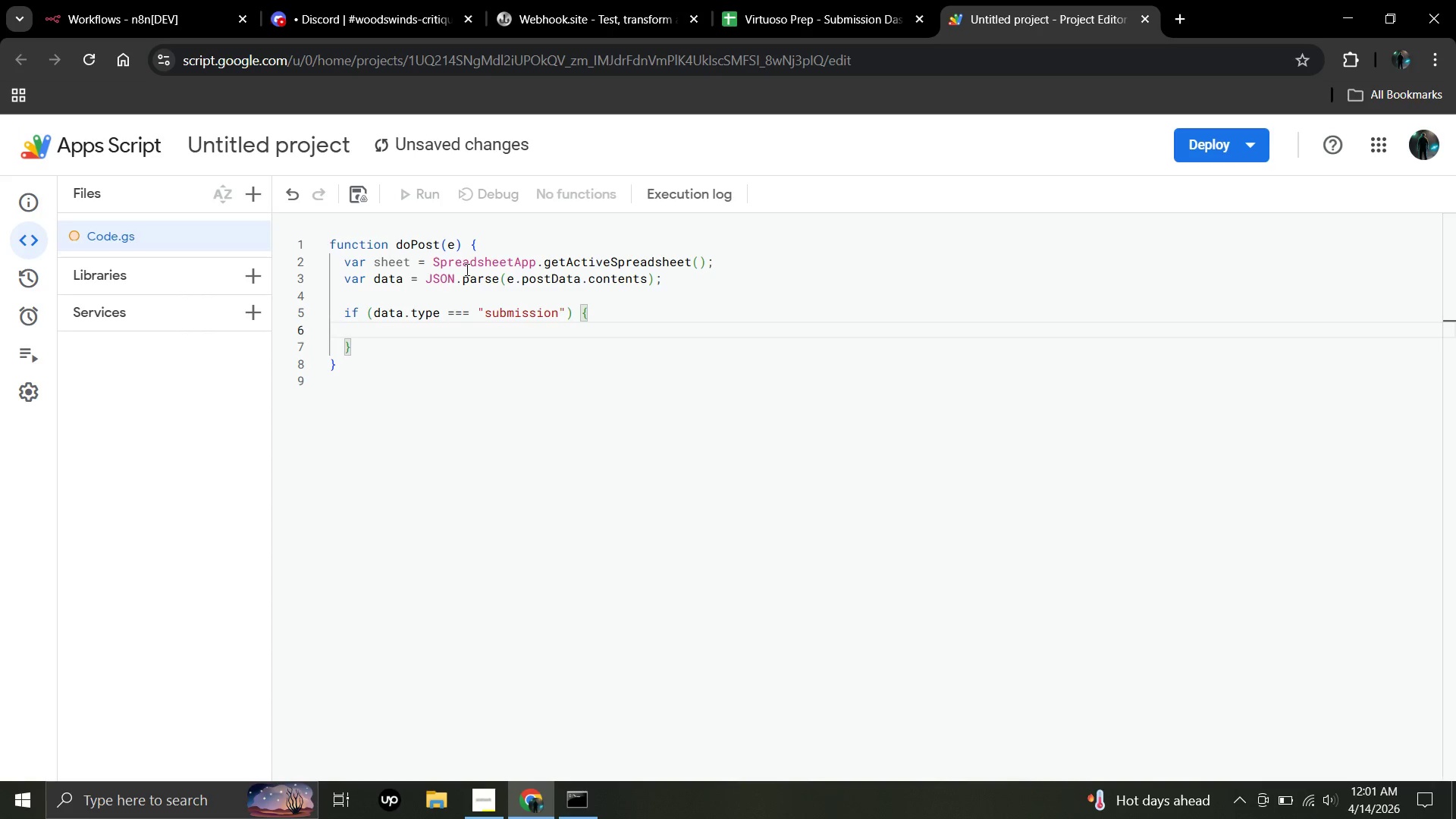 
type(var)
 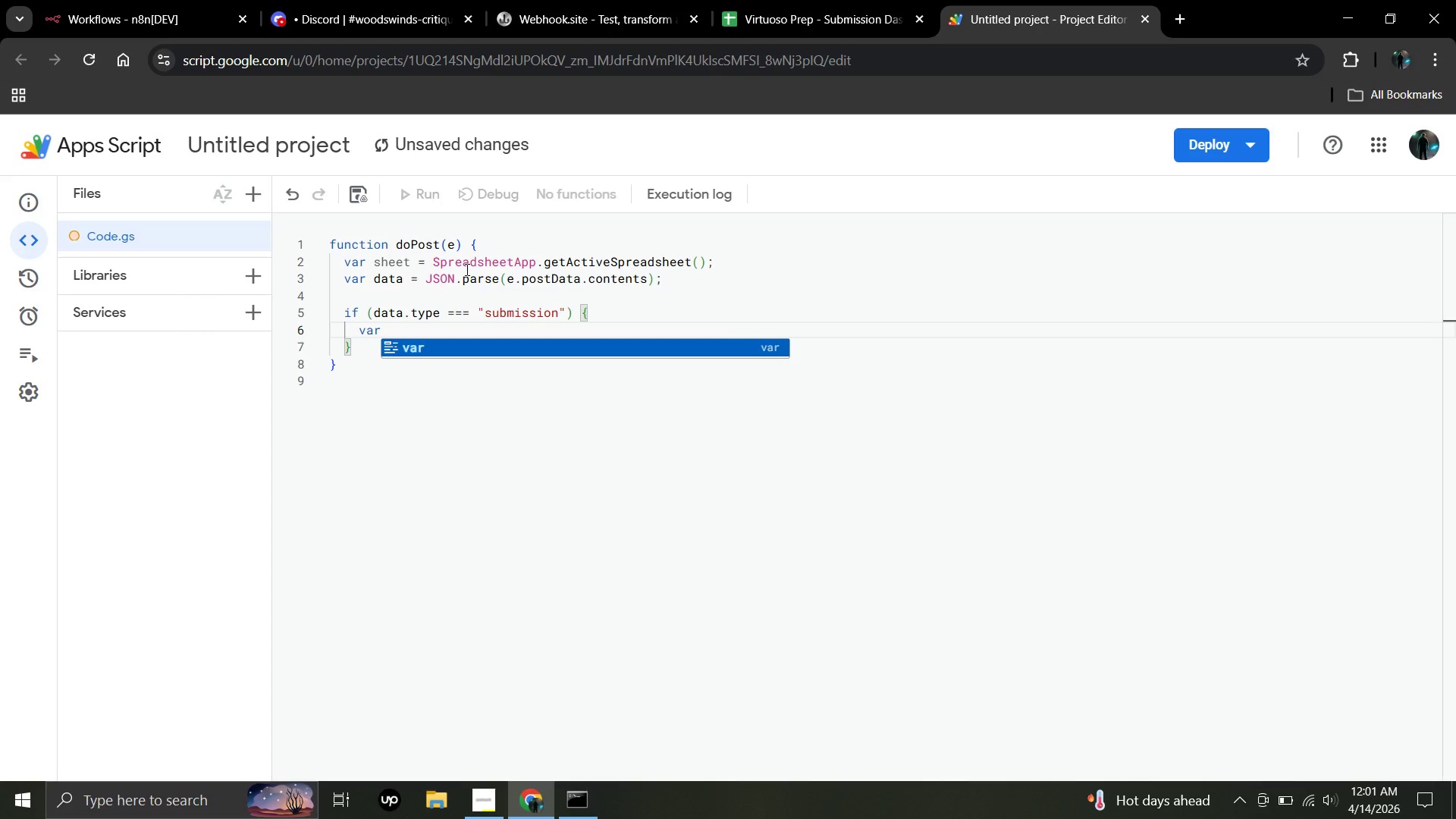 
wait(5.95)
 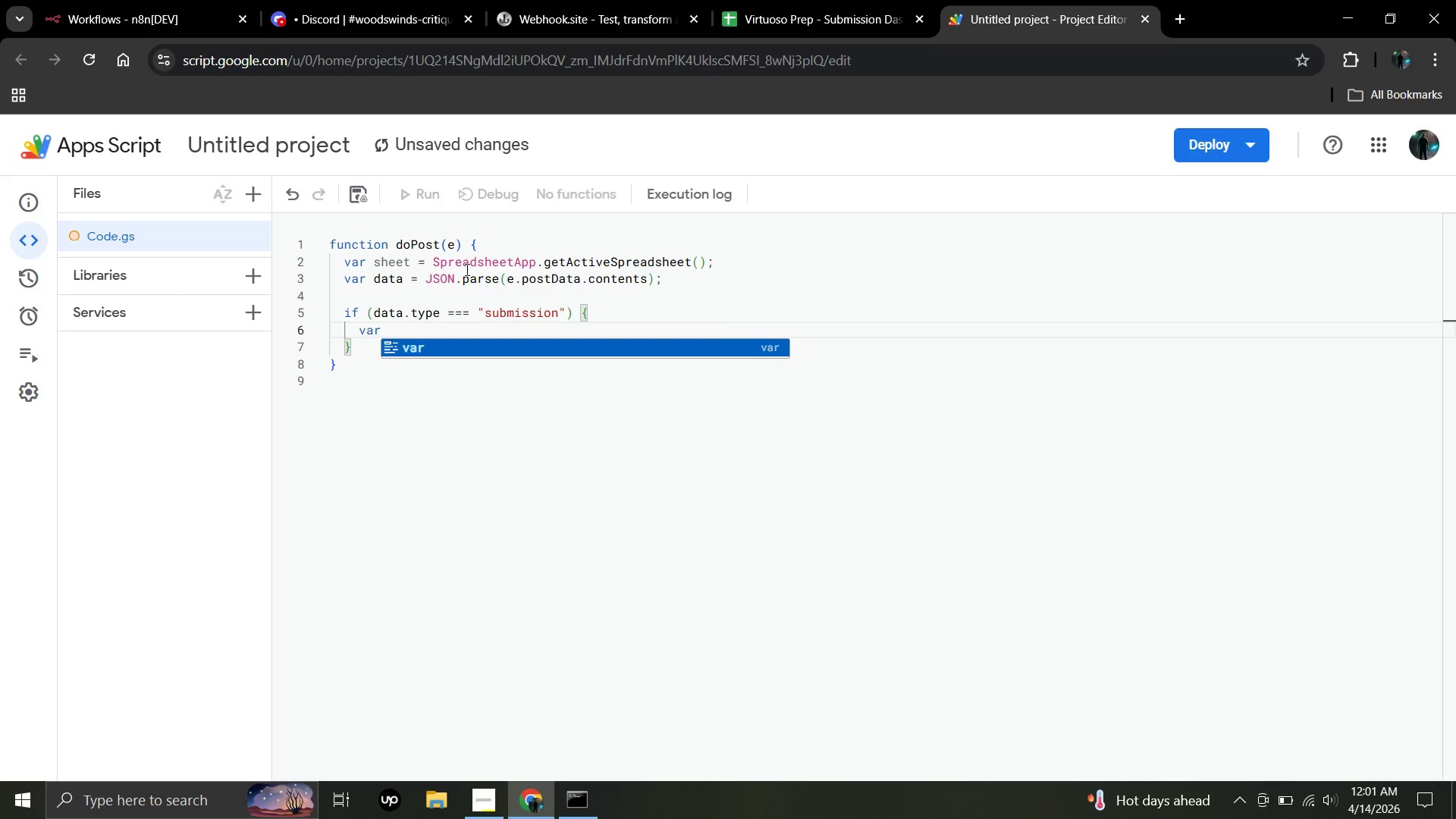 
key(S)
 